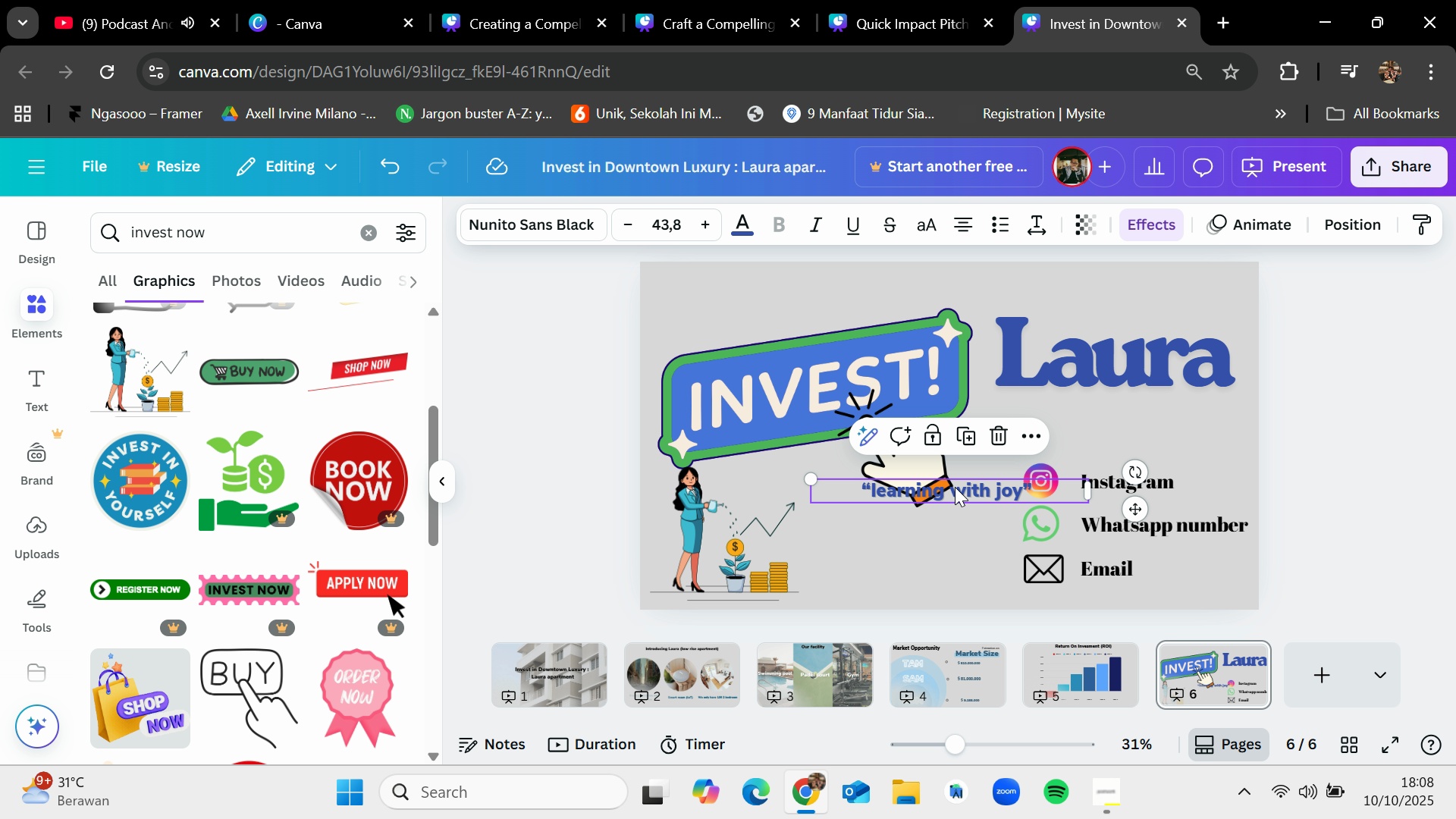 
left_click_drag(start_coordinate=[955, 487], to_coordinate=[1116, 405])
 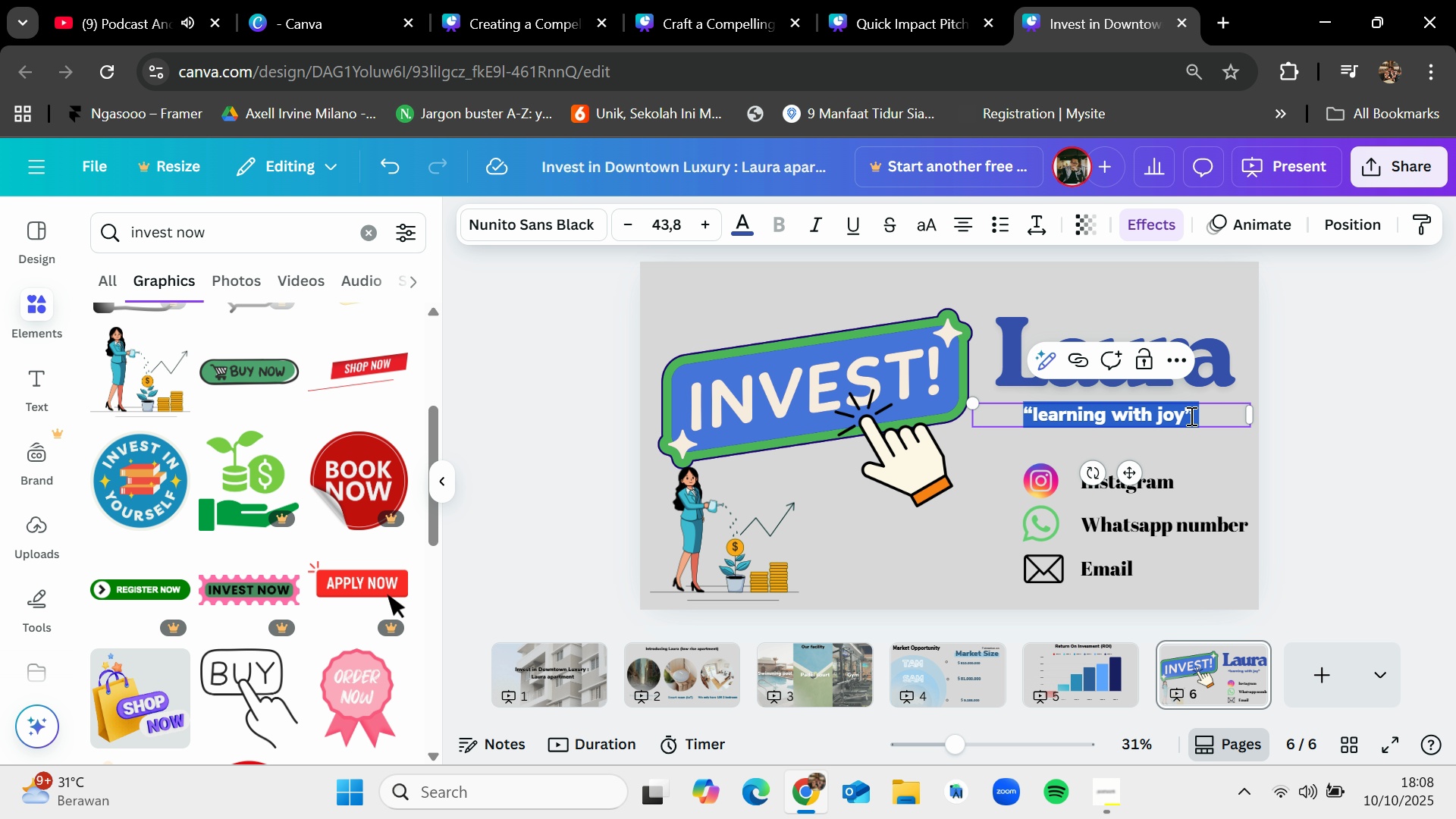 
double_click([1190, 416])
 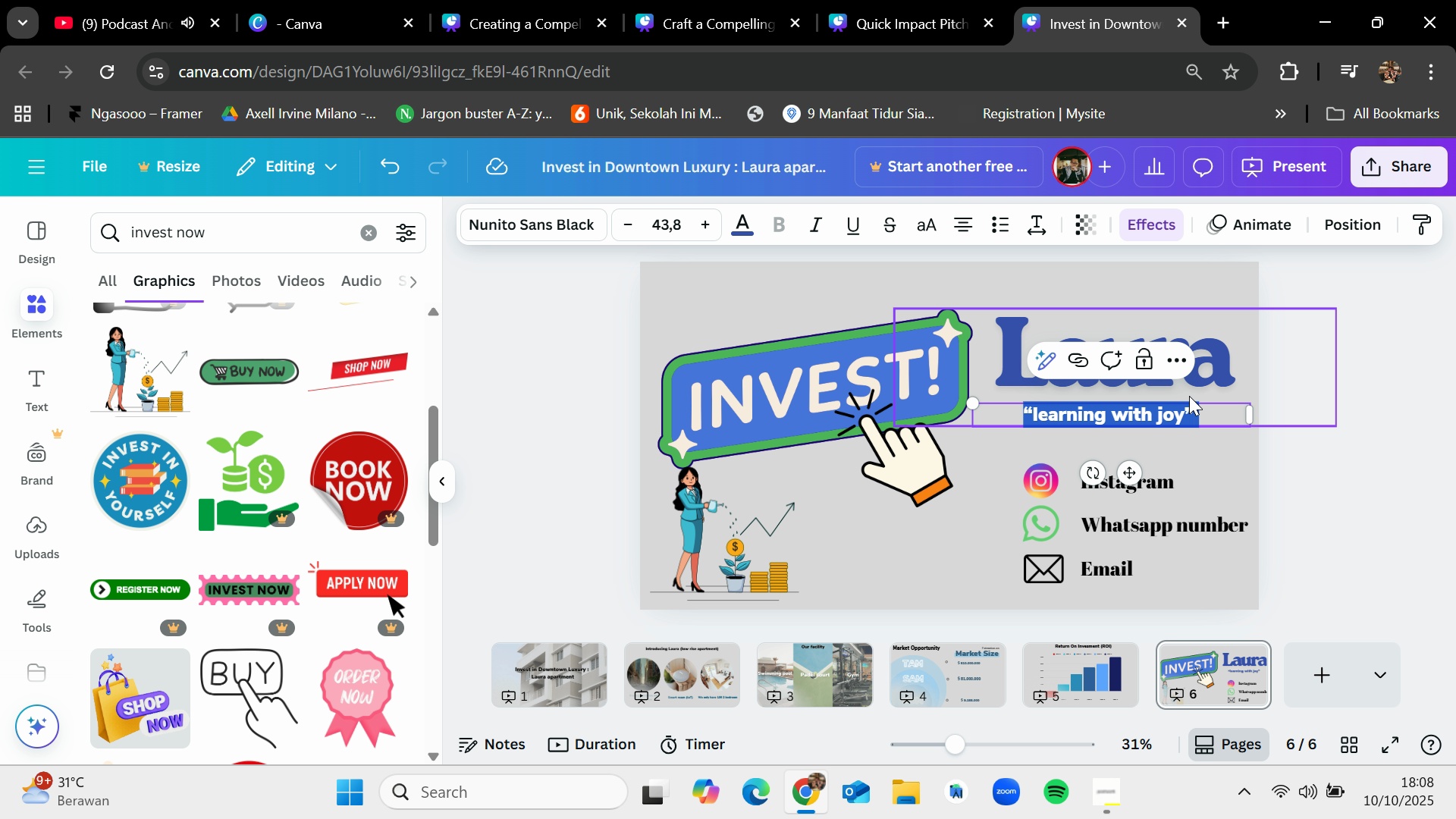 
wait(10.03)
 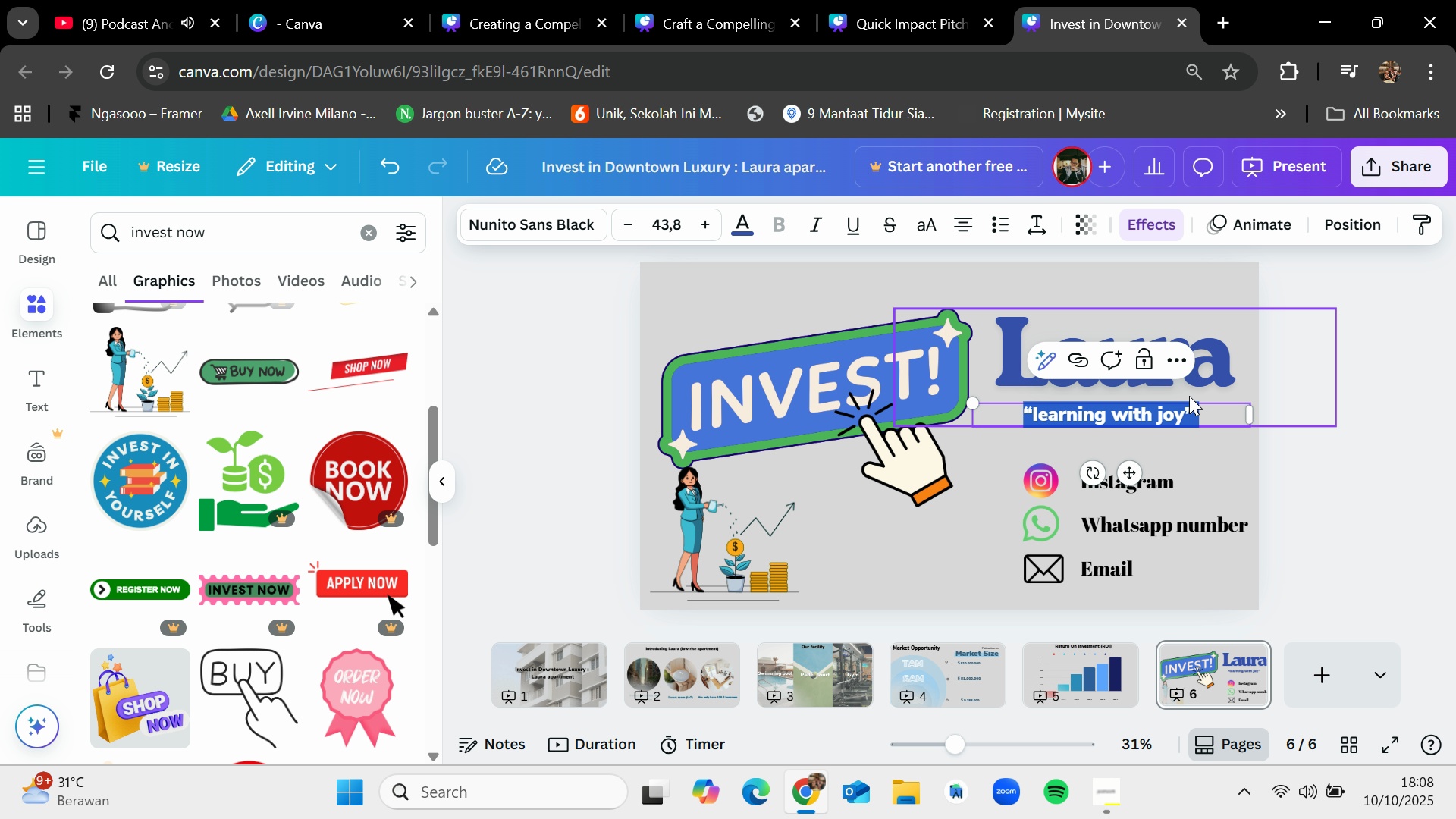 
key(Backspace)
type("Luc)
key(Backspace)
type(xurt )
key(Backspace)
key(Backspace)
type(y meet technology")
 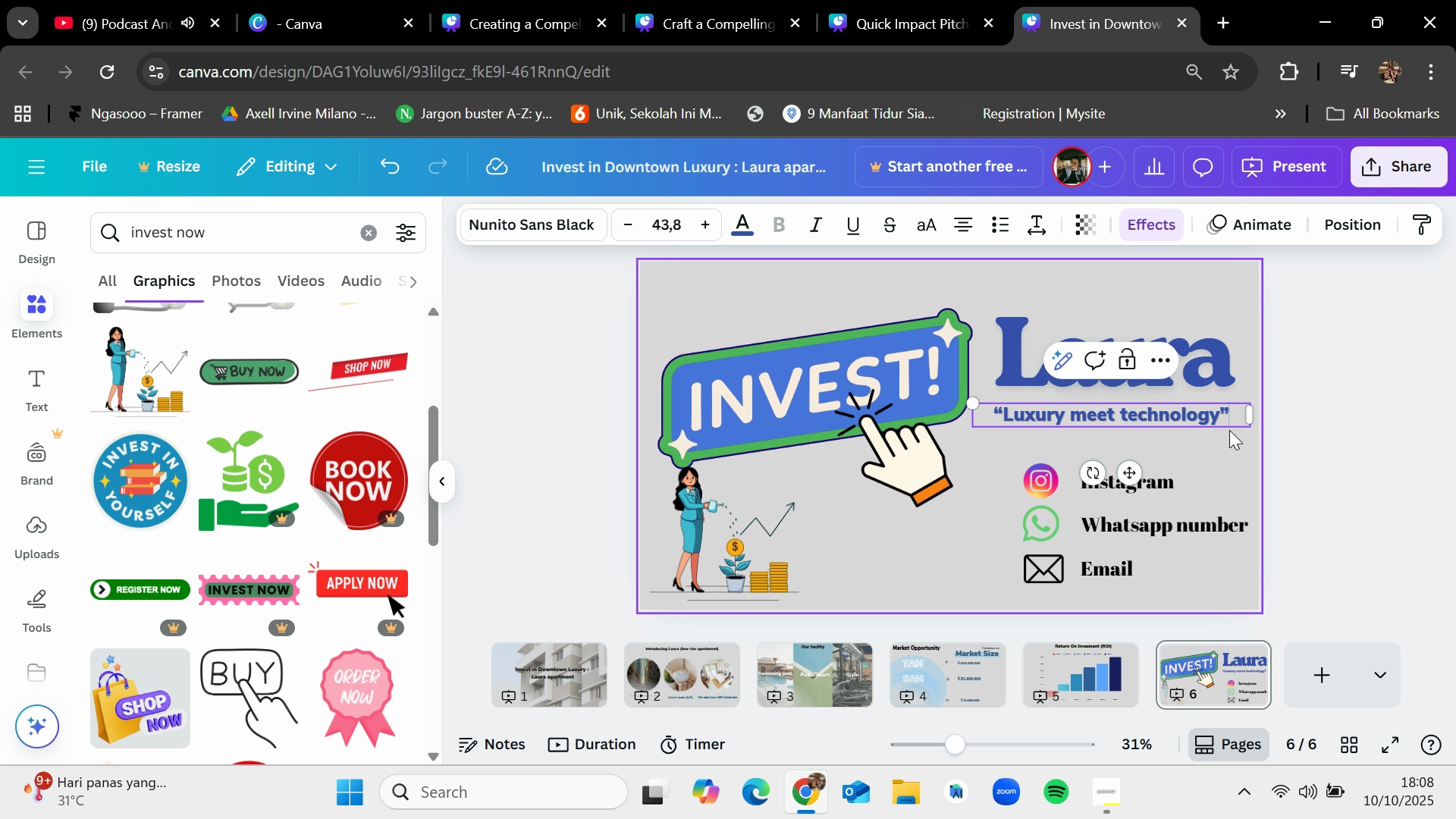 
left_click([1097, 413])
 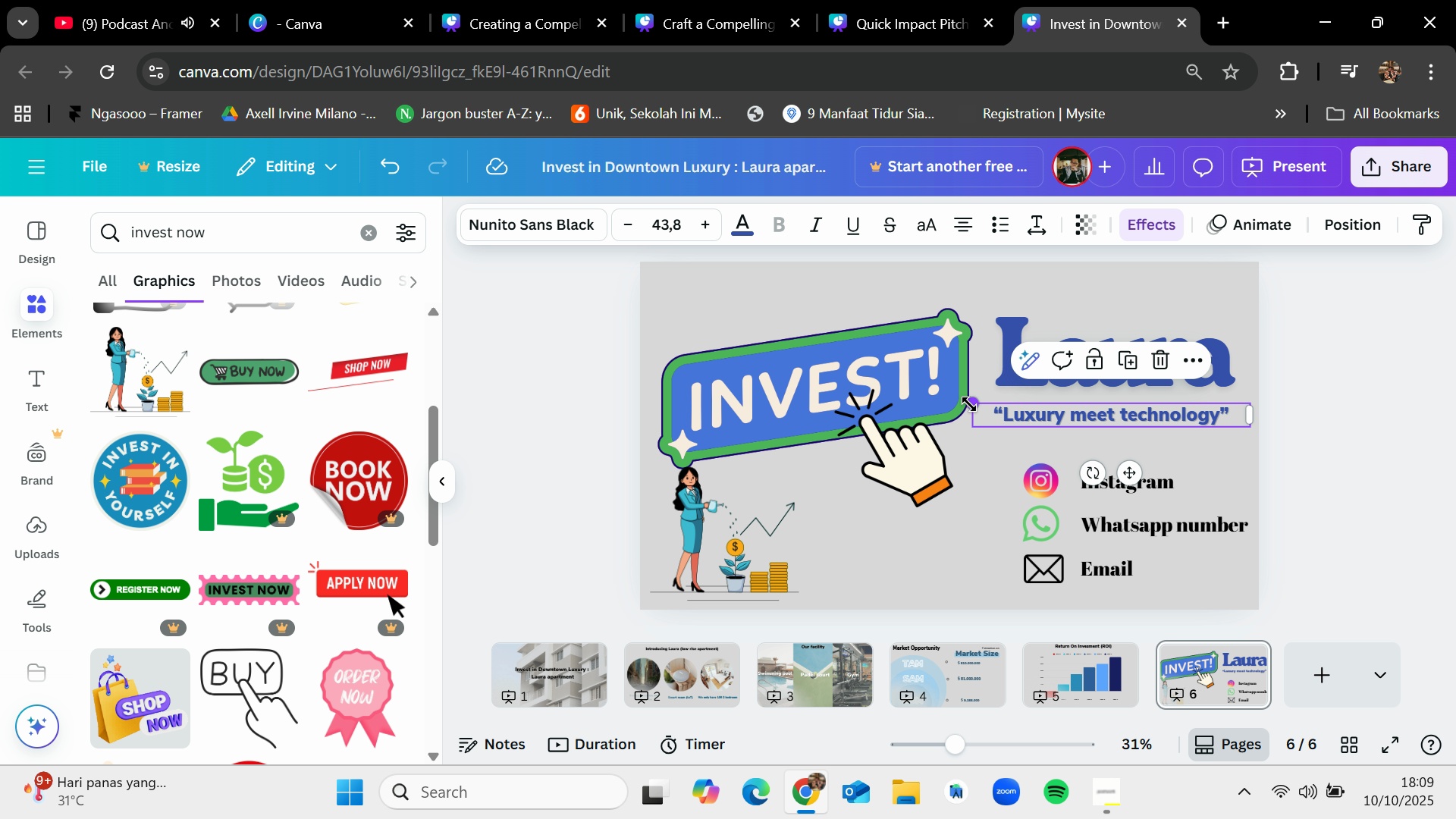 
left_click_drag(start_coordinate=[969, 403], to_coordinate=[1011, 409])
 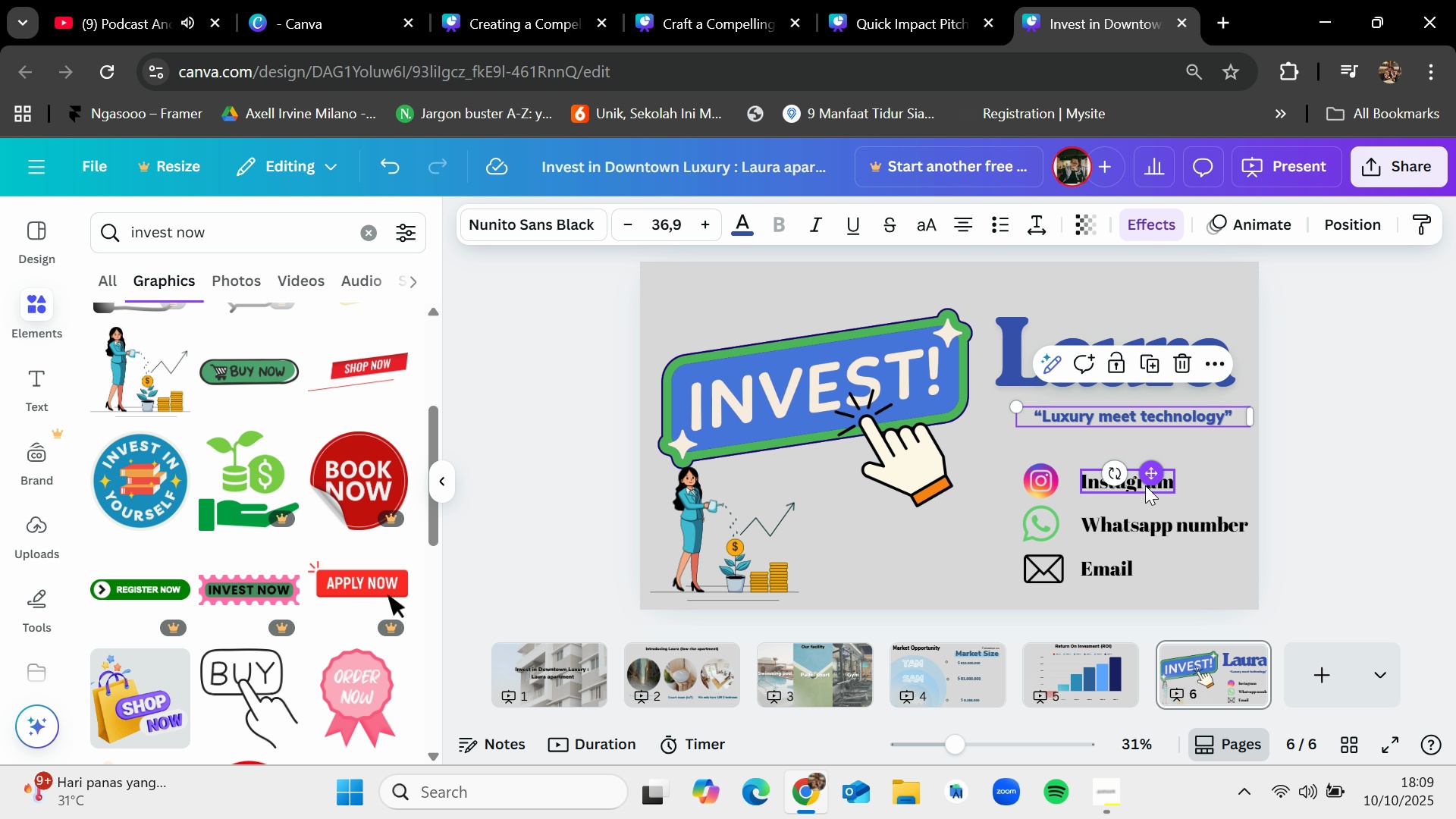 
left_click_drag(start_coordinate=[1149, 477], to_coordinate=[1136, 471])
 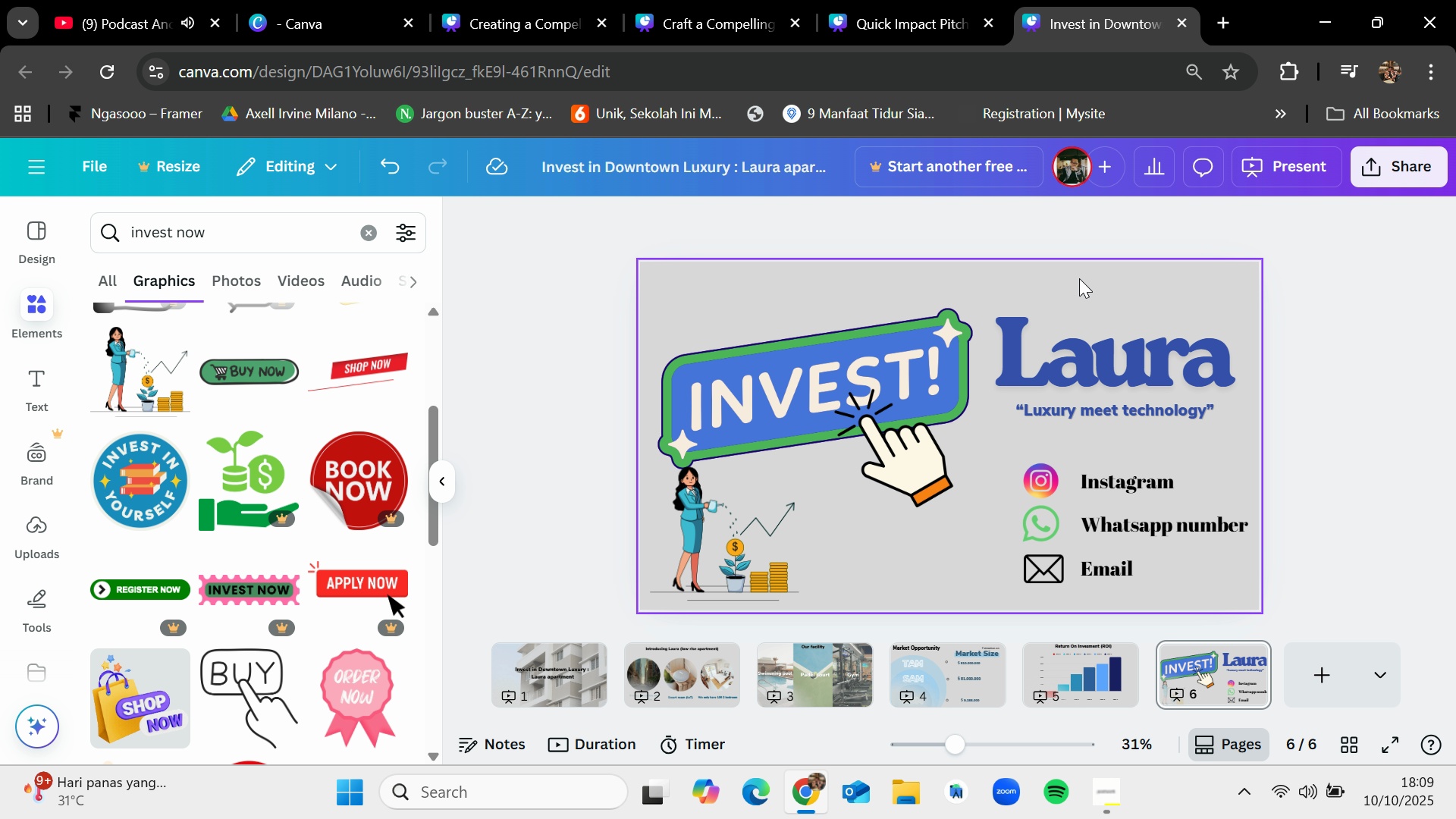 
left_click_drag(start_coordinate=[1063, 297], to_coordinate=[1108, 318])
 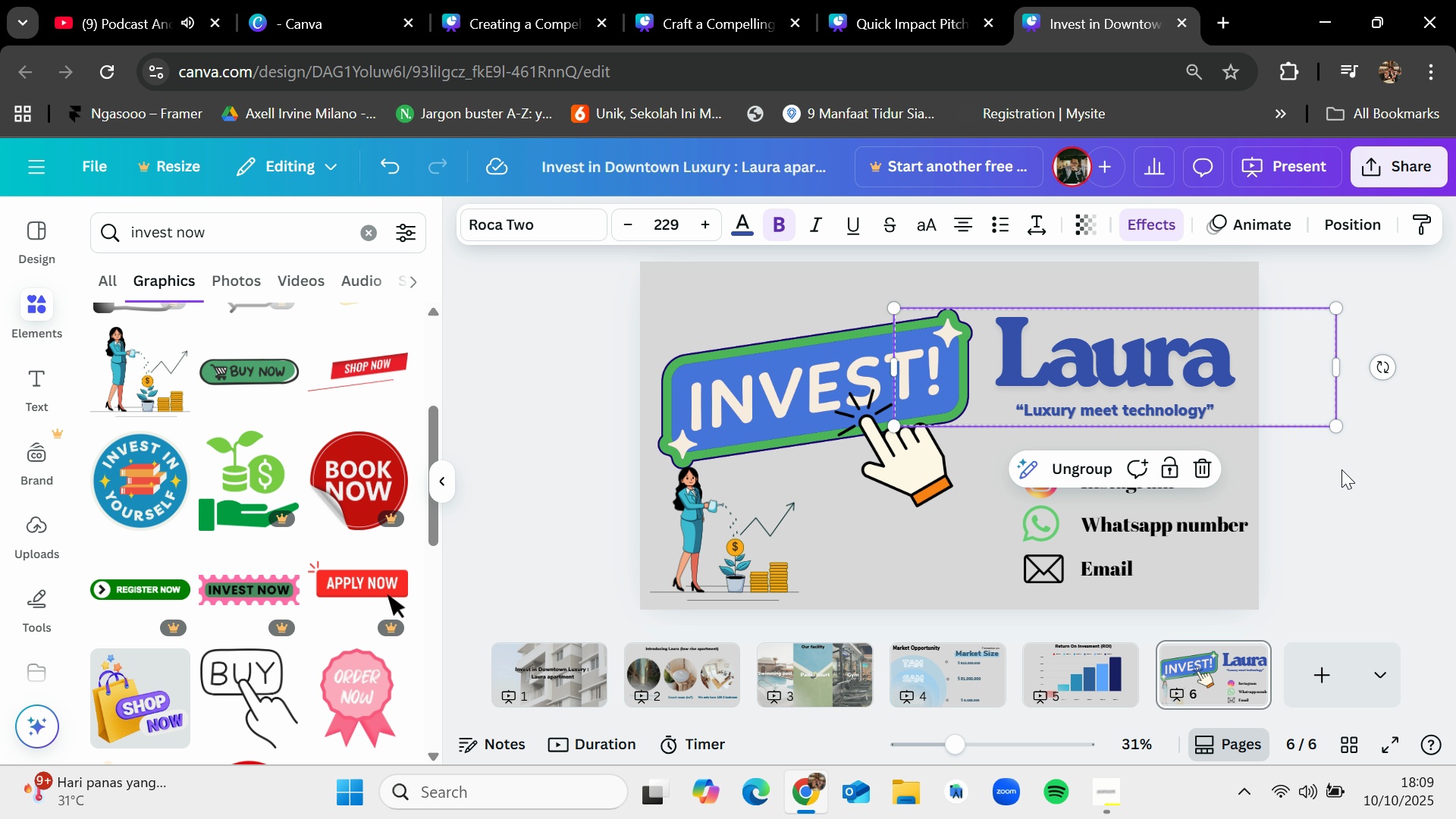 
left_click([1341, 469])
 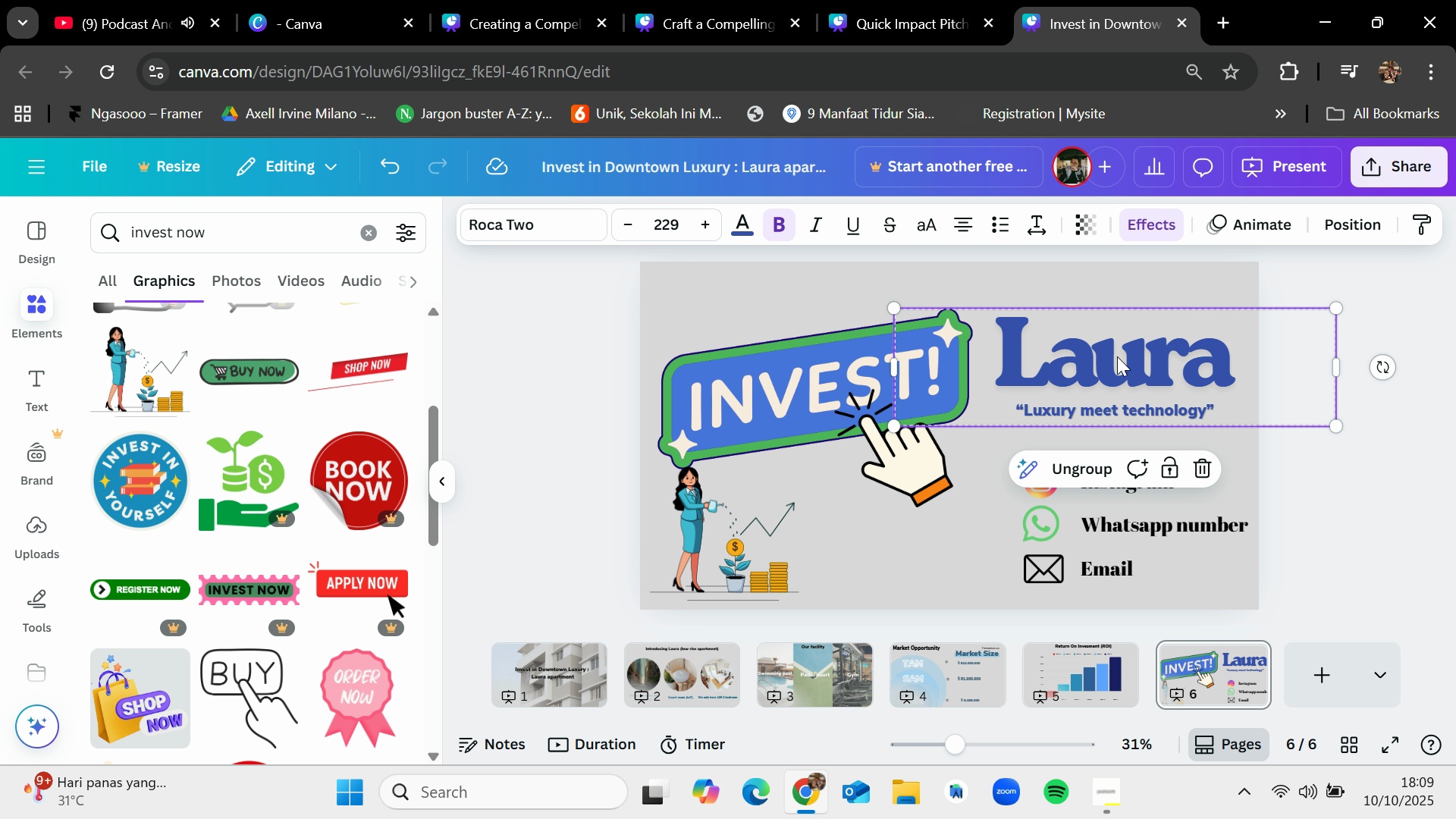 
hold_key(key=ShiftLeft, duration=1.09)
left_click([1130, 414])
 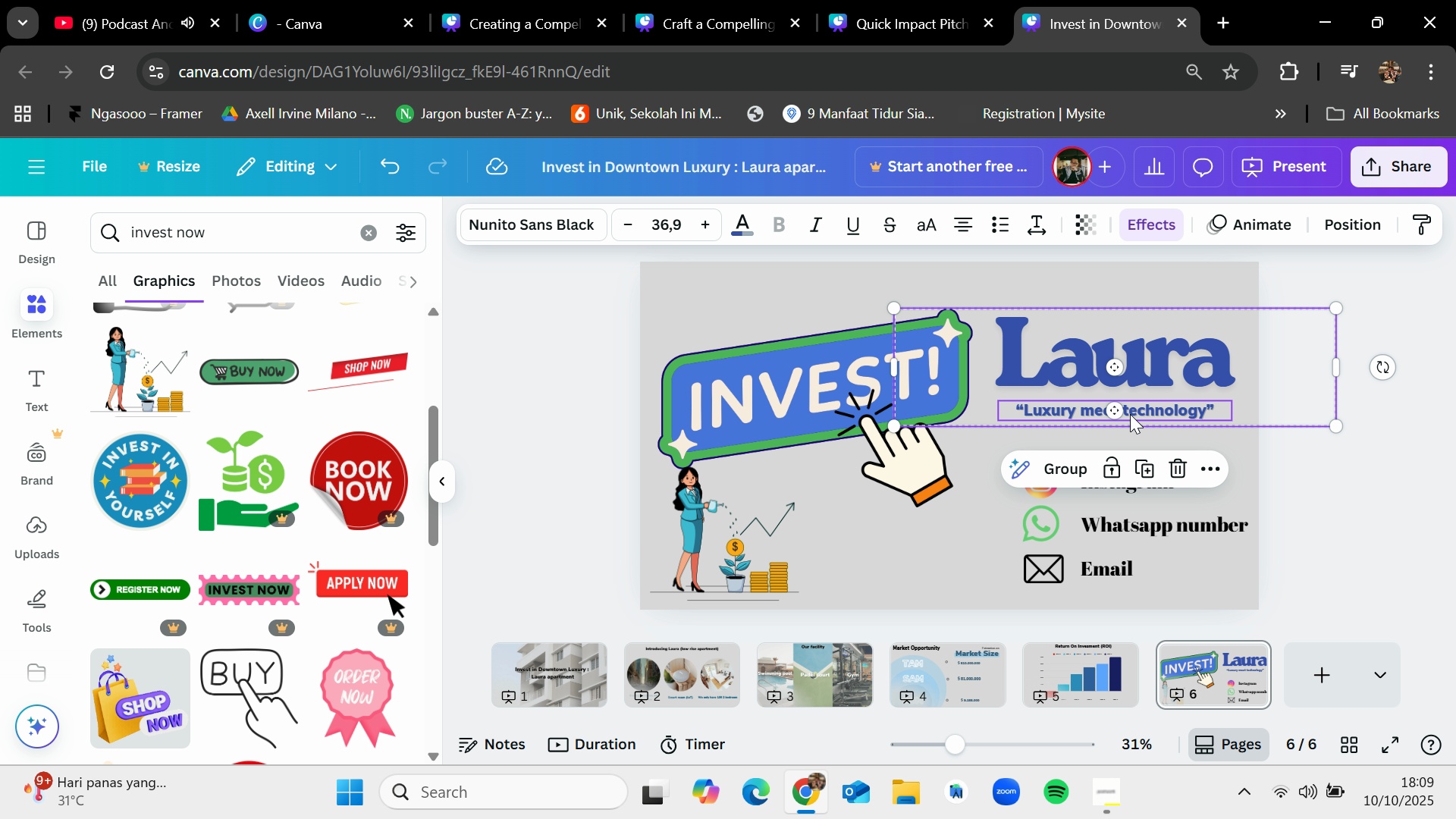 
key(Control+C)
 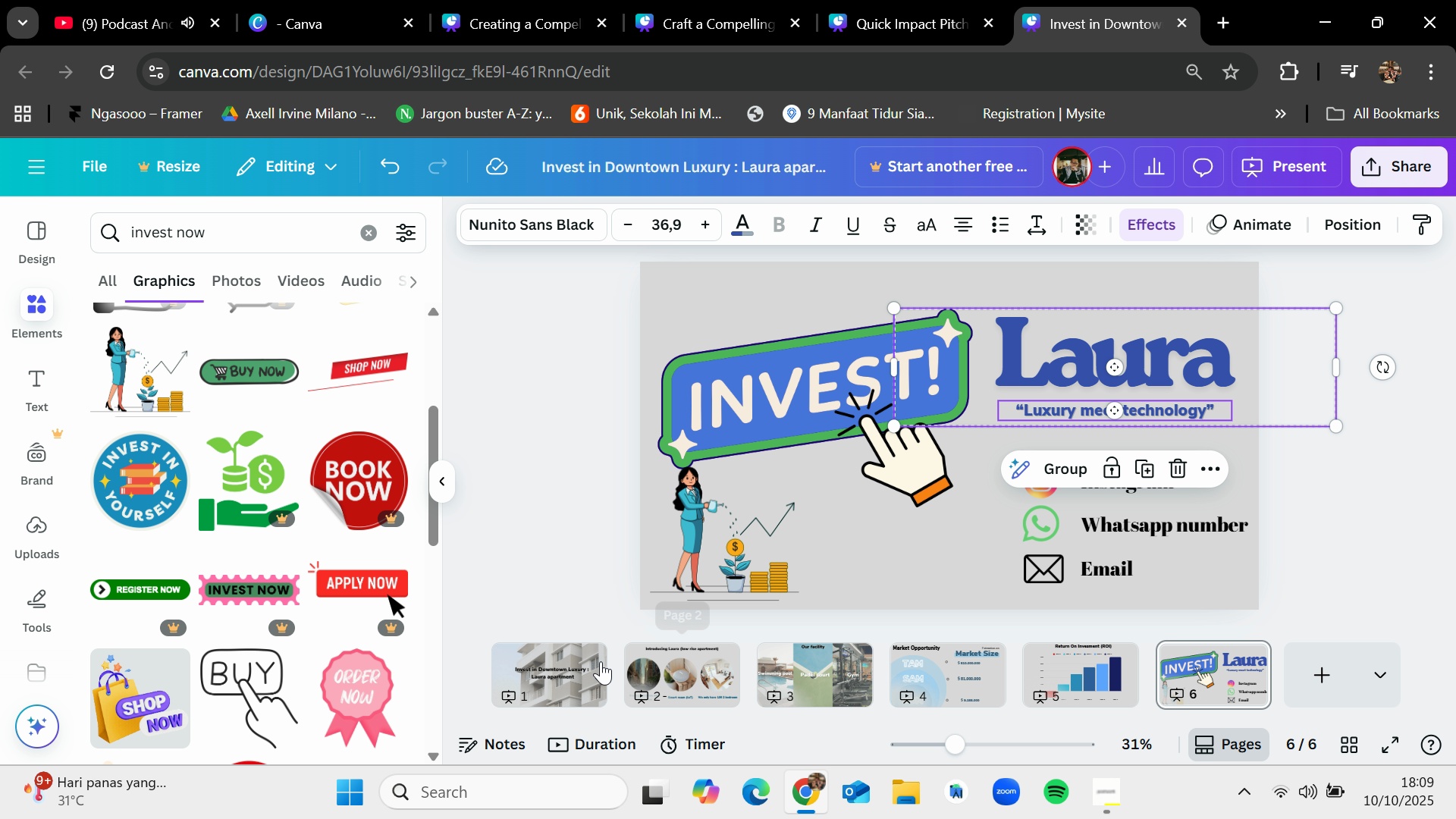 
mouse_move([581, 647])
 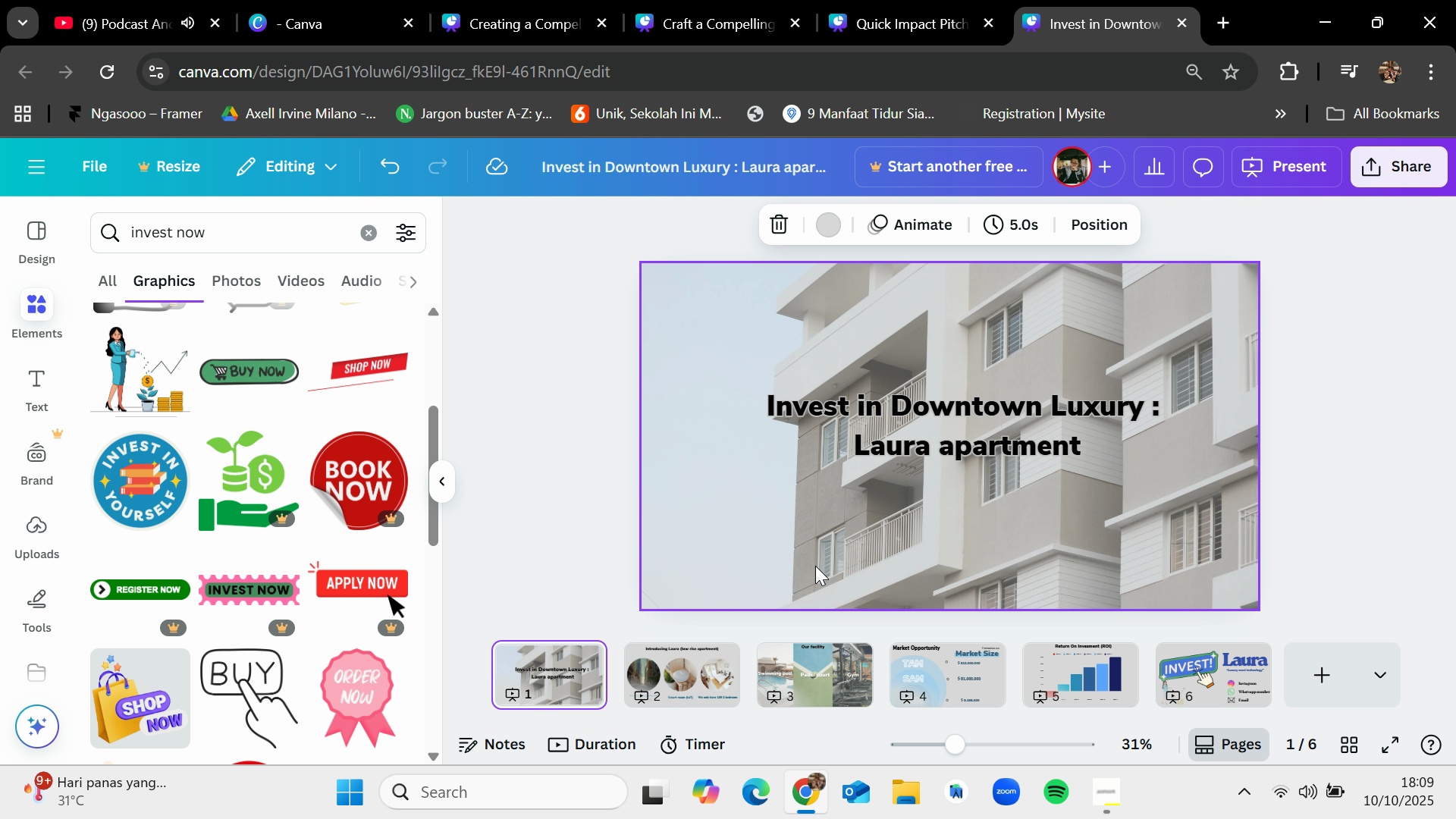 
key(Control+V)
 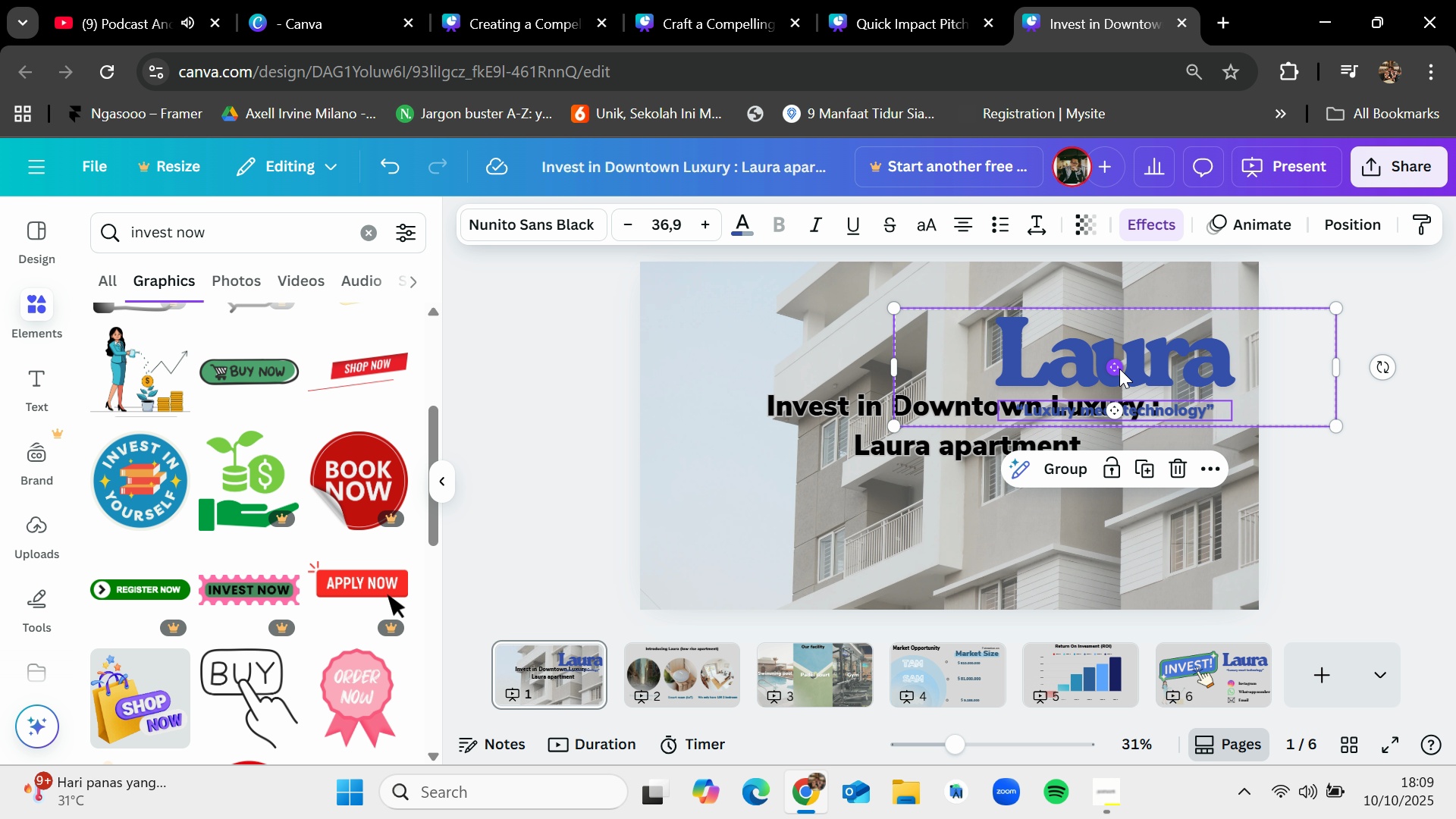 
left_click_drag(start_coordinate=[1119, 368], to_coordinate=[1008, 514])
 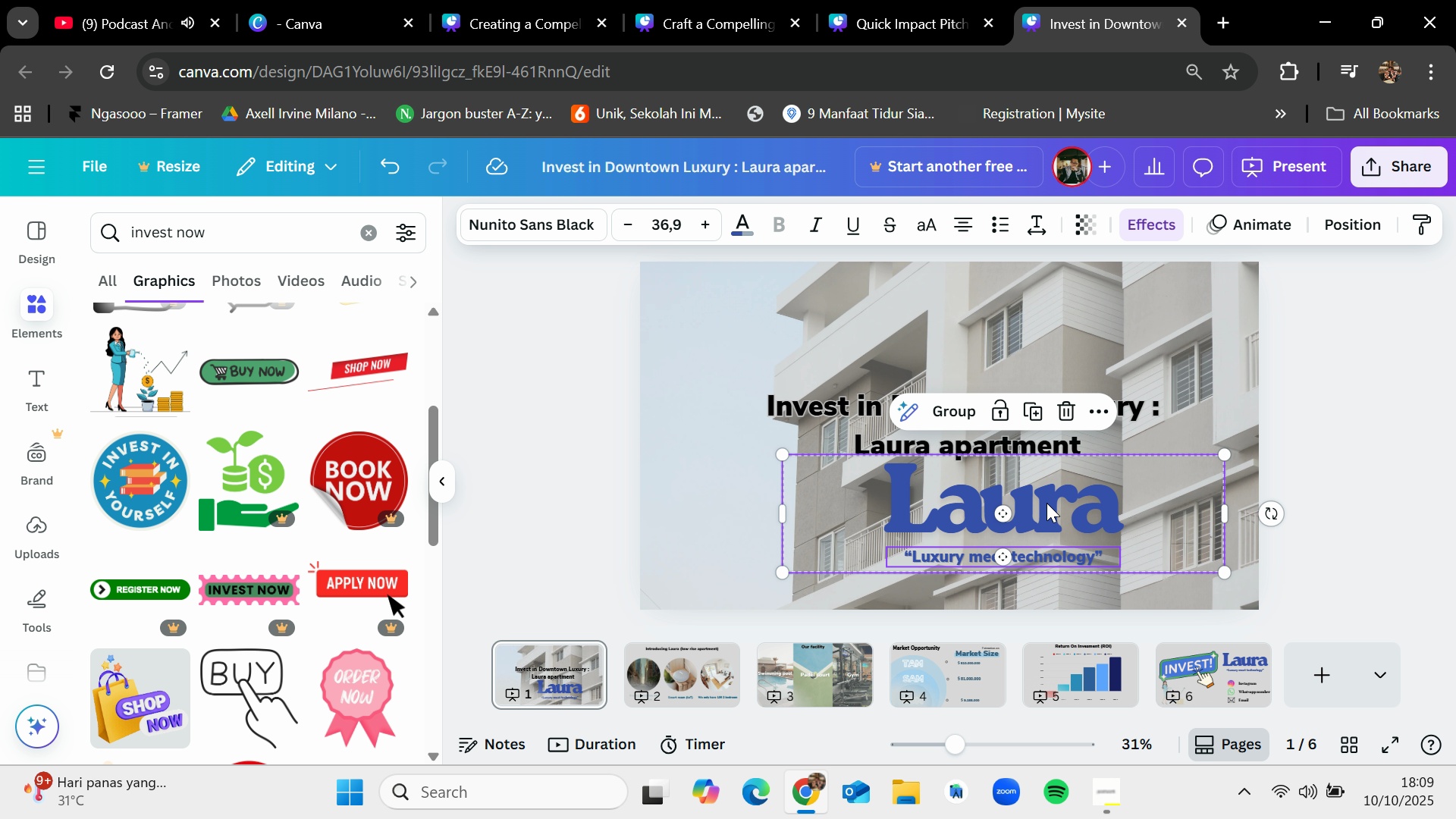 
left_click_drag(start_coordinate=[1044, 503], to_coordinate=[1014, 491])
 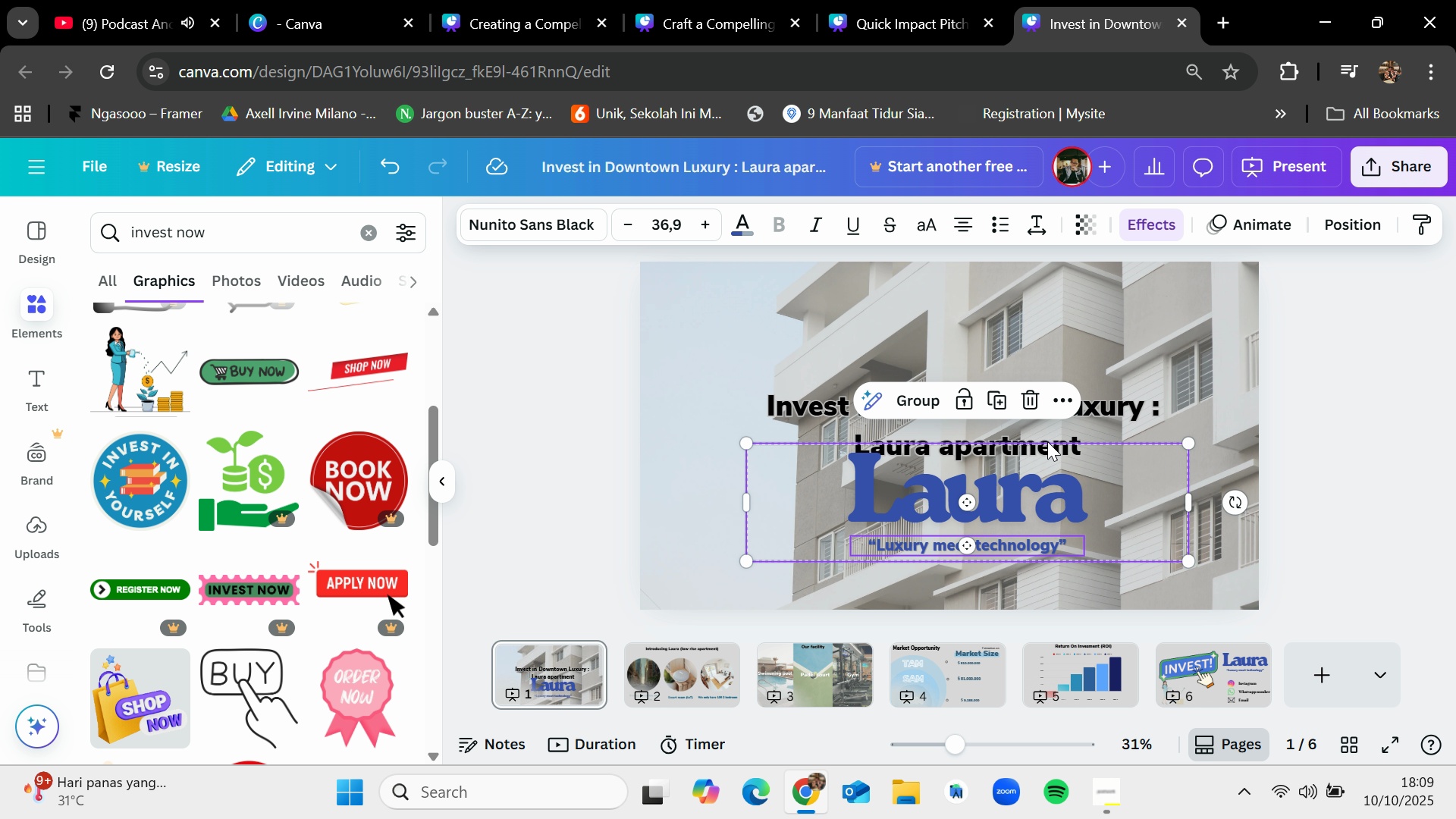 
left_click([1047, 441])
 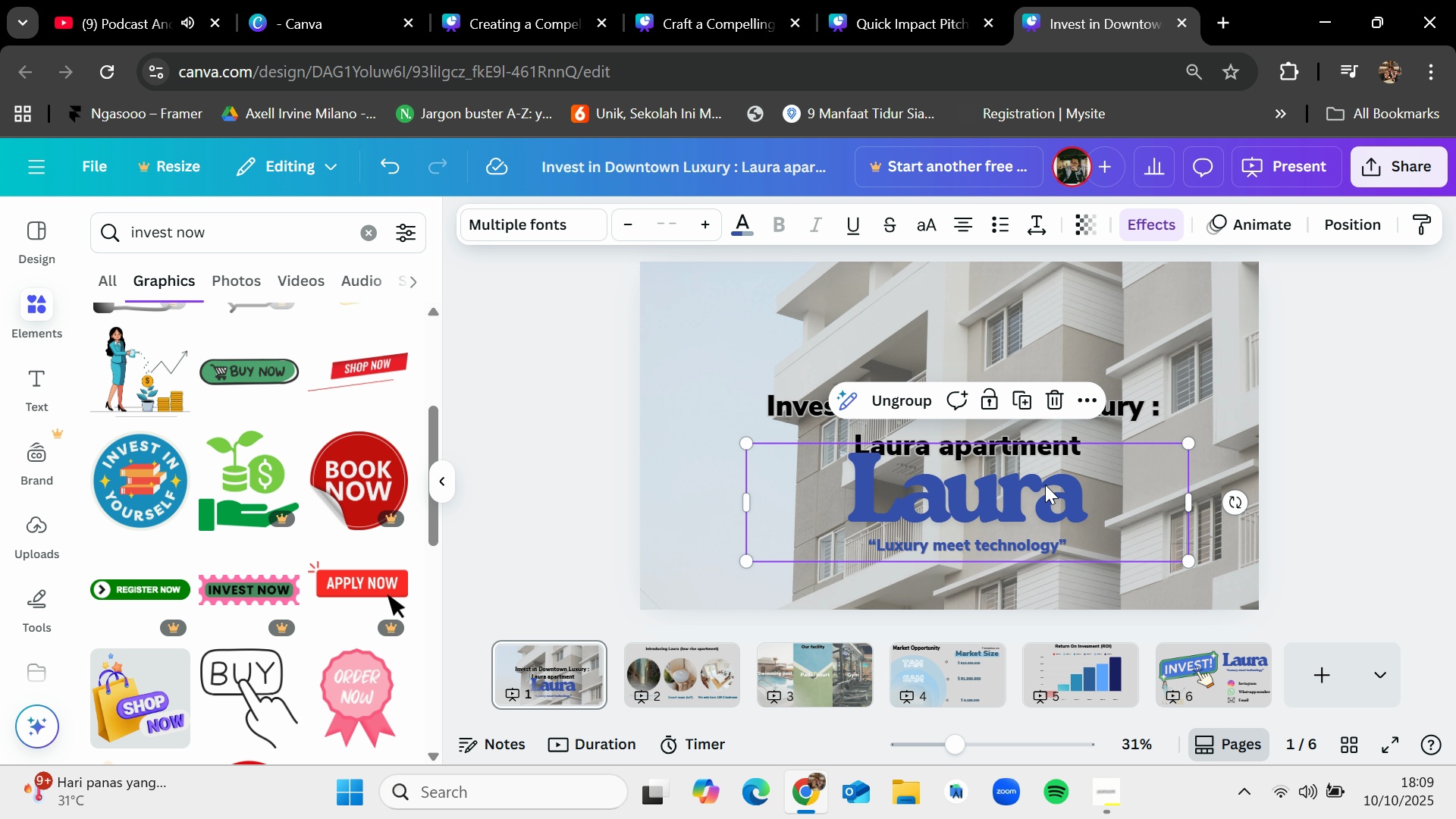 
left_click_drag(start_coordinate=[1044, 497], to_coordinate=[1045, 516])
 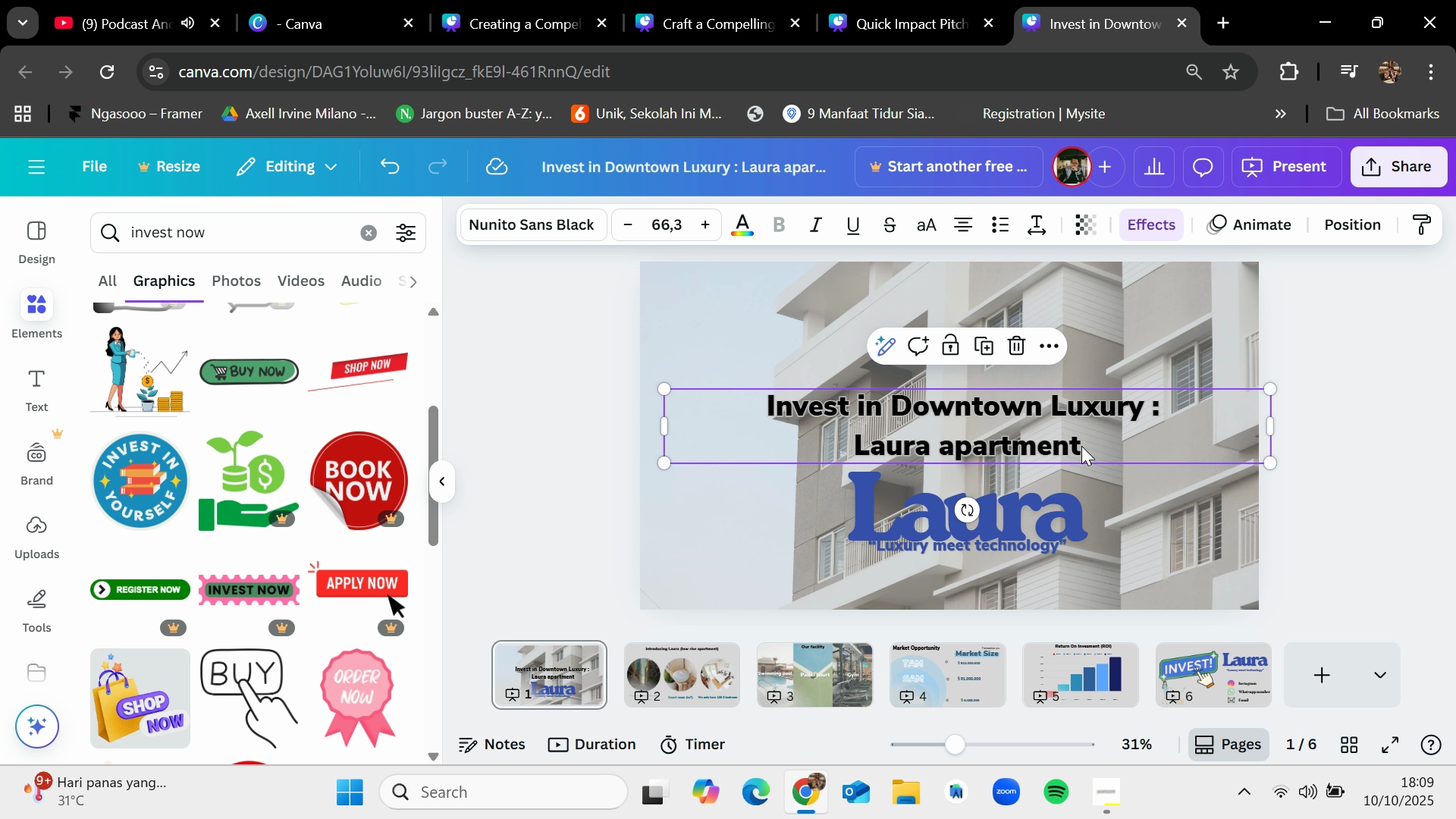 
double_click([1081, 446])
 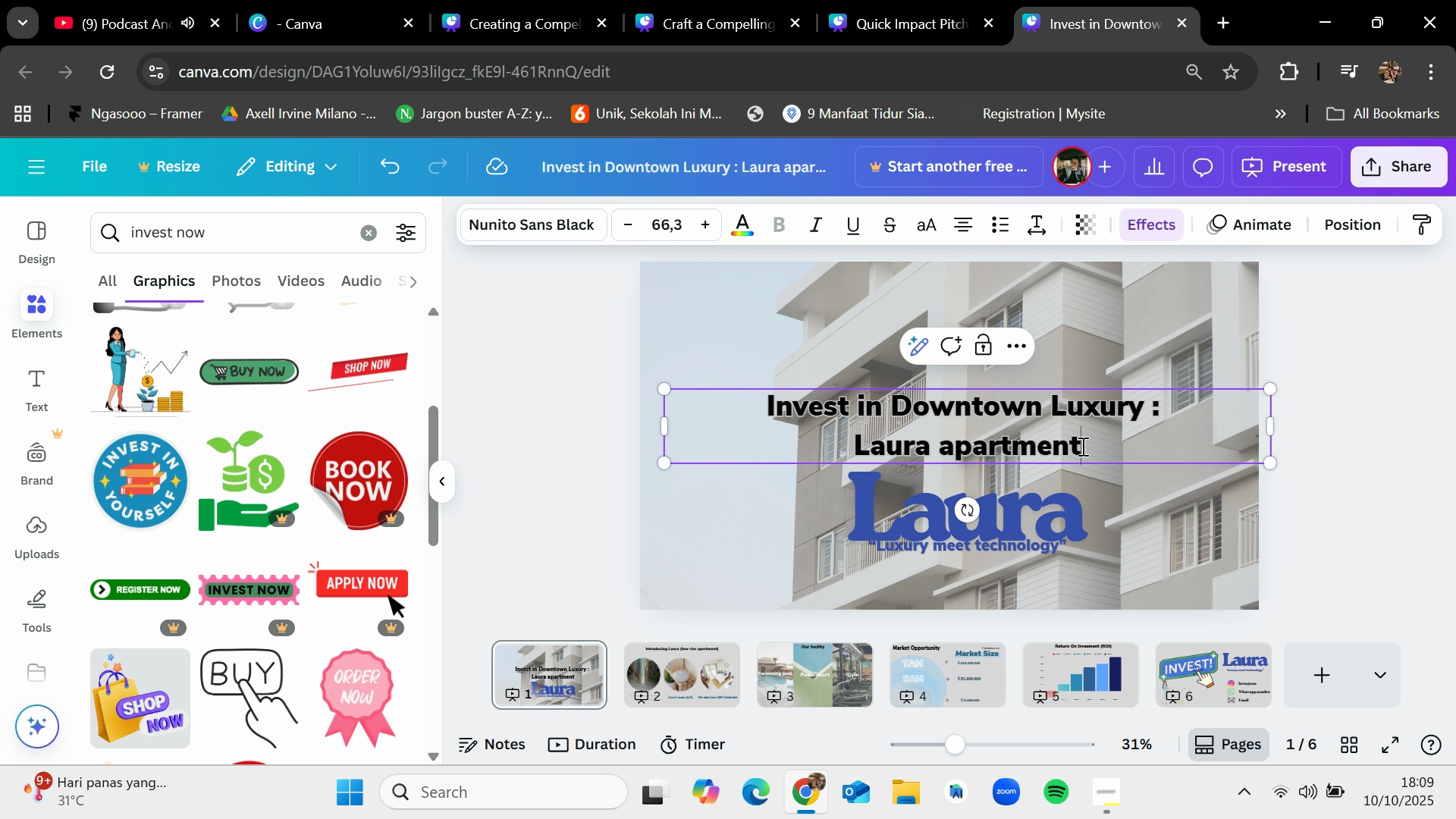 
left_click_drag(start_coordinate=[1081, 446], to_coordinate=[1156, 419])
 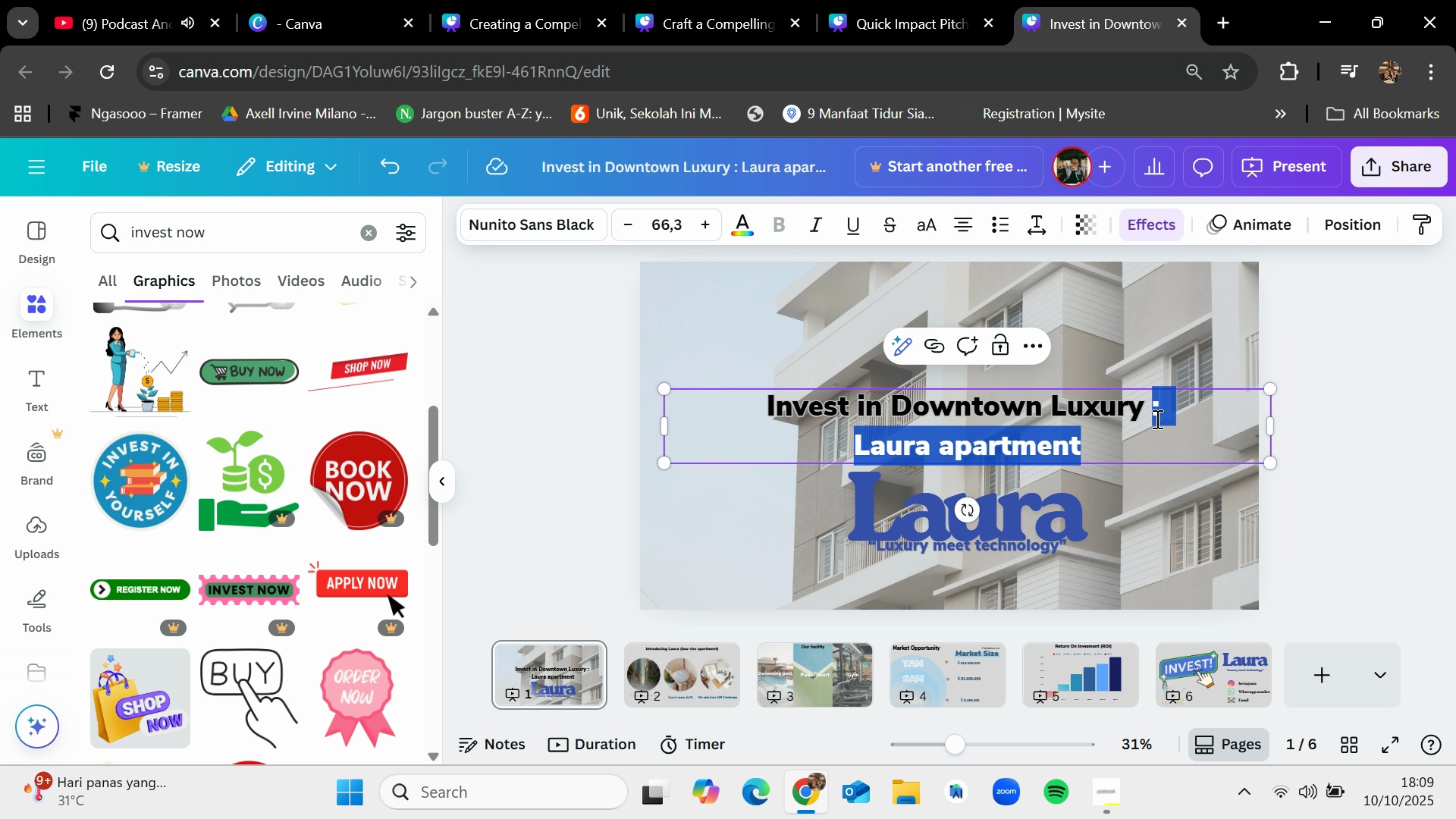 
key(Backspace)
 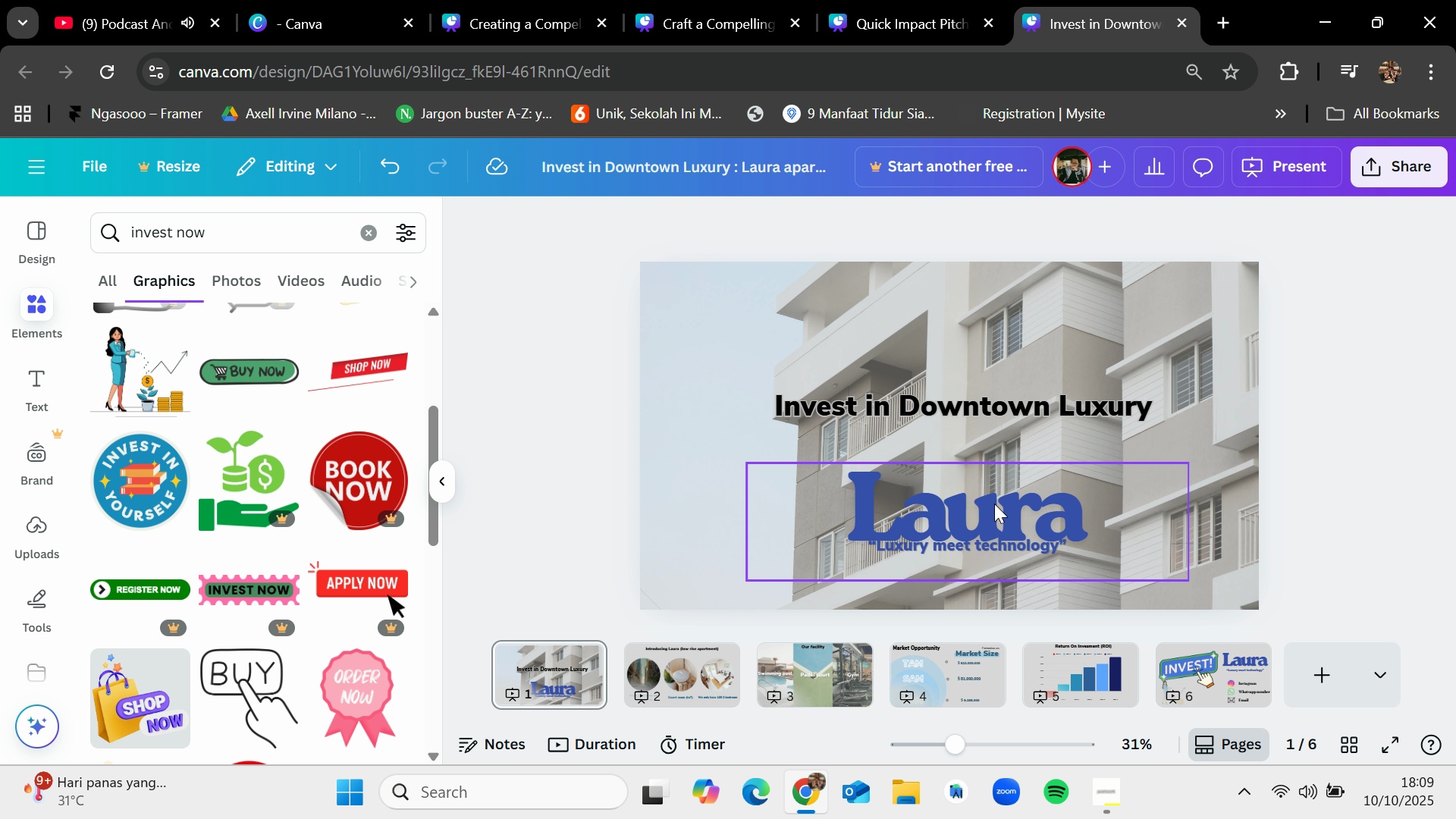 
left_click_drag(start_coordinate=[966, 513], to_coordinate=[969, 493])
 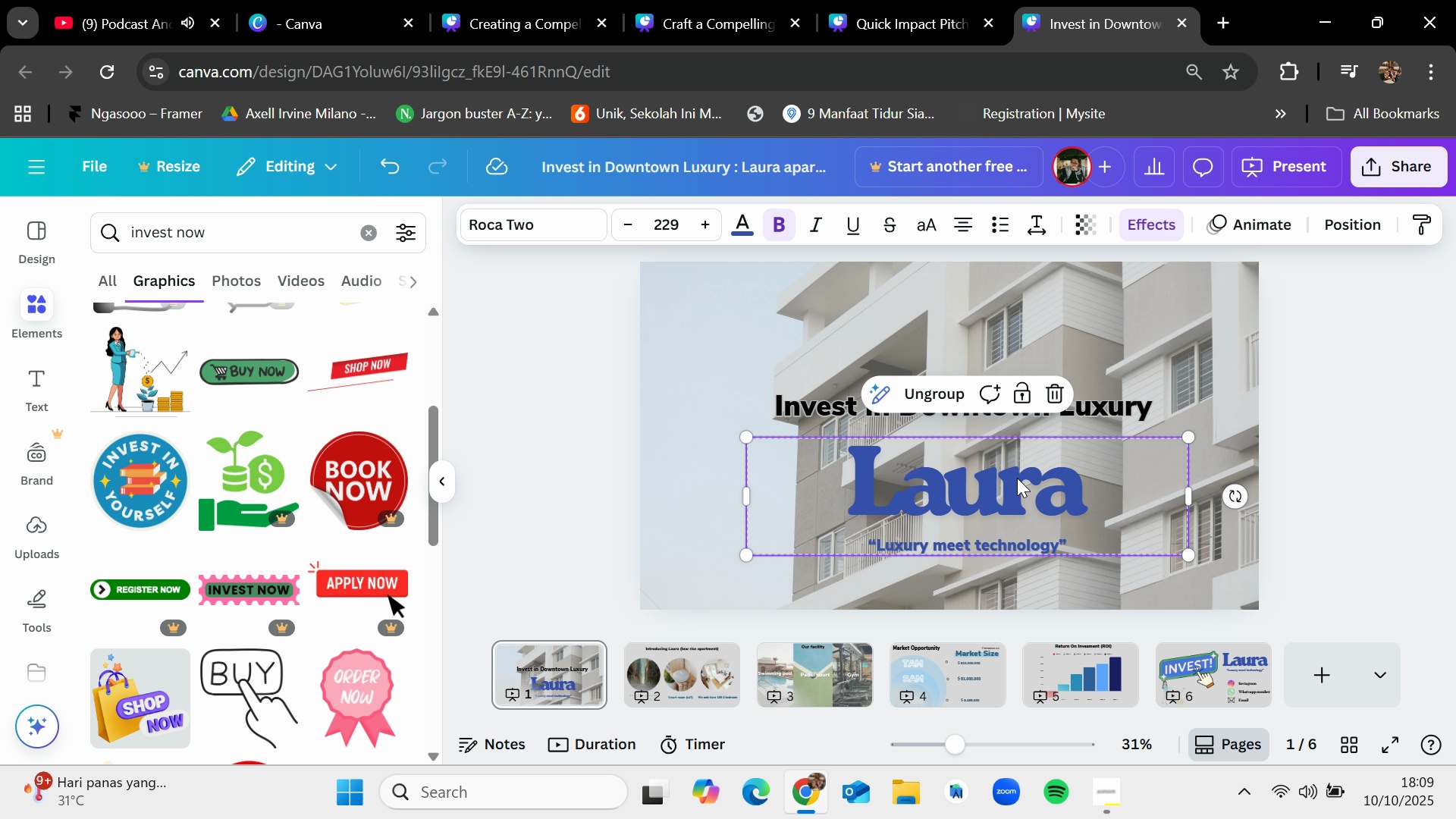 
key(Control+Z)
 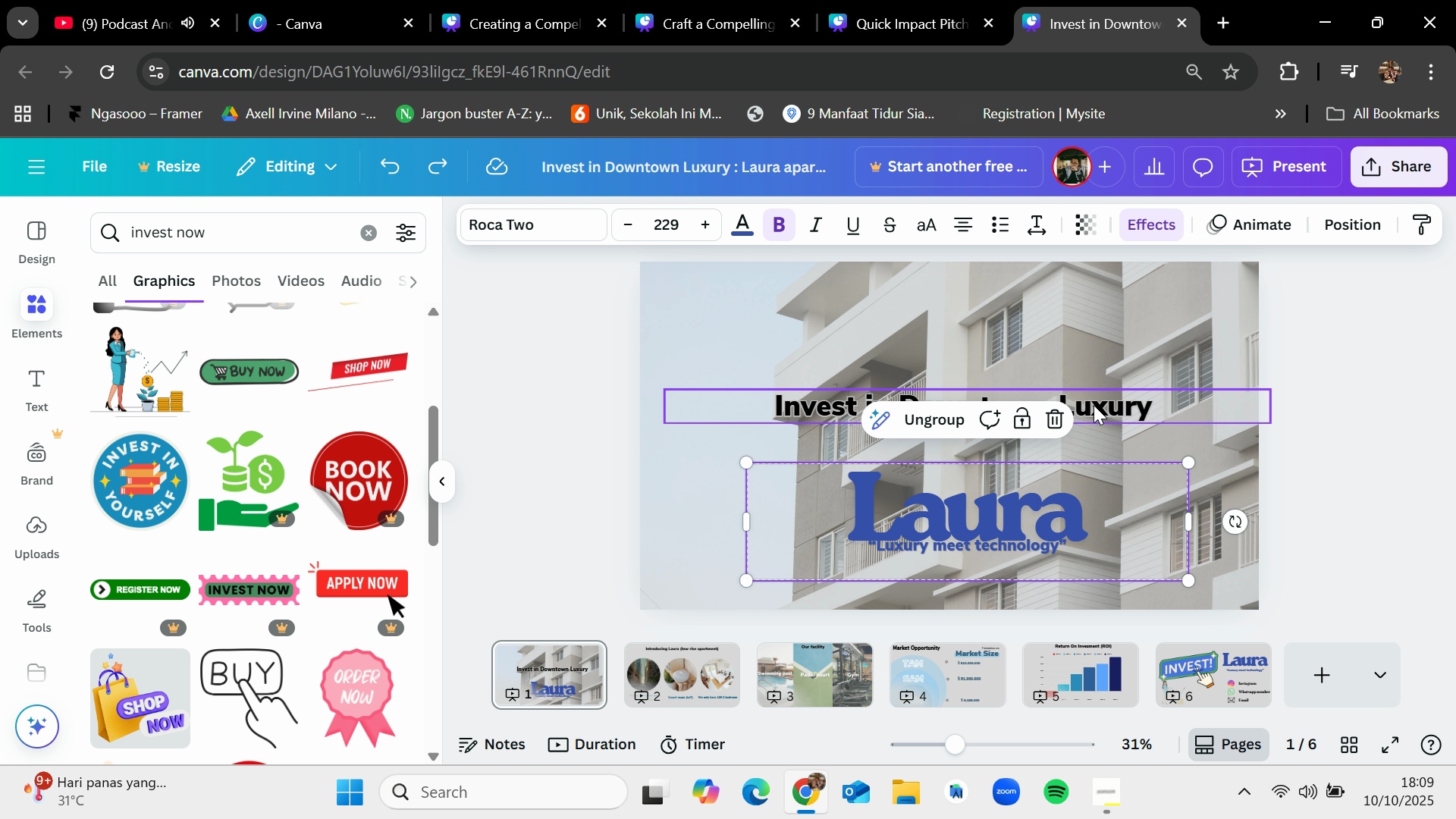 
left_click_drag(start_coordinate=[1101, 405], to_coordinate=[1118, 328])
 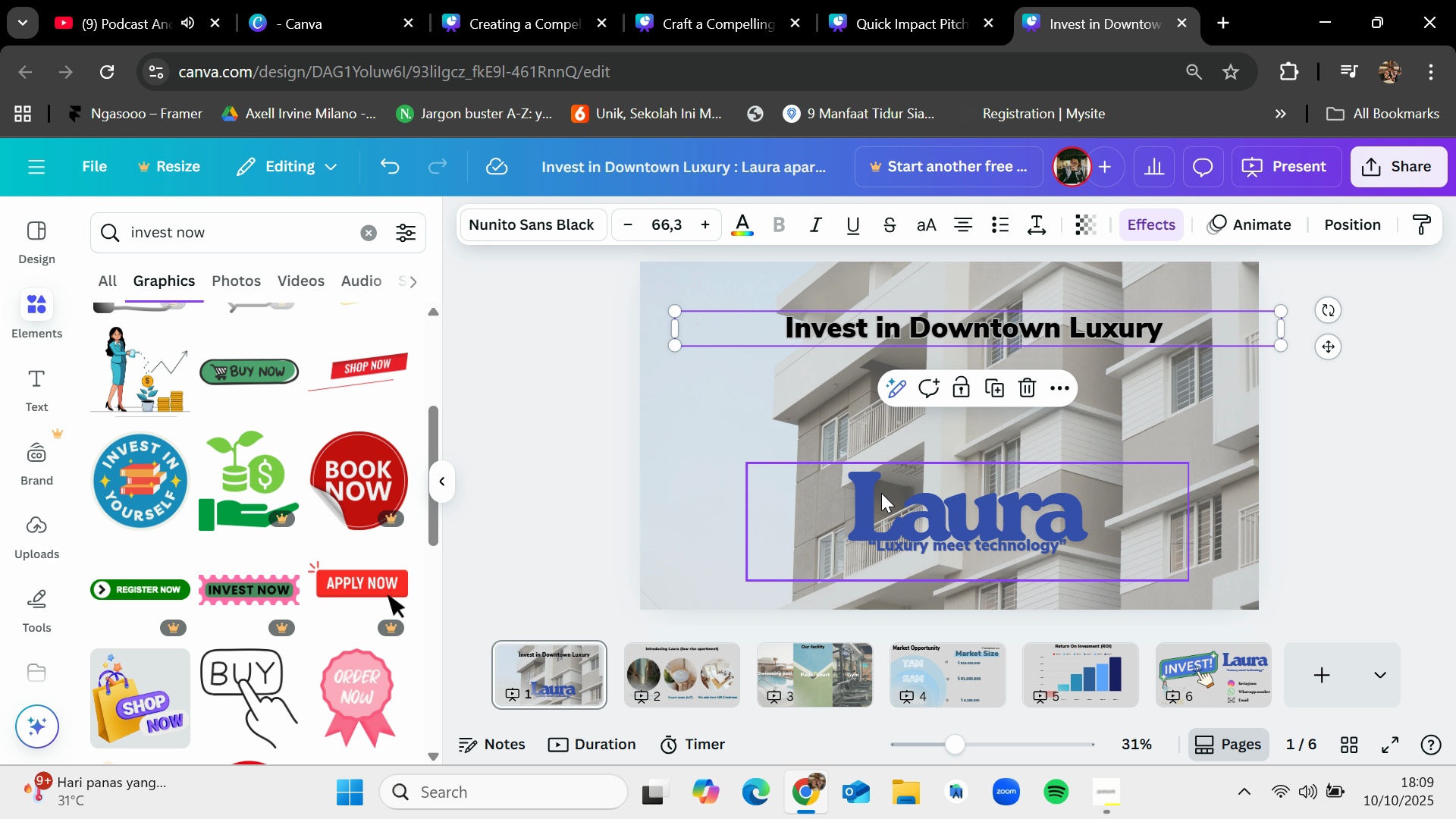 
left_click_drag(start_coordinate=[908, 502], to_coordinate=[908, 493])
 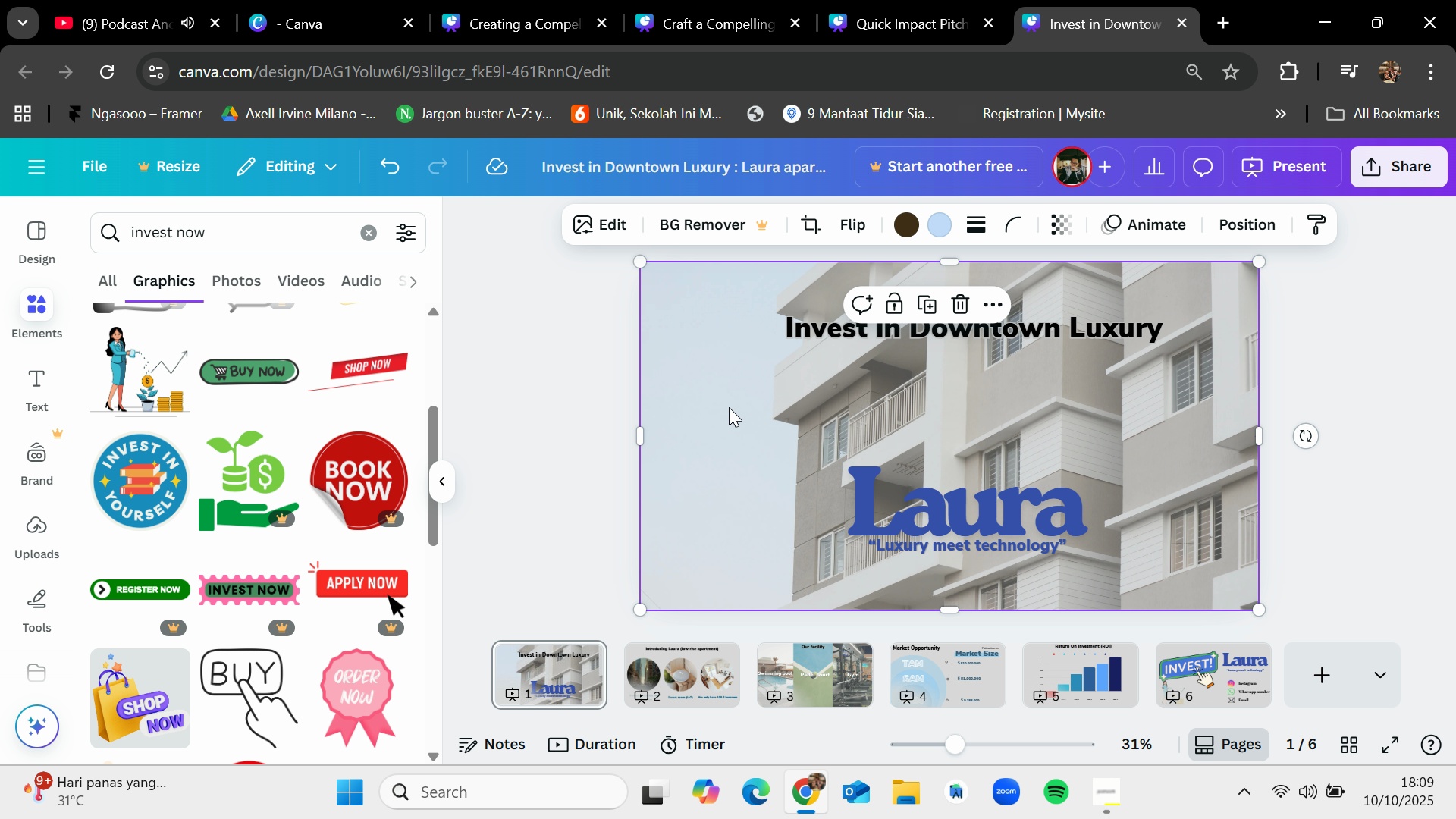 
left_click([729, 407])
 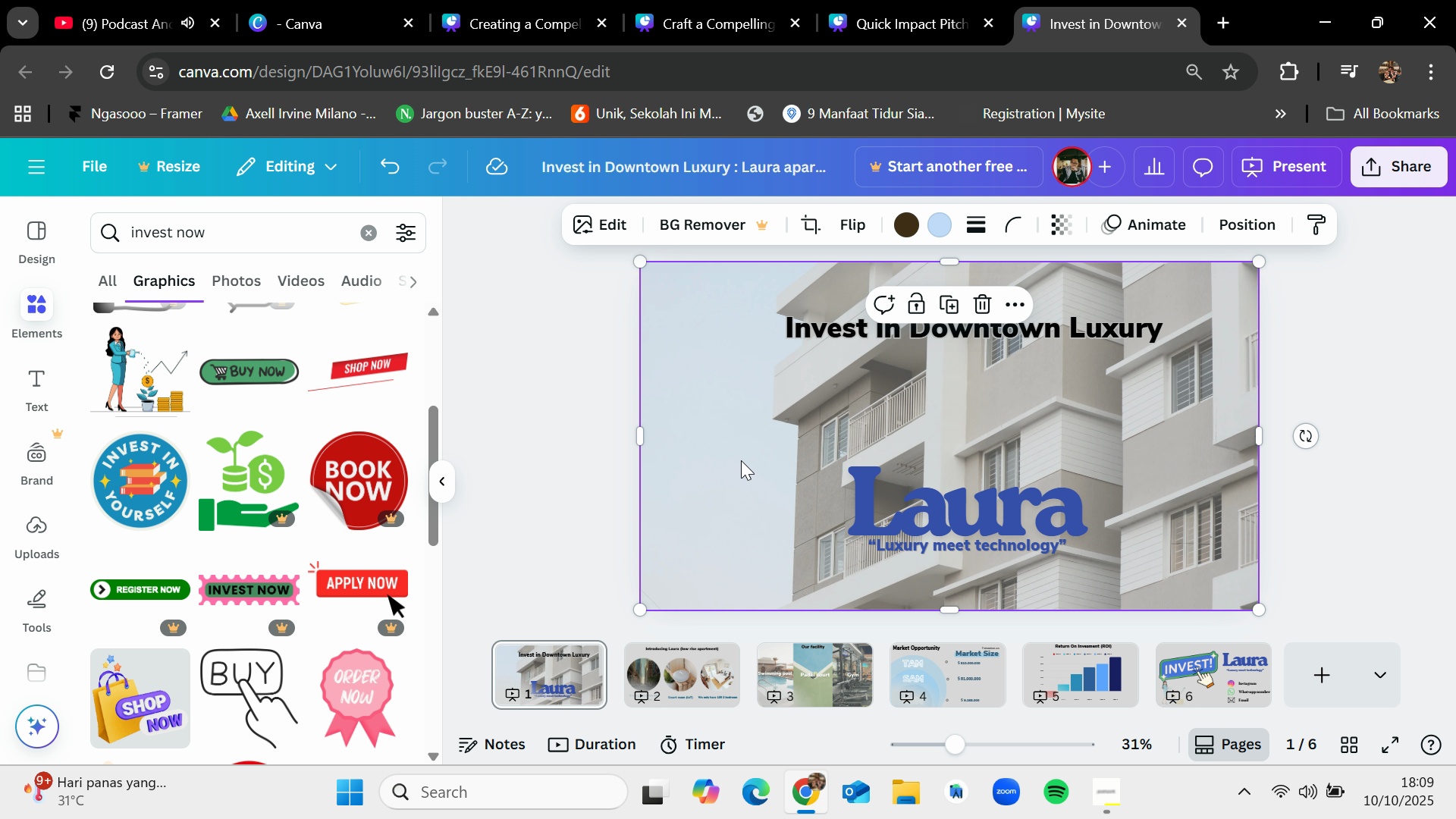 
left_click_drag(start_coordinate=[744, 462], to_coordinate=[969, 504])
 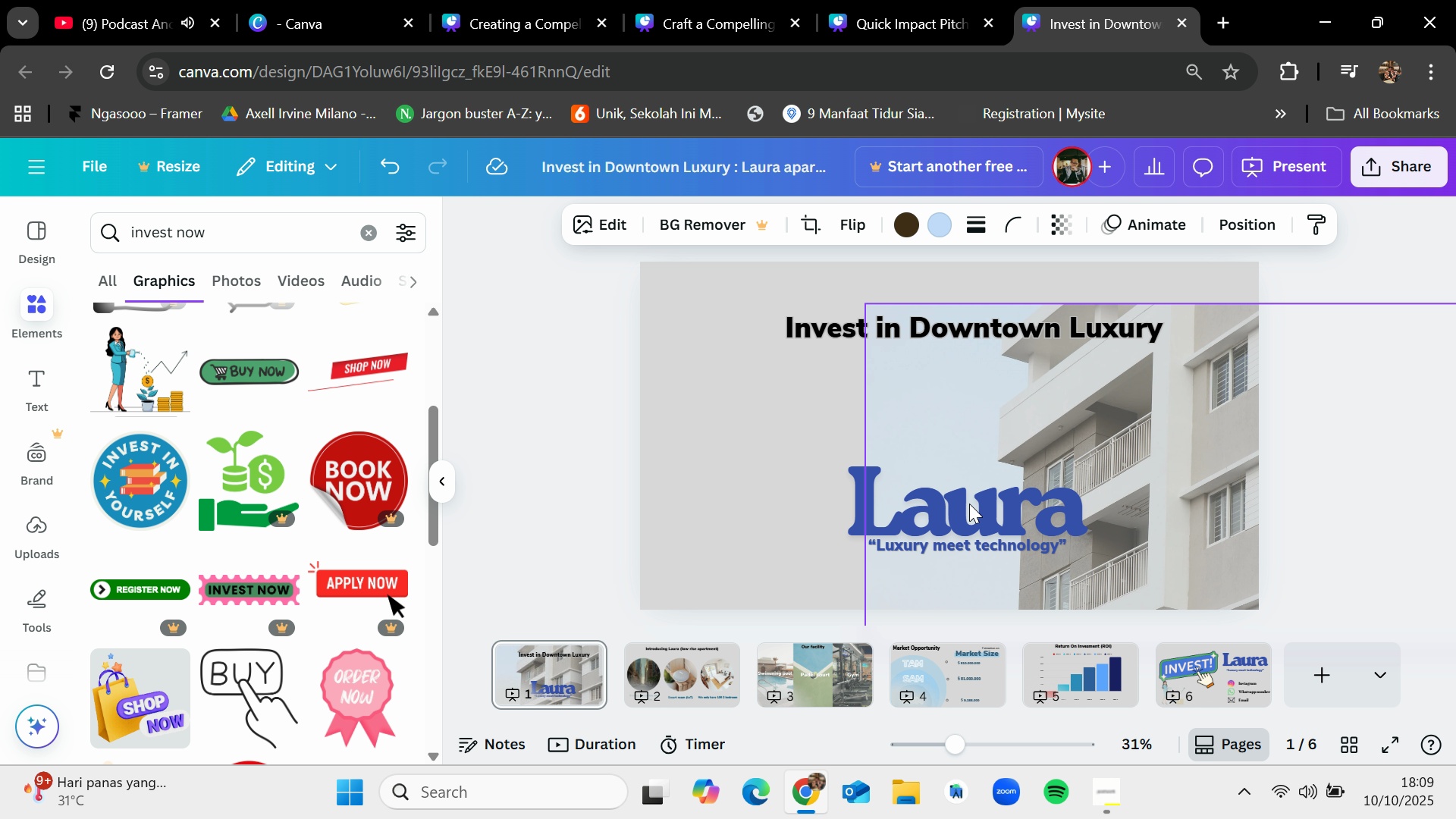 
key(Control+Z)
 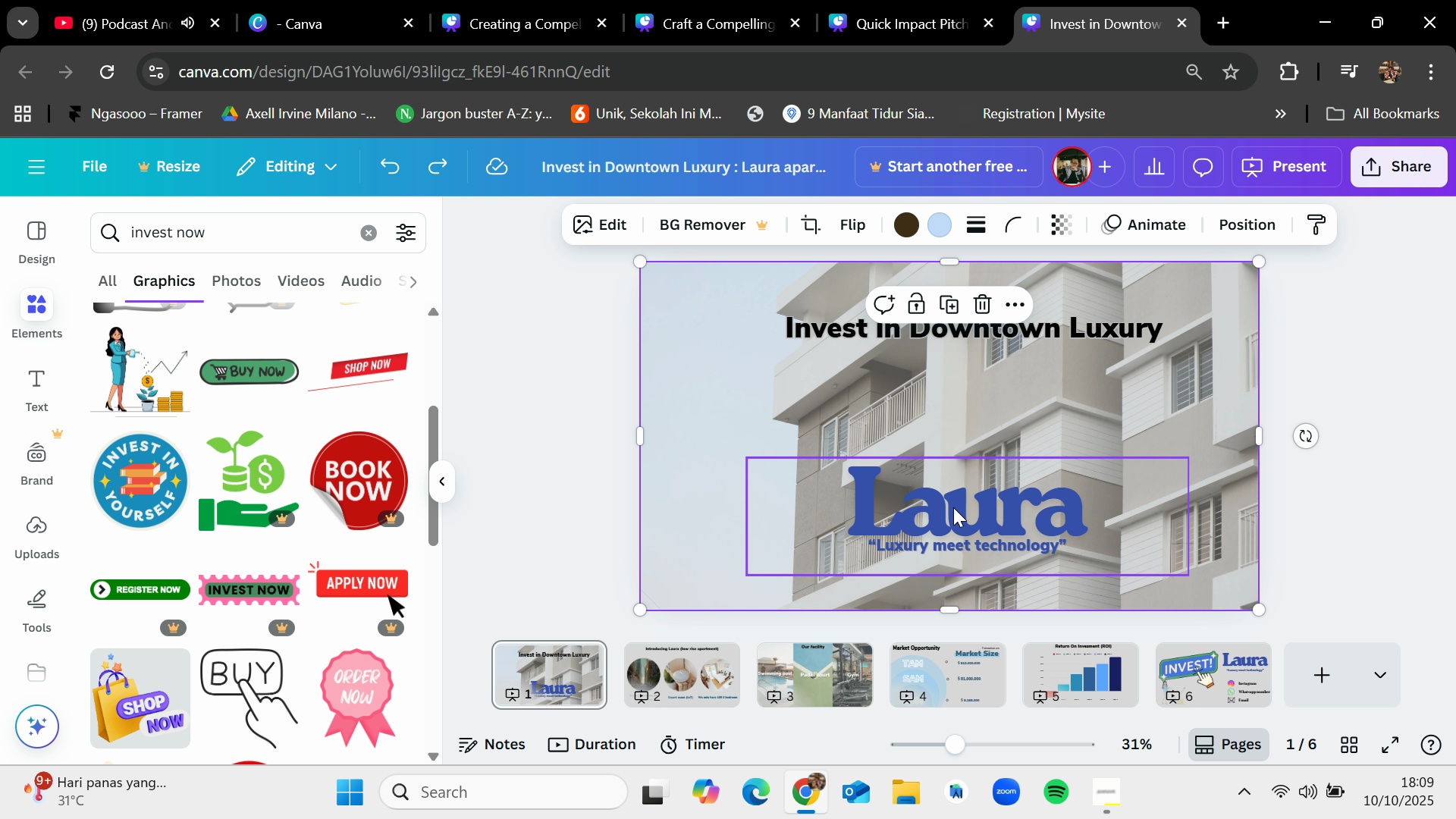 
left_click([953, 507])
 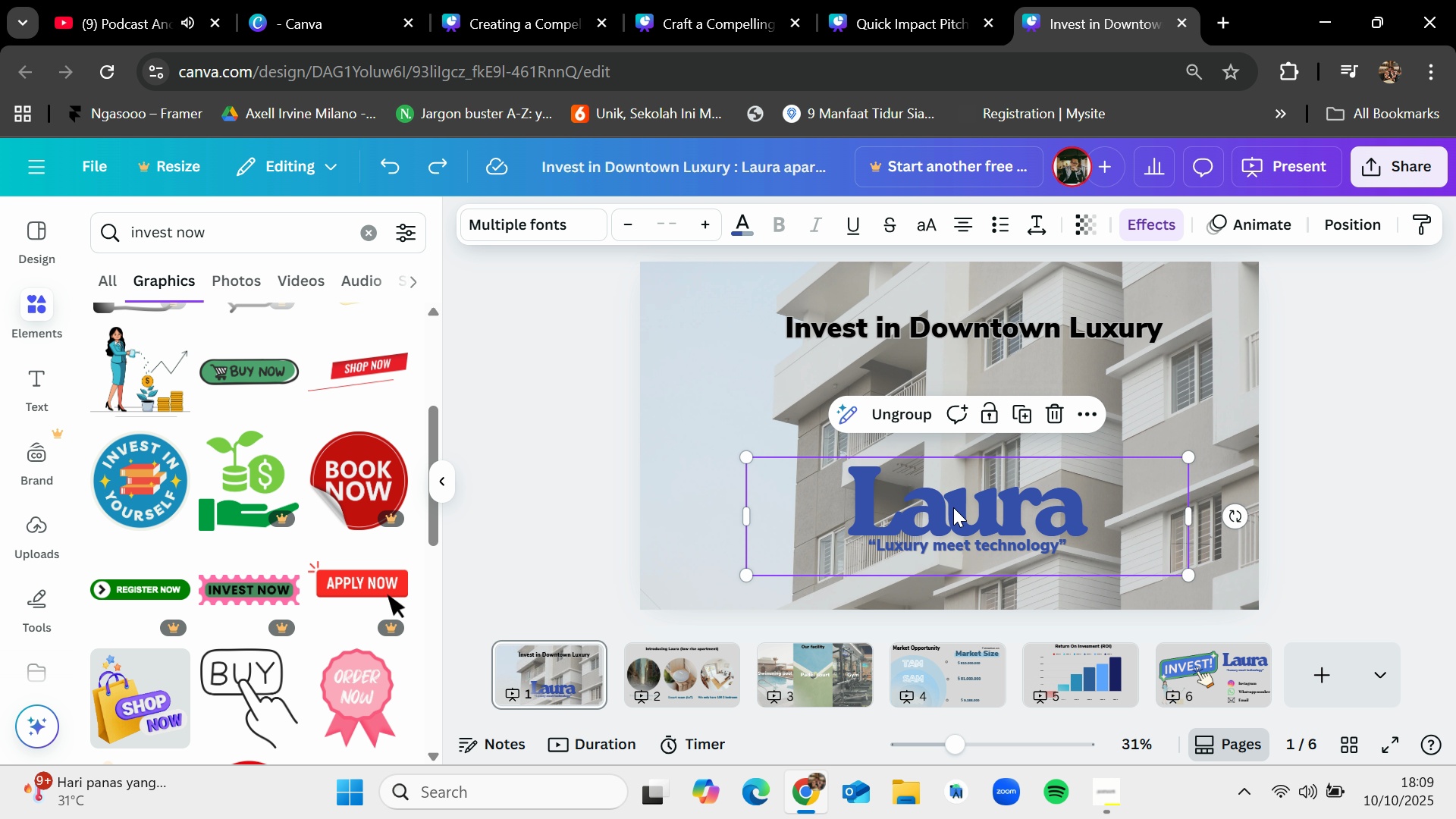 
hold_key(key=ShiftLeft, duration=1.33)
 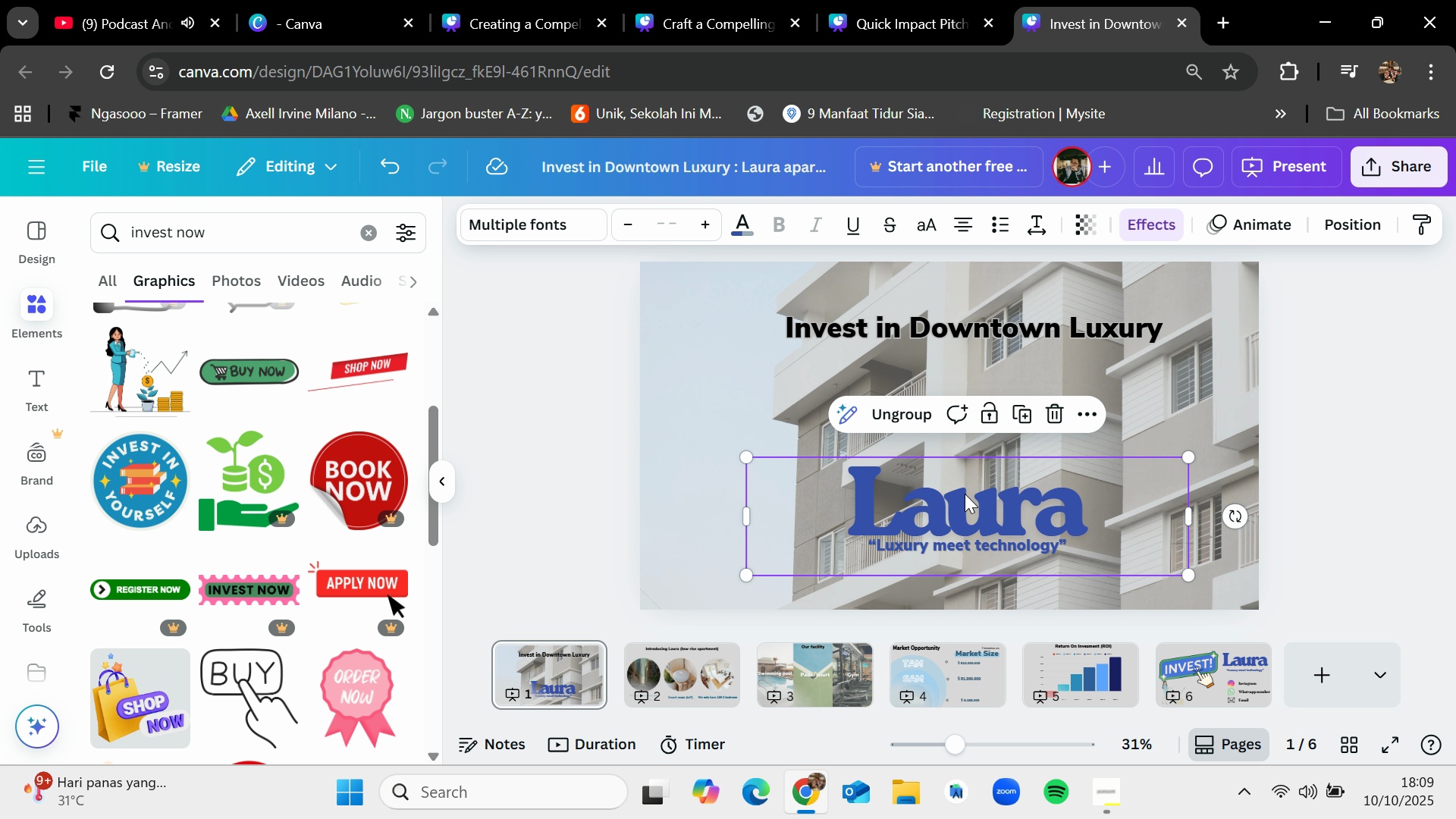 
left_click_drag(start_coordinate=[969, 507], to_coordinate=[957, 438])
 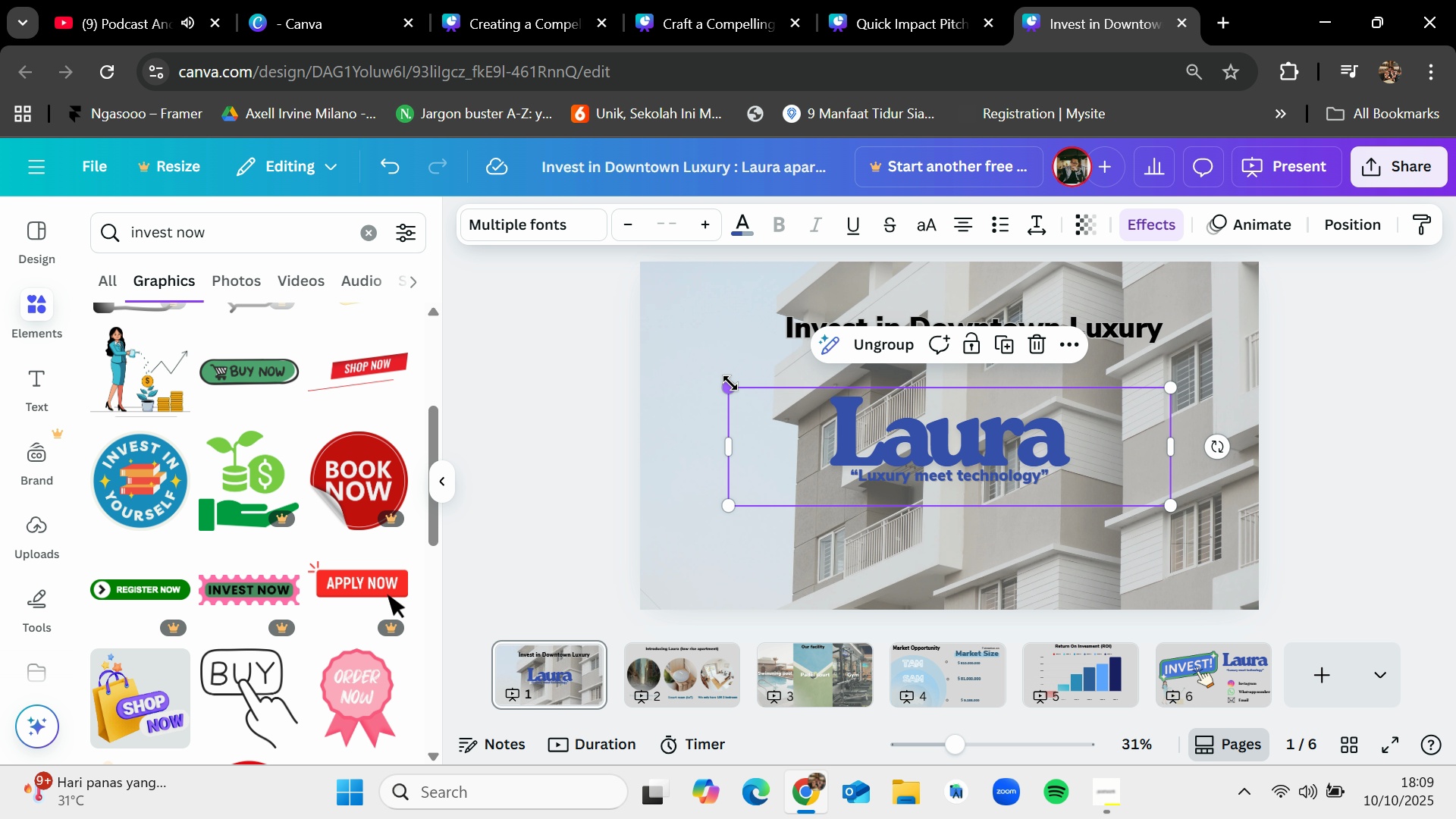 
left_click_drag(start_coordinate=[730, 381], to_coordinate=[651, 362])
 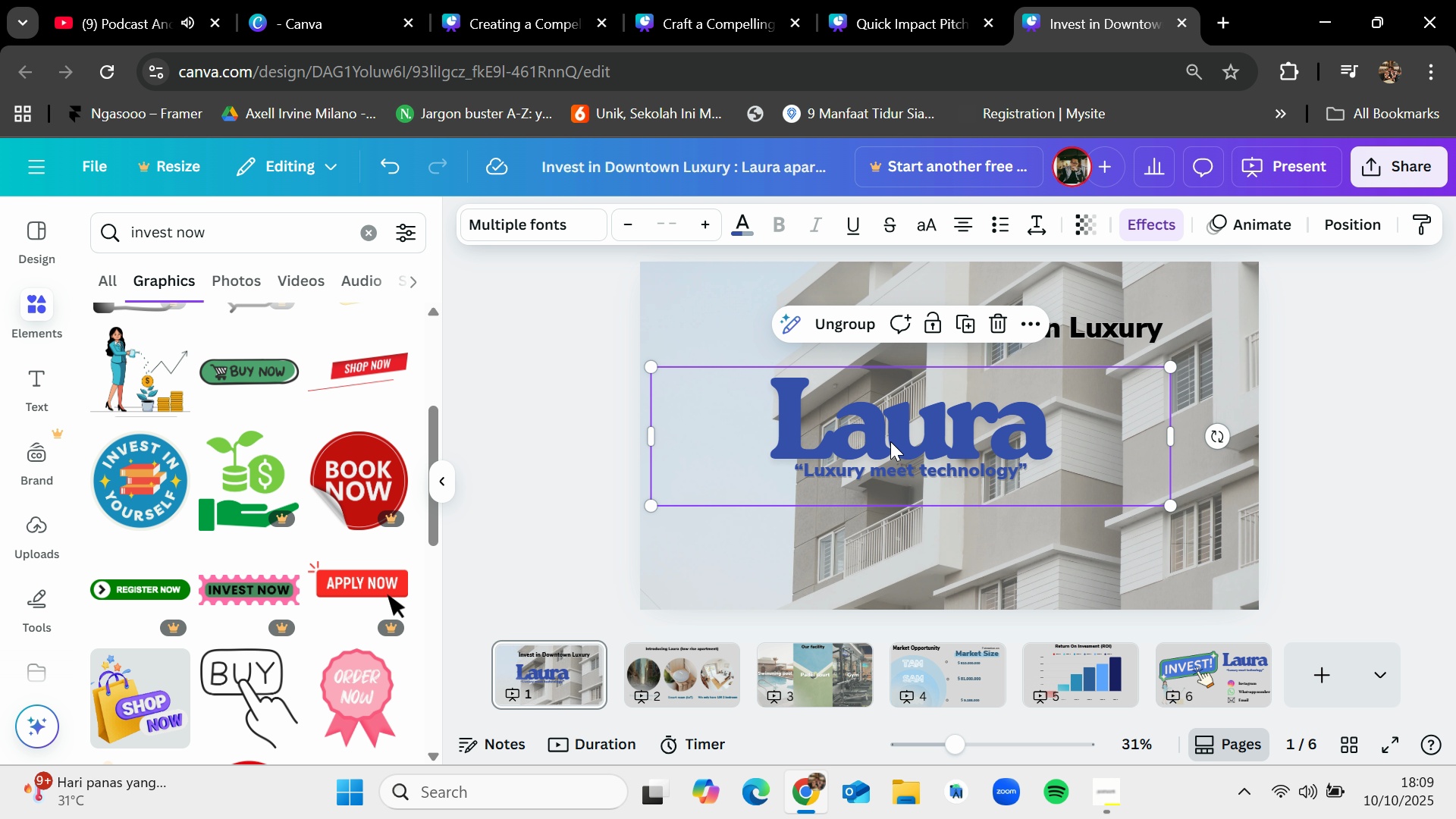 
left_click_drag(start_coordinate=[893, 437], to_coordinate=[951, 436])
 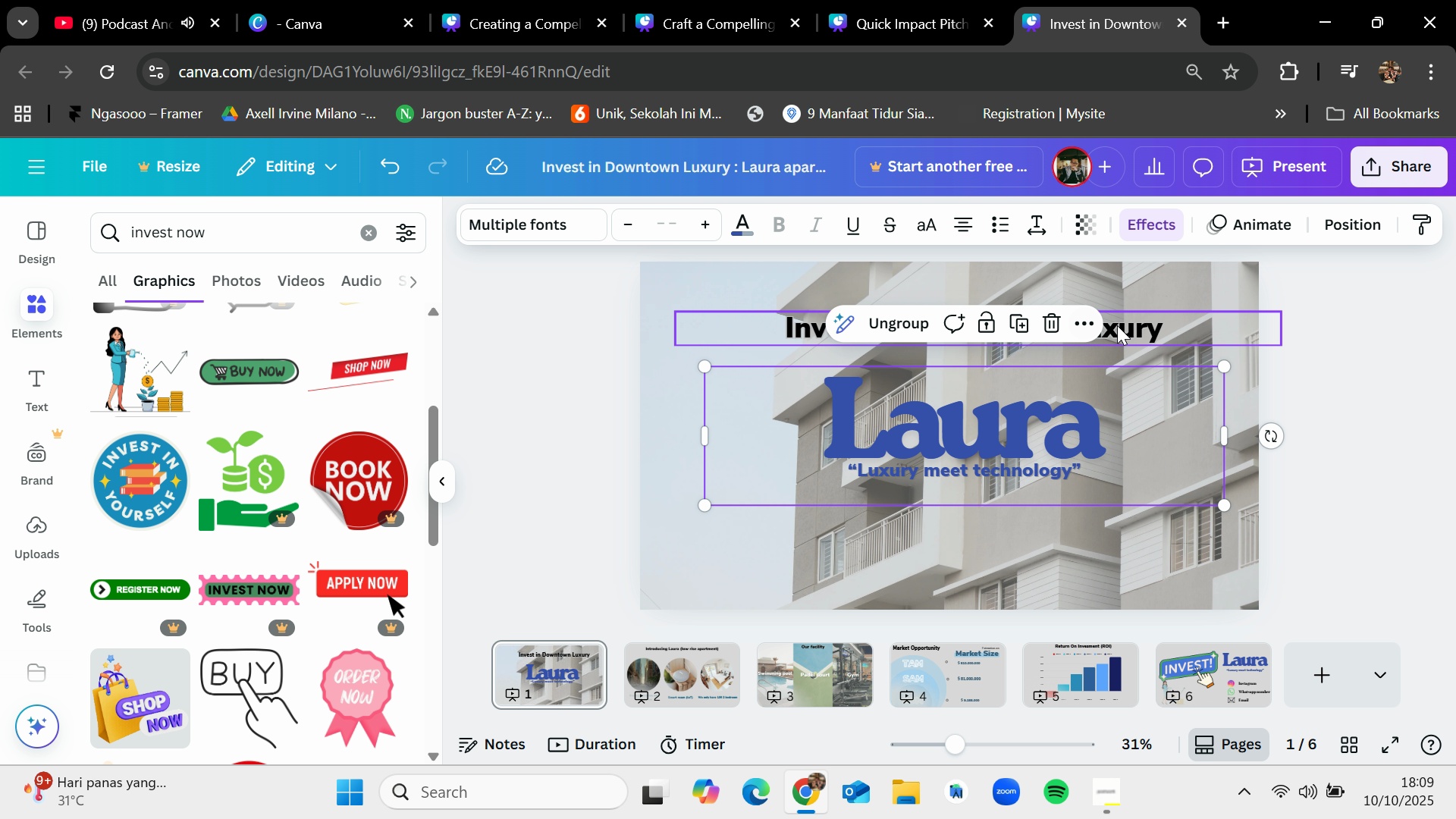 
left_click_drag(start_coordinate=[1122, 325], to_coordinate=[1121, 337])
 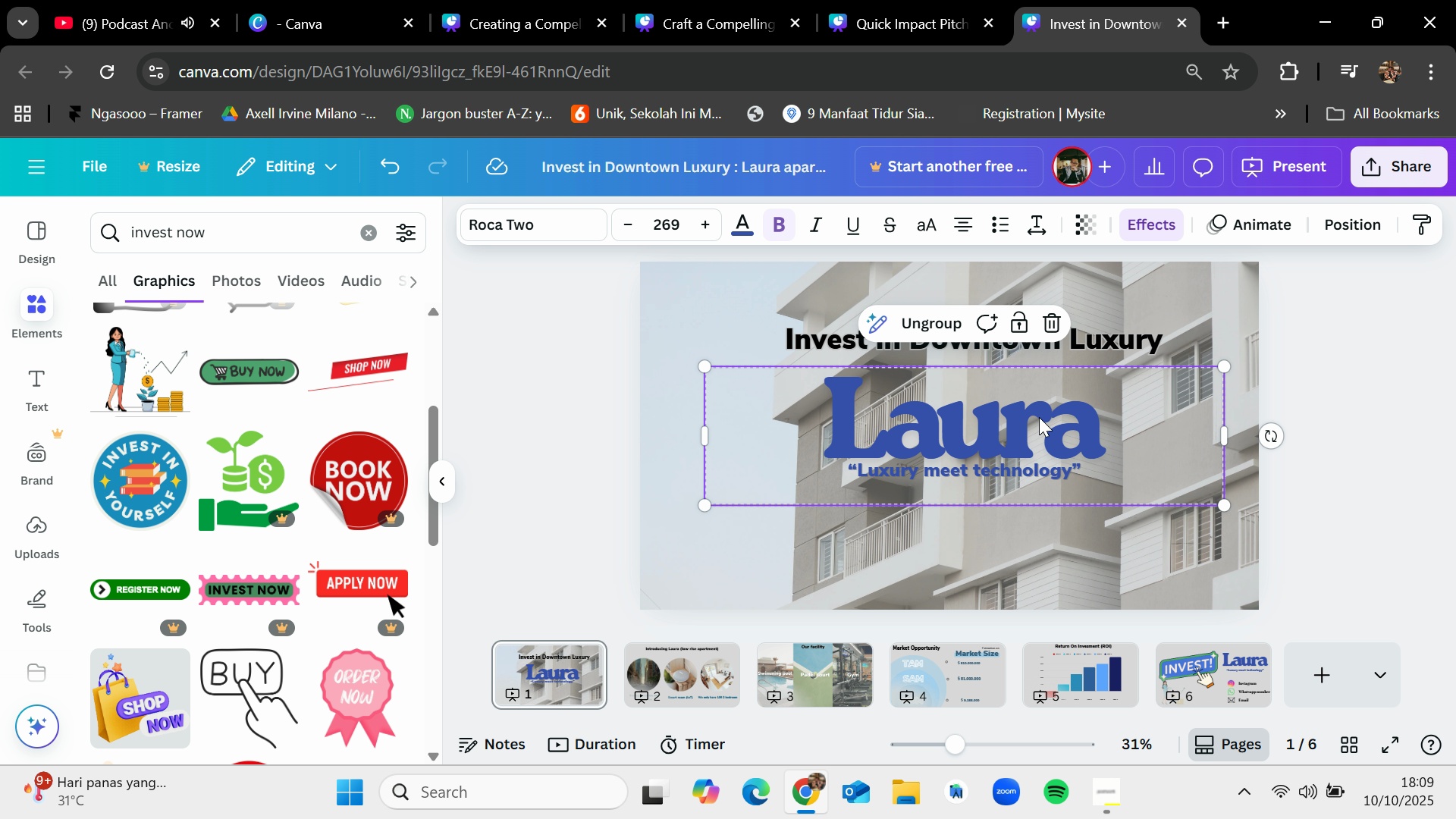 
left_click([1039, 417])
 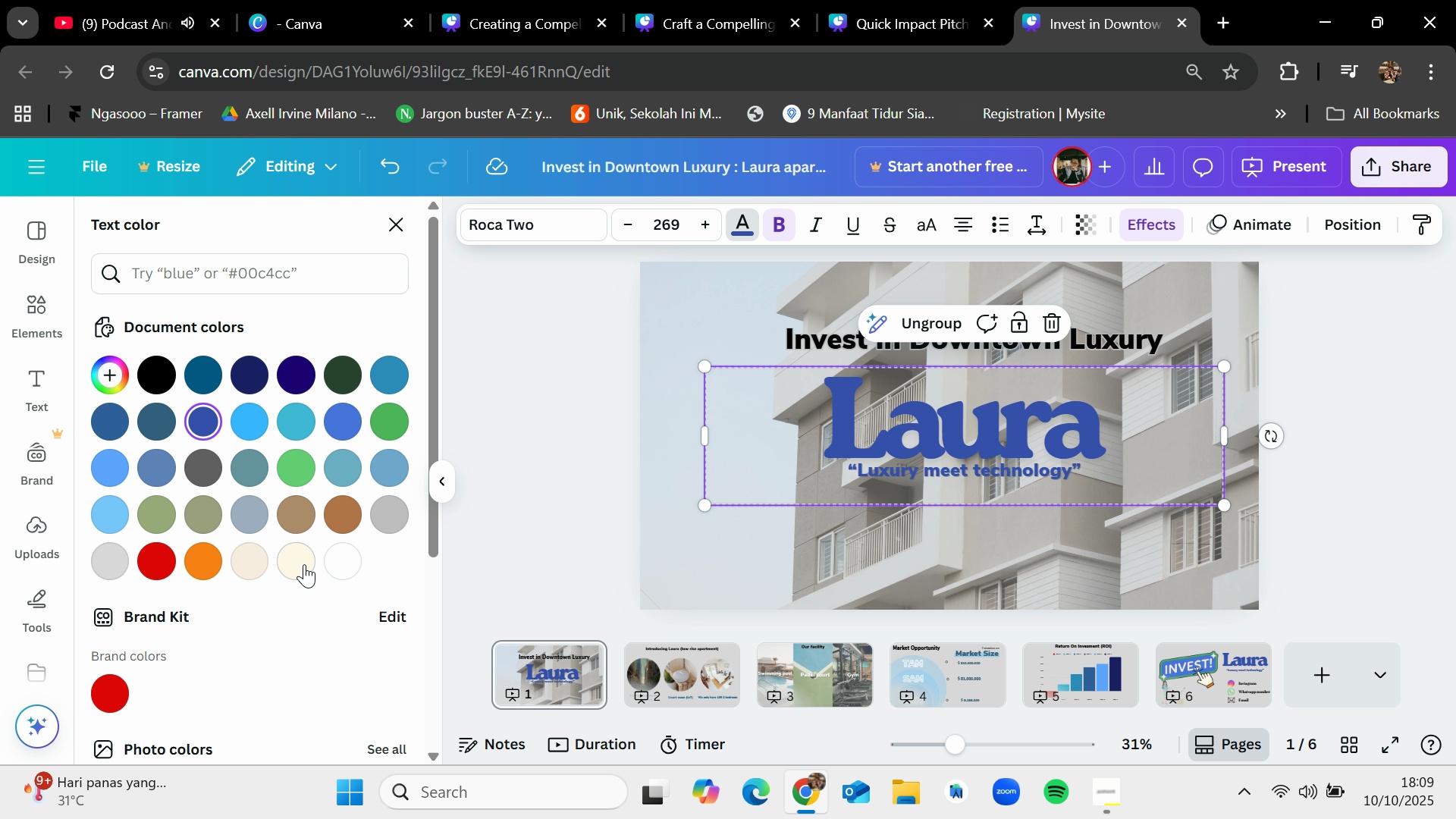 
left_click([335, 558])
 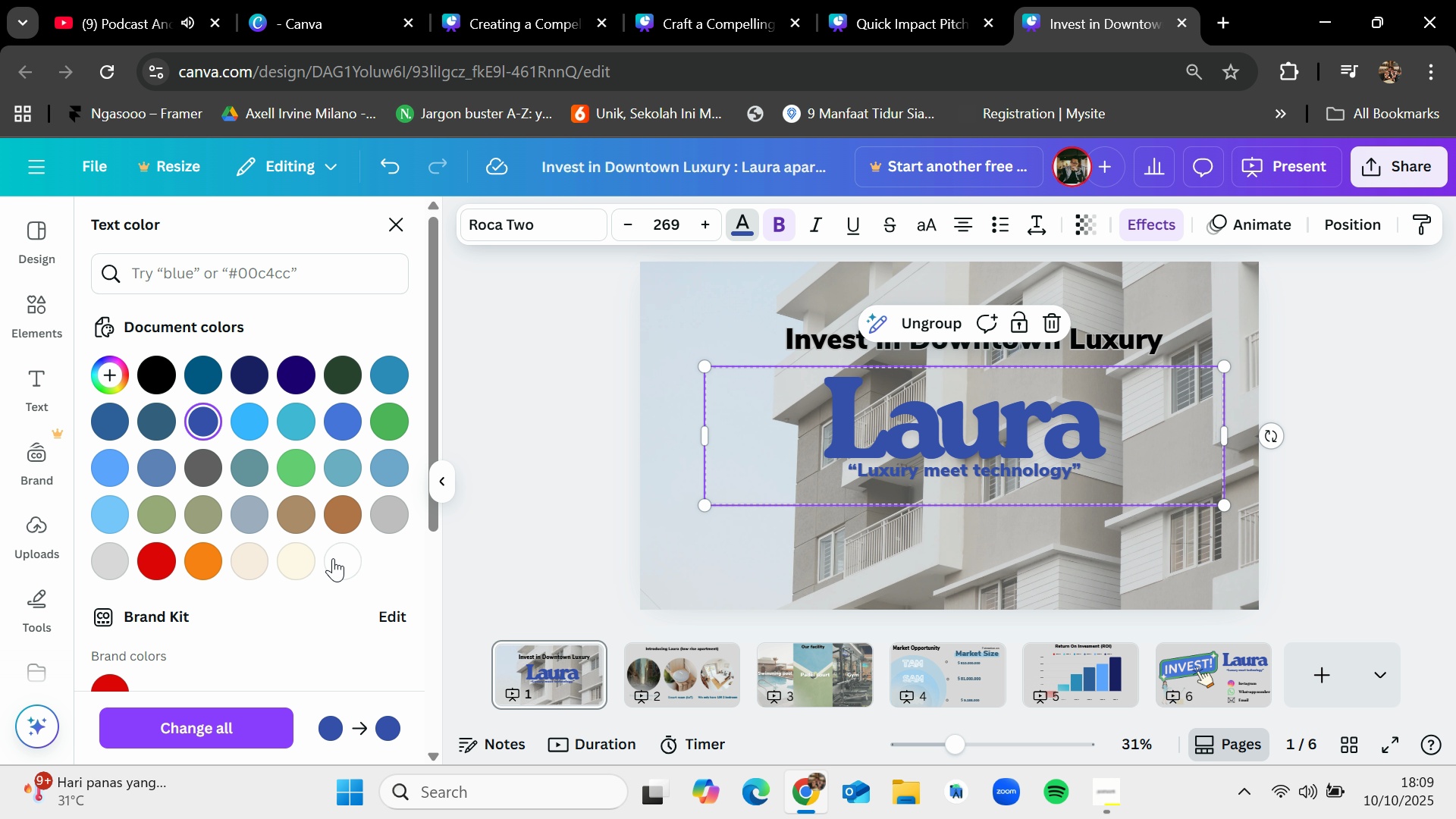 
key(Control+Z)
 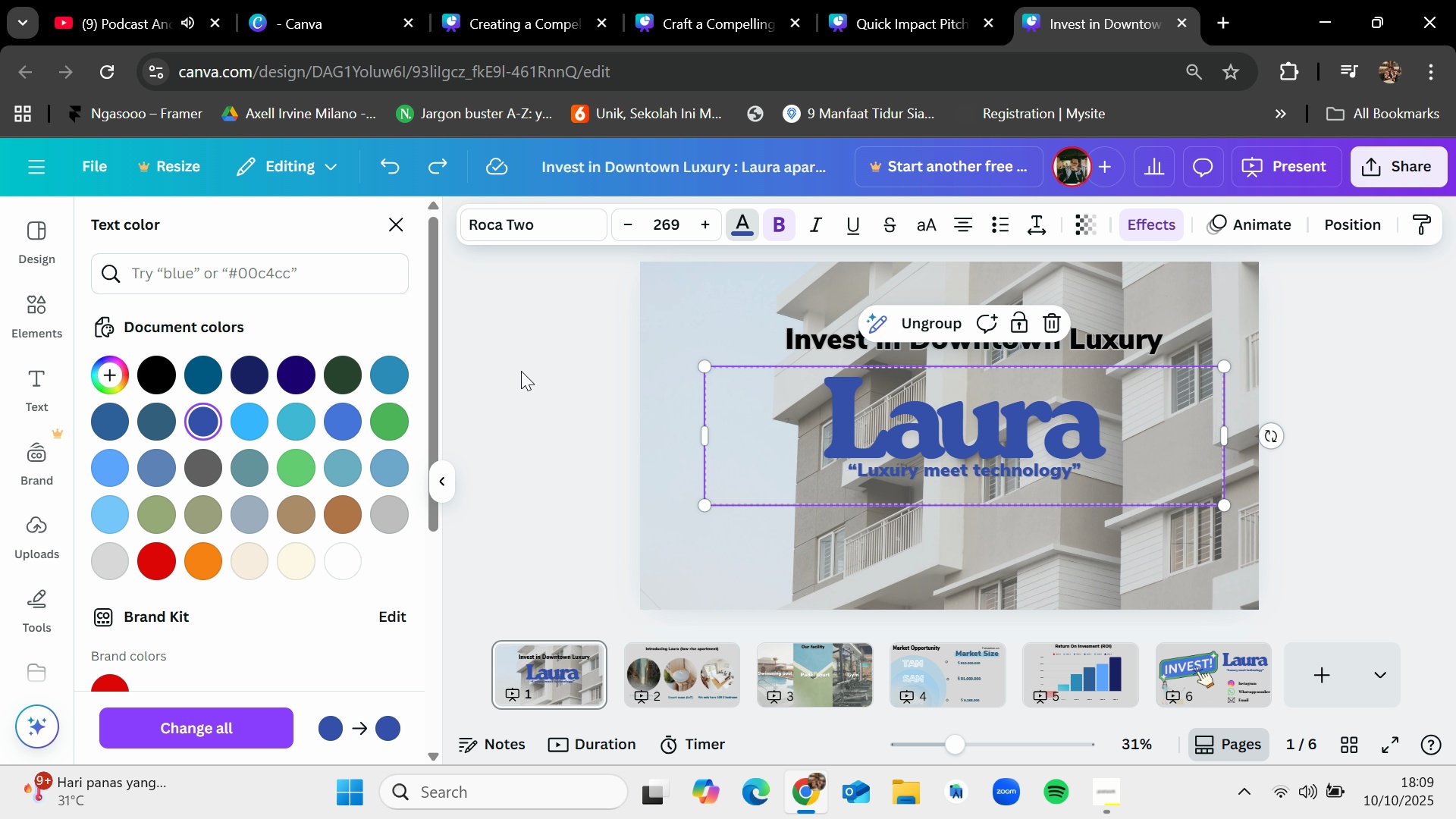 
left_click([522, 371])
 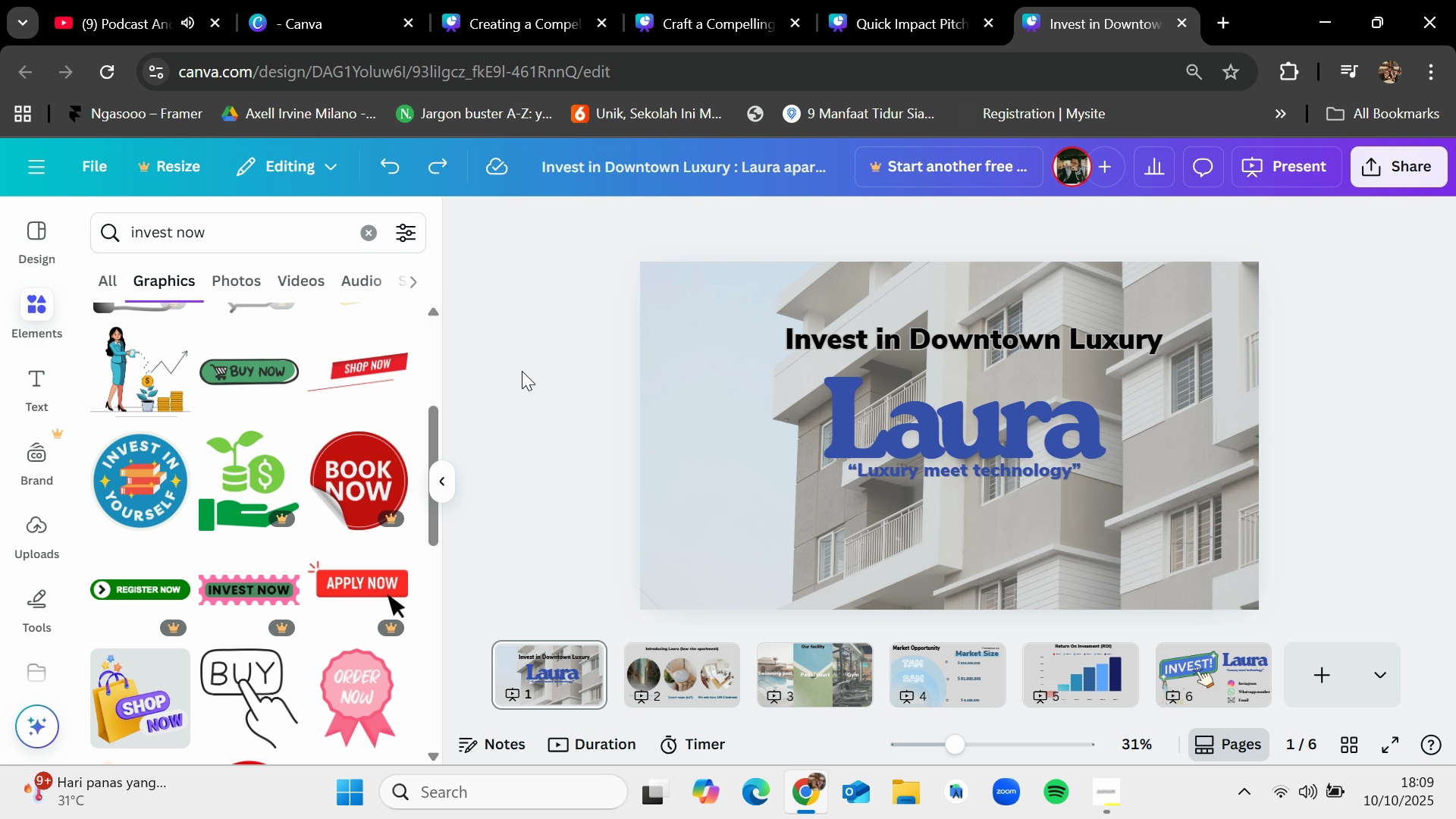 
left_click([522, 371])
 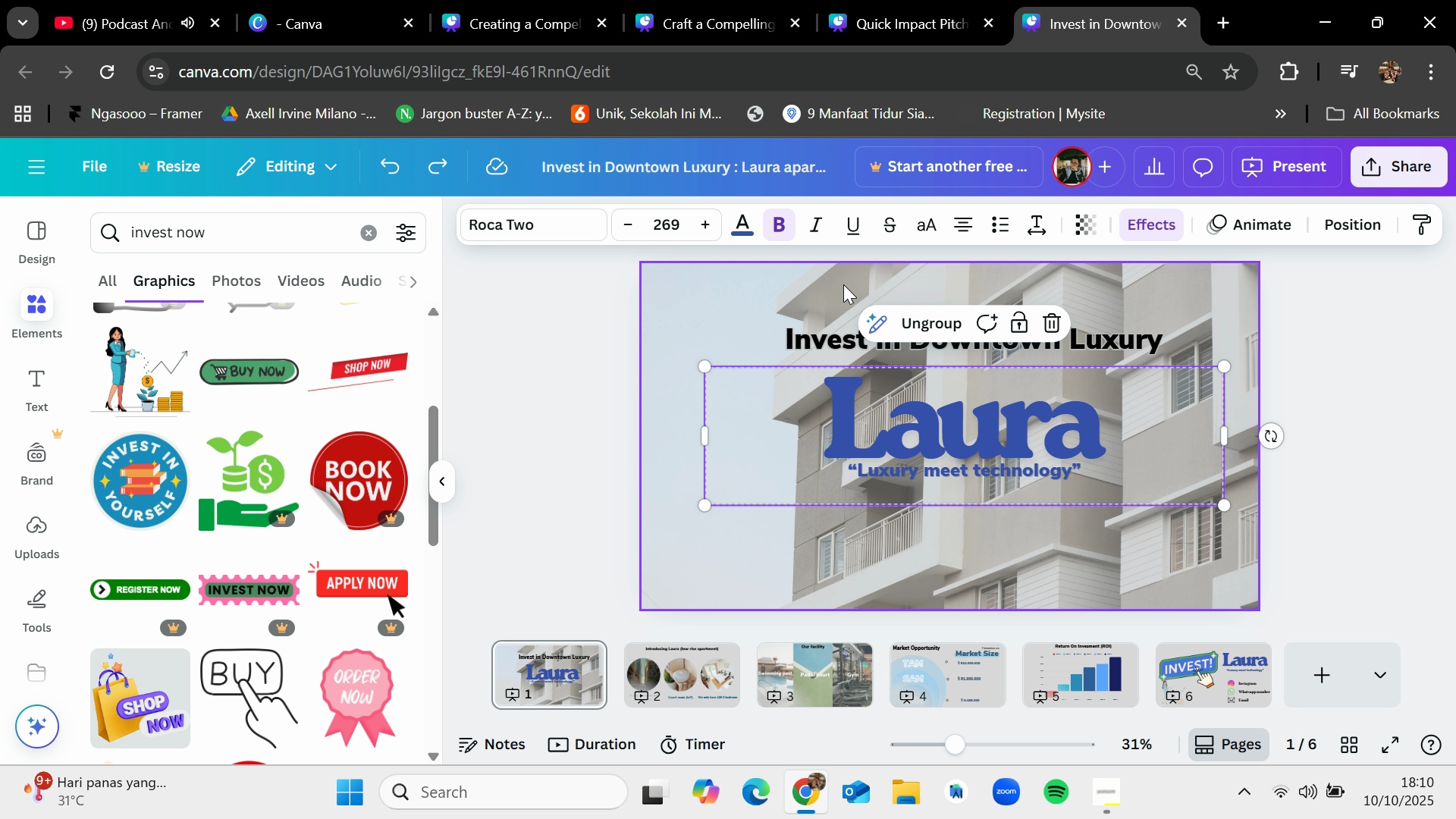 
left_click([741, 219])
 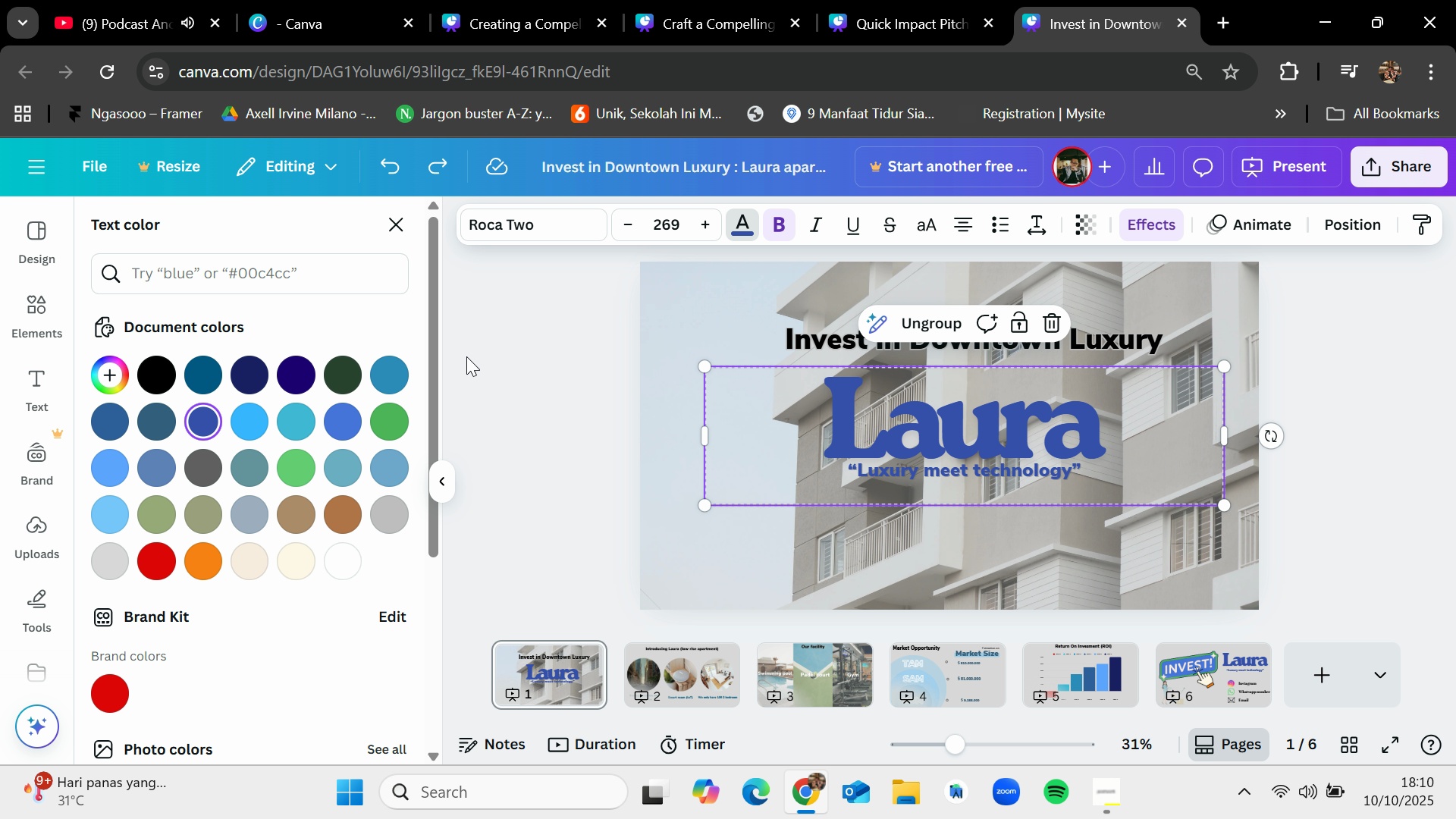 
left_click([297, 359])
 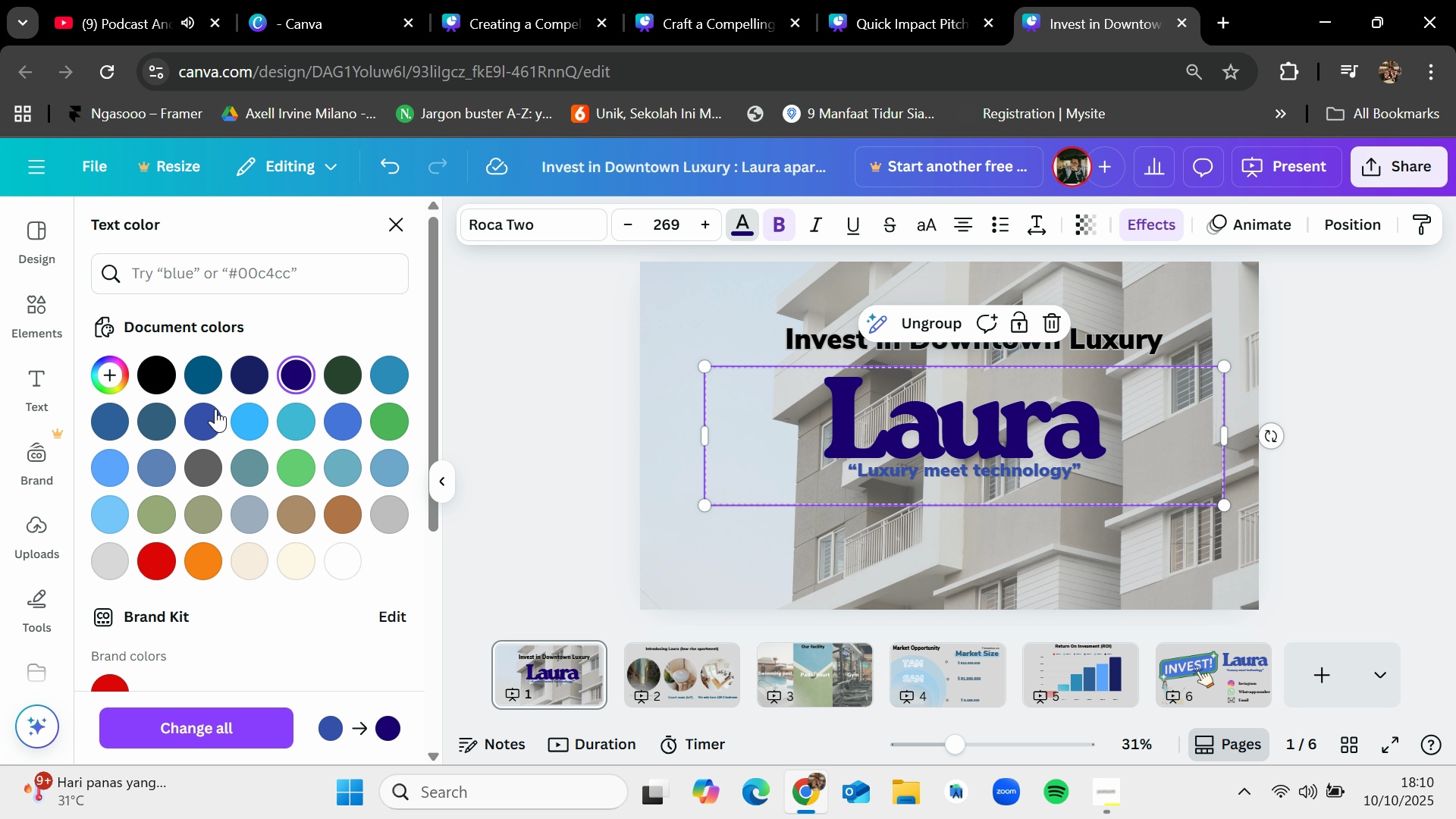 
left_click([204, 416])
 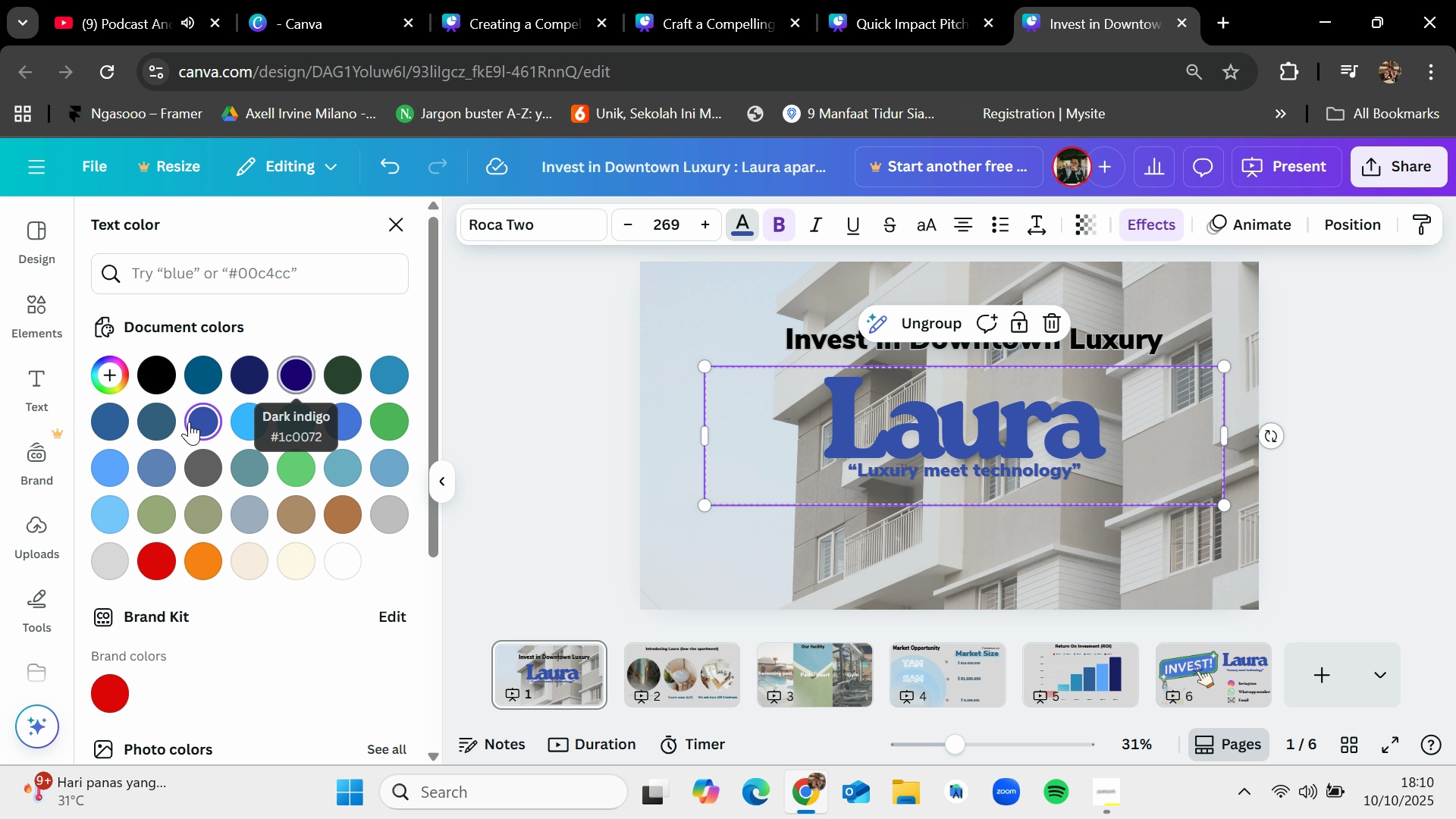 
mouse_move([175, 413])
 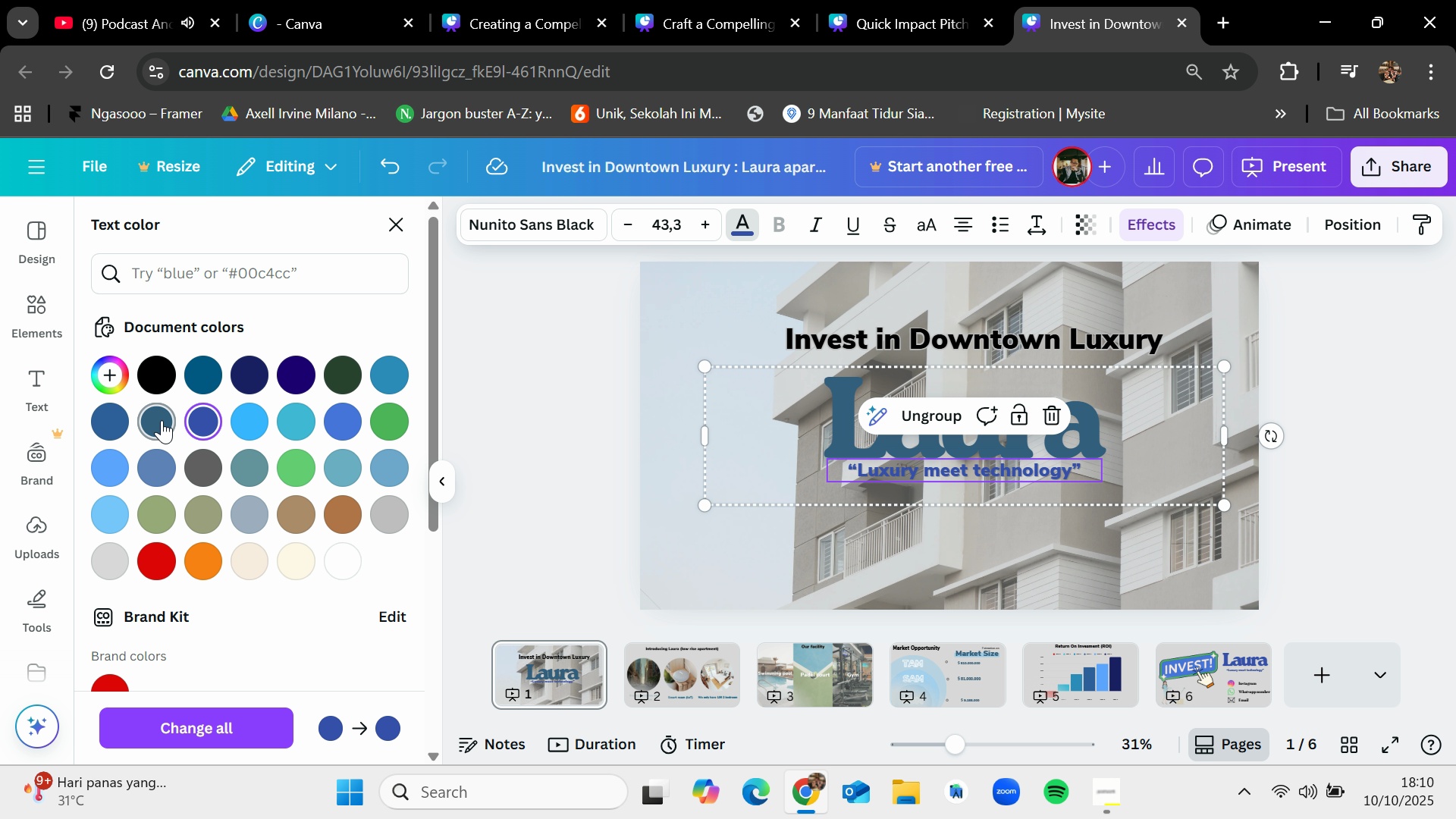 
left_click([168, 422])
 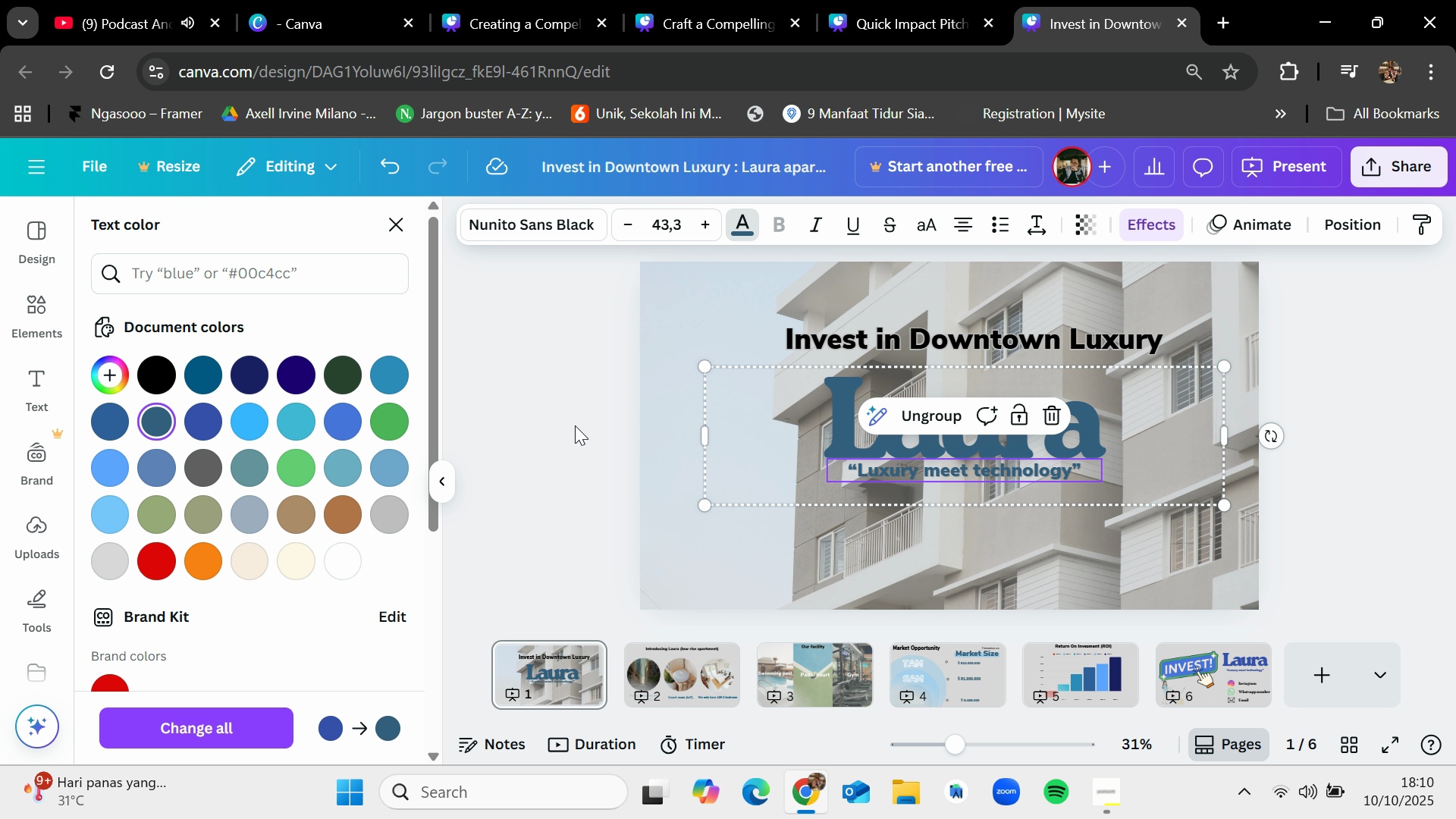 
left_click([575, 425])
 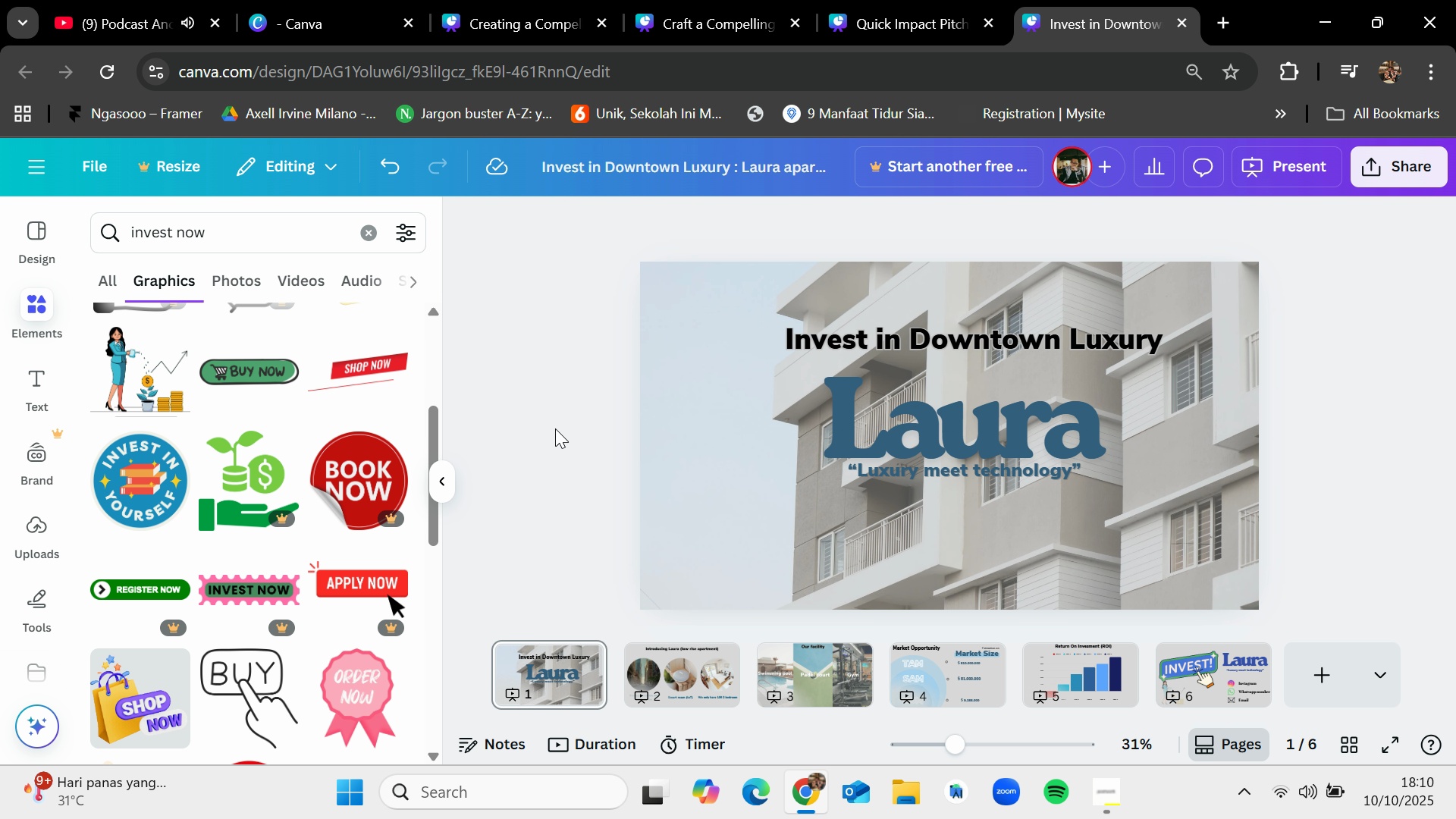 
left_click([555, 428])
 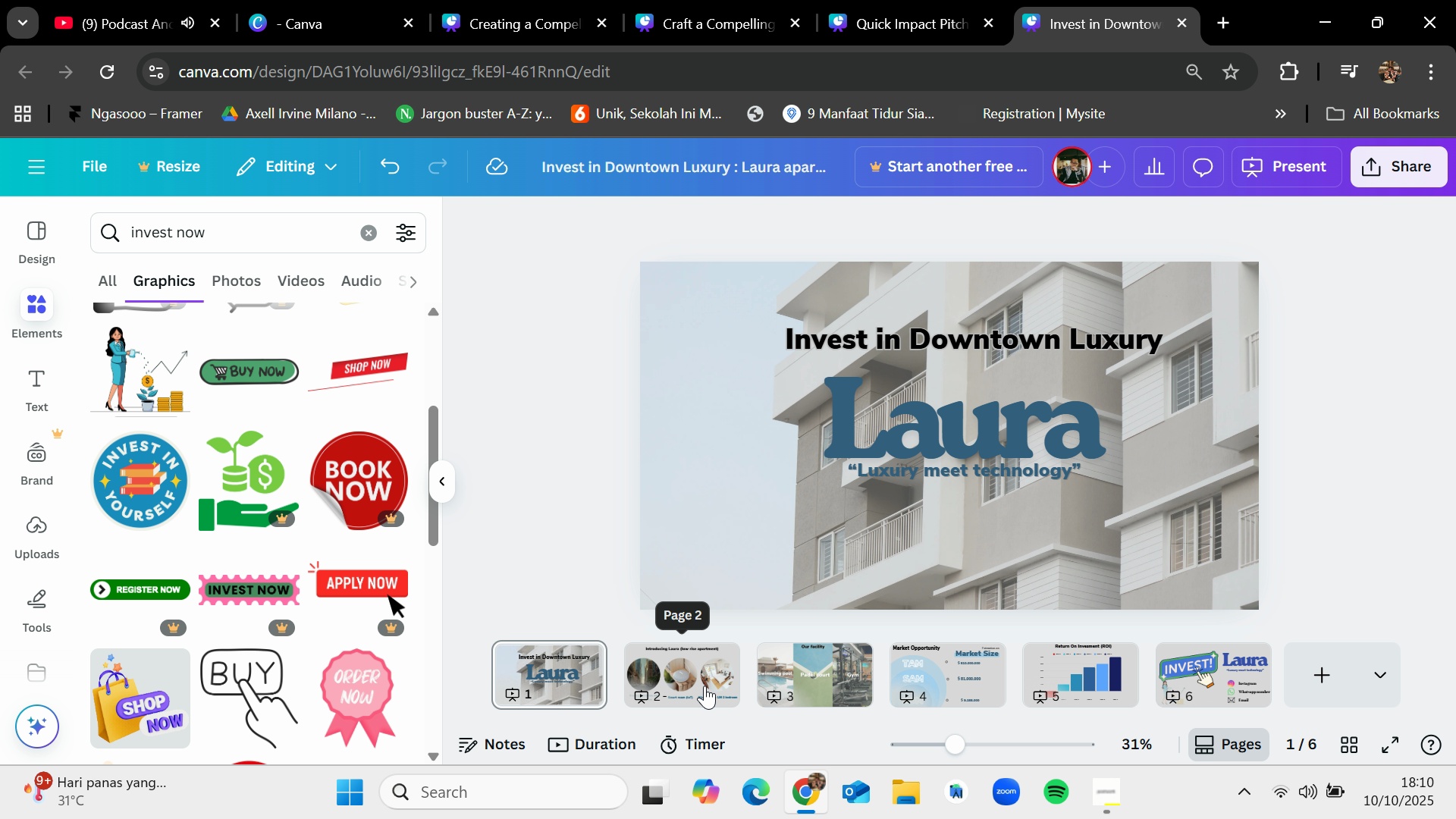 
left_click([704, 683])
 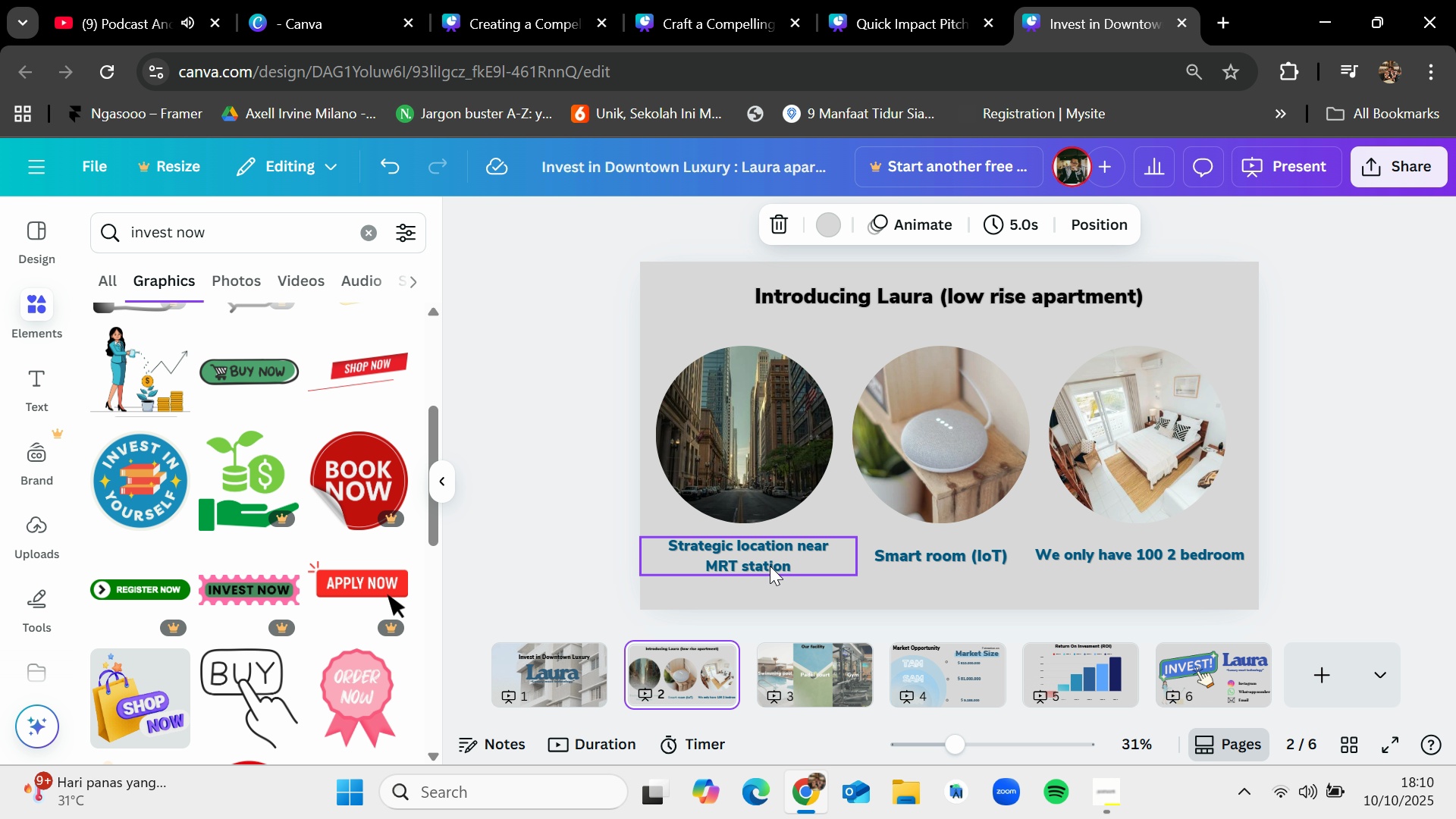 
left_click([770, 566])
 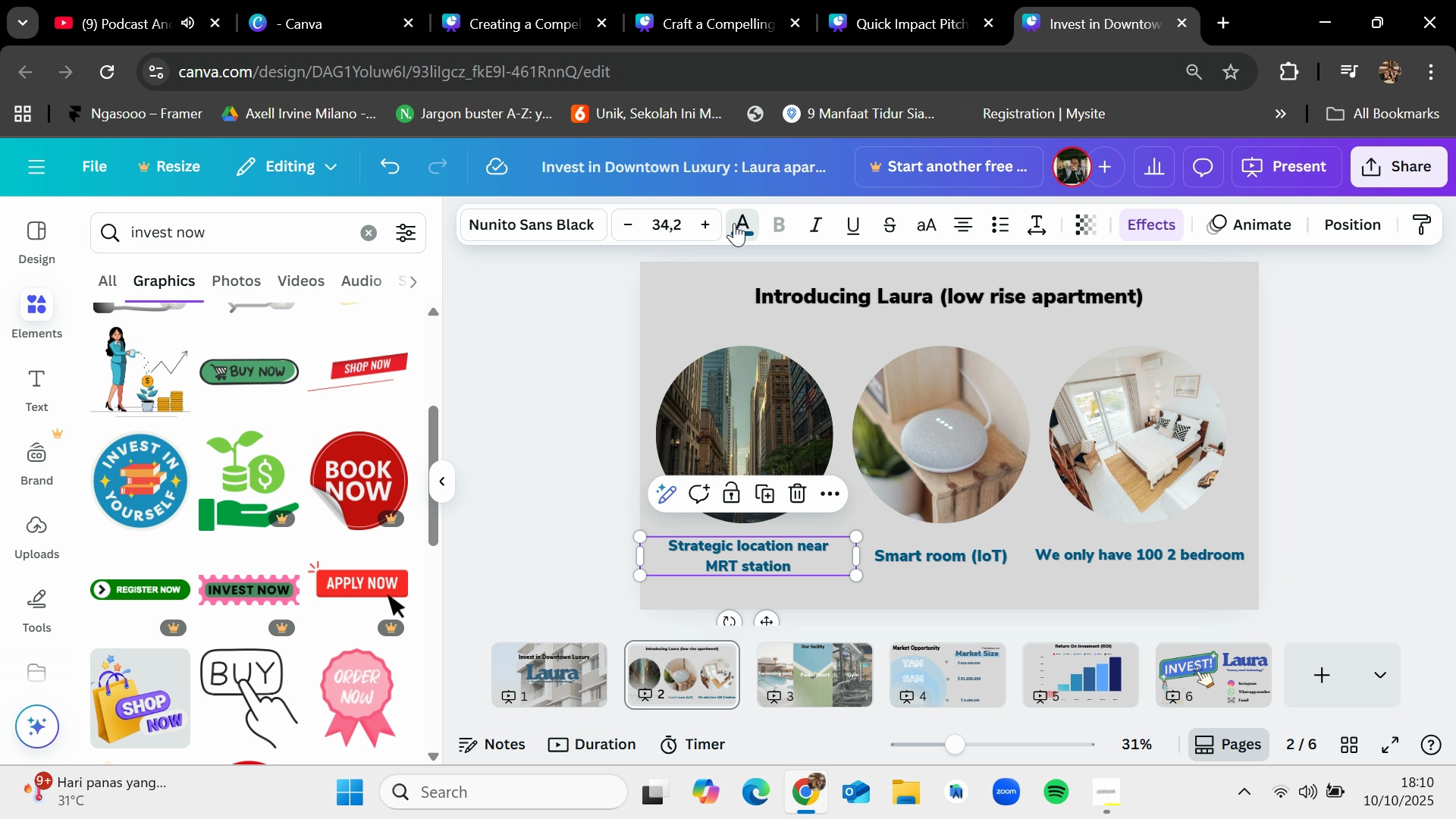 
left_click([734, 223])
 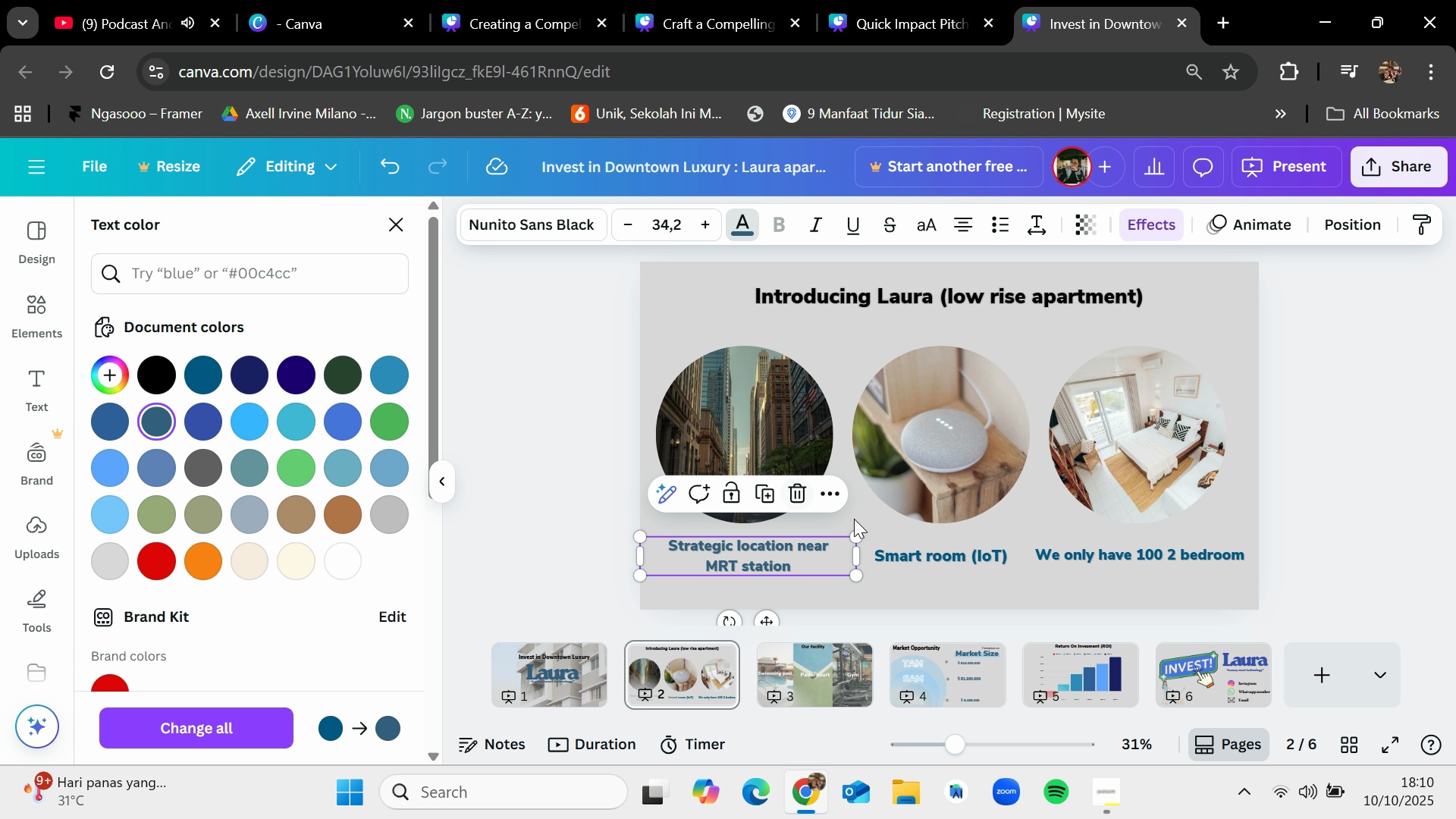 
left_click([893, 549])
 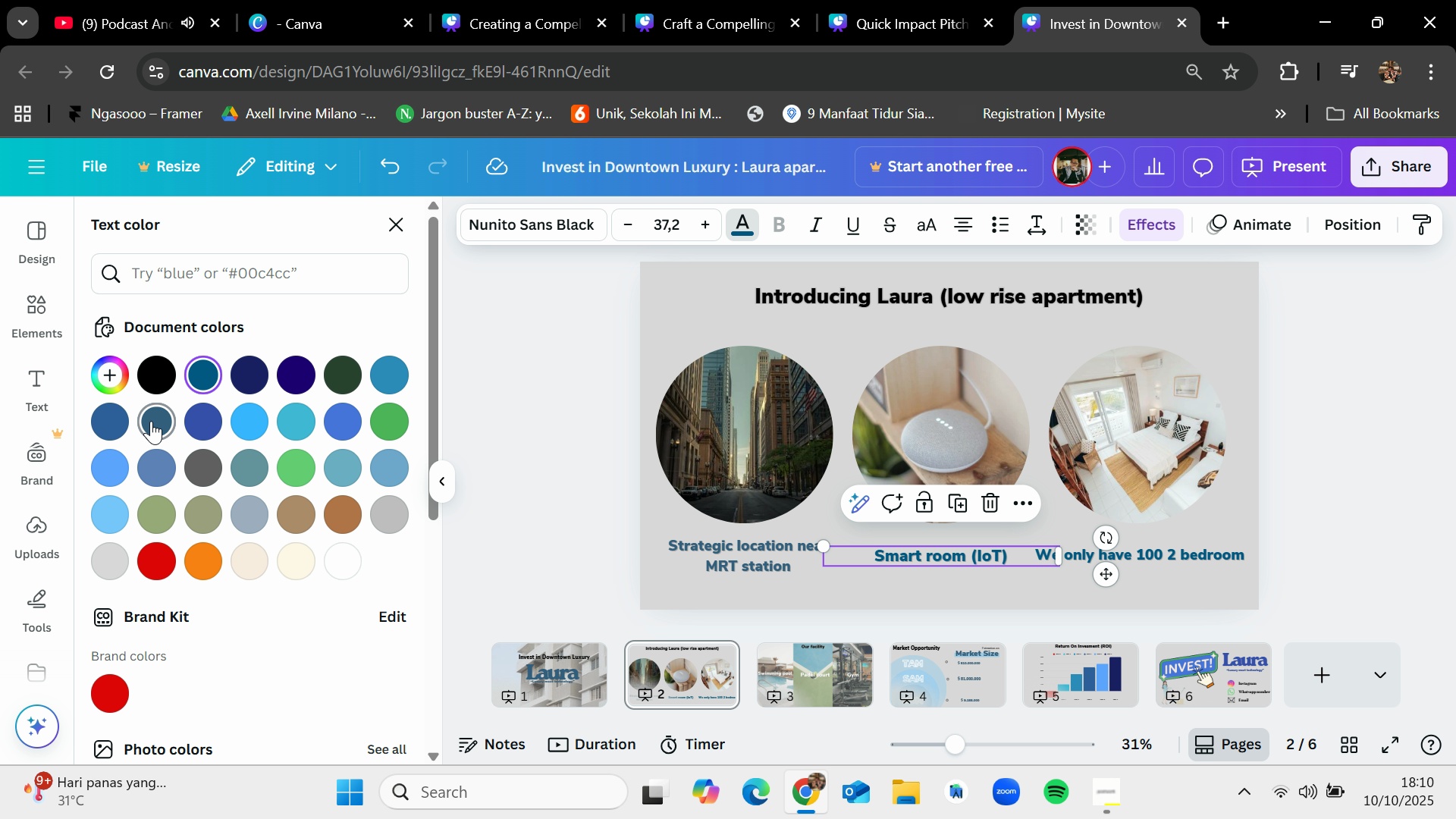 
left_click([151, 421])
 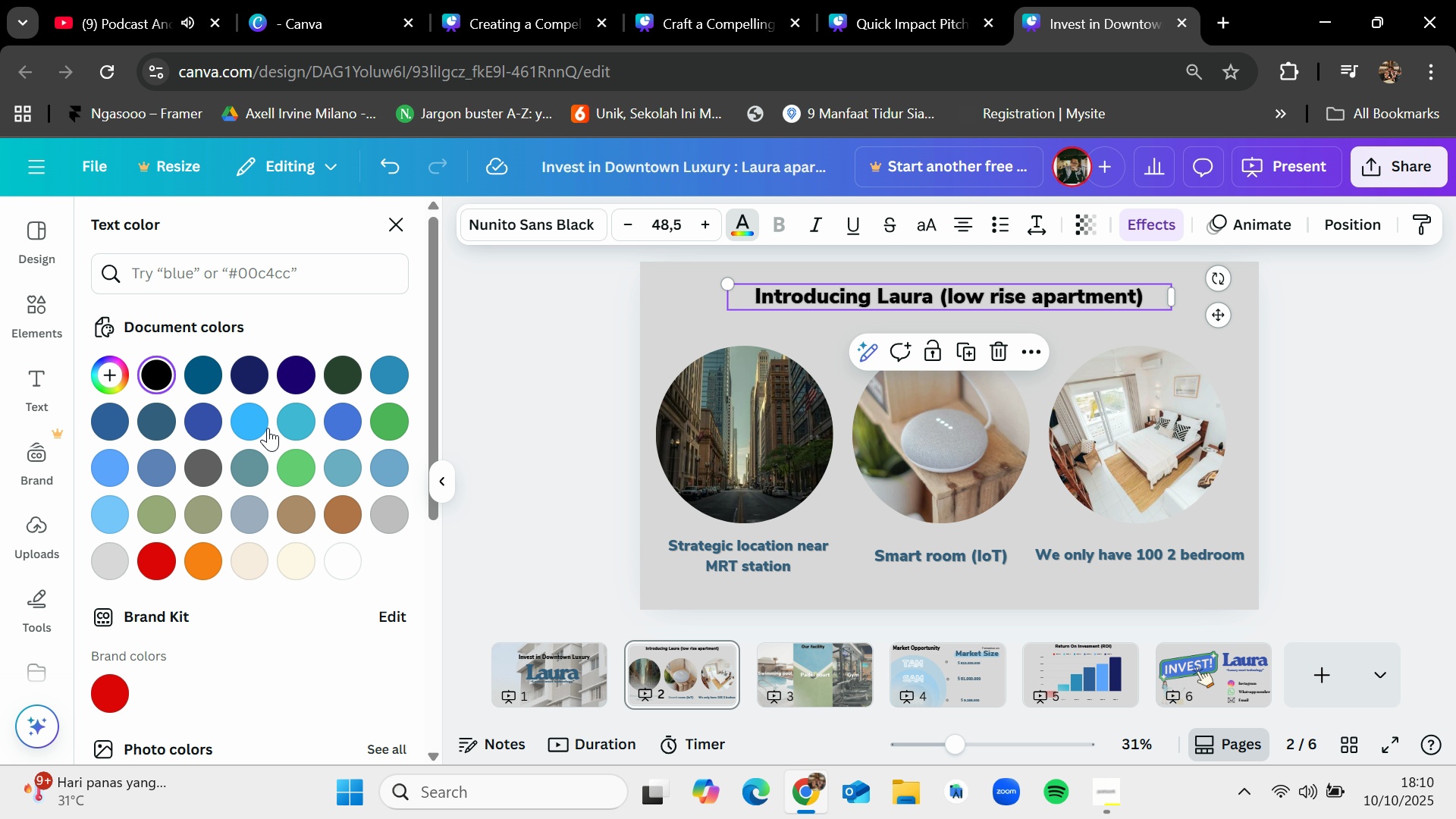 
wait(6.11)
 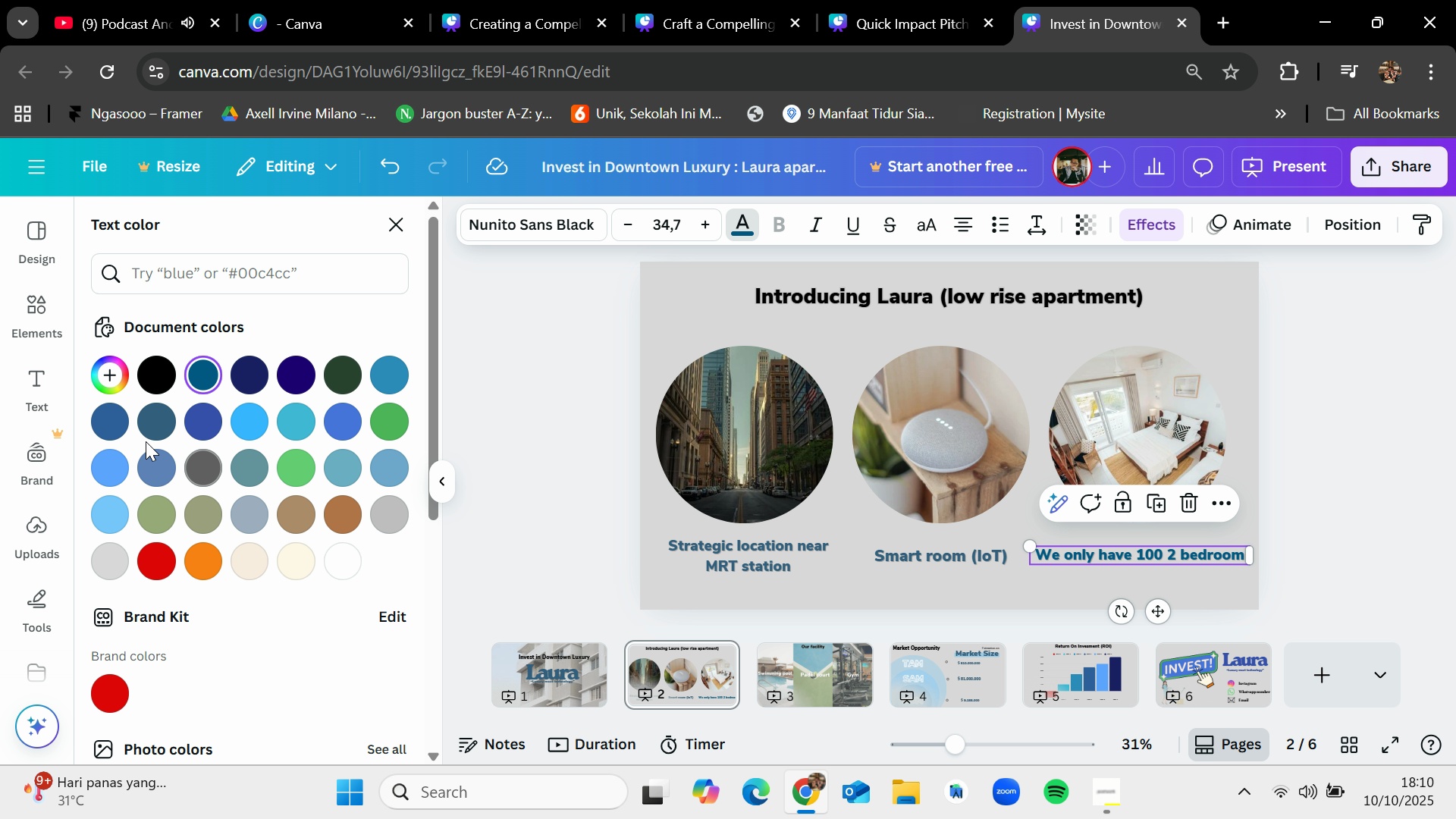 
left_click([162, 417])
 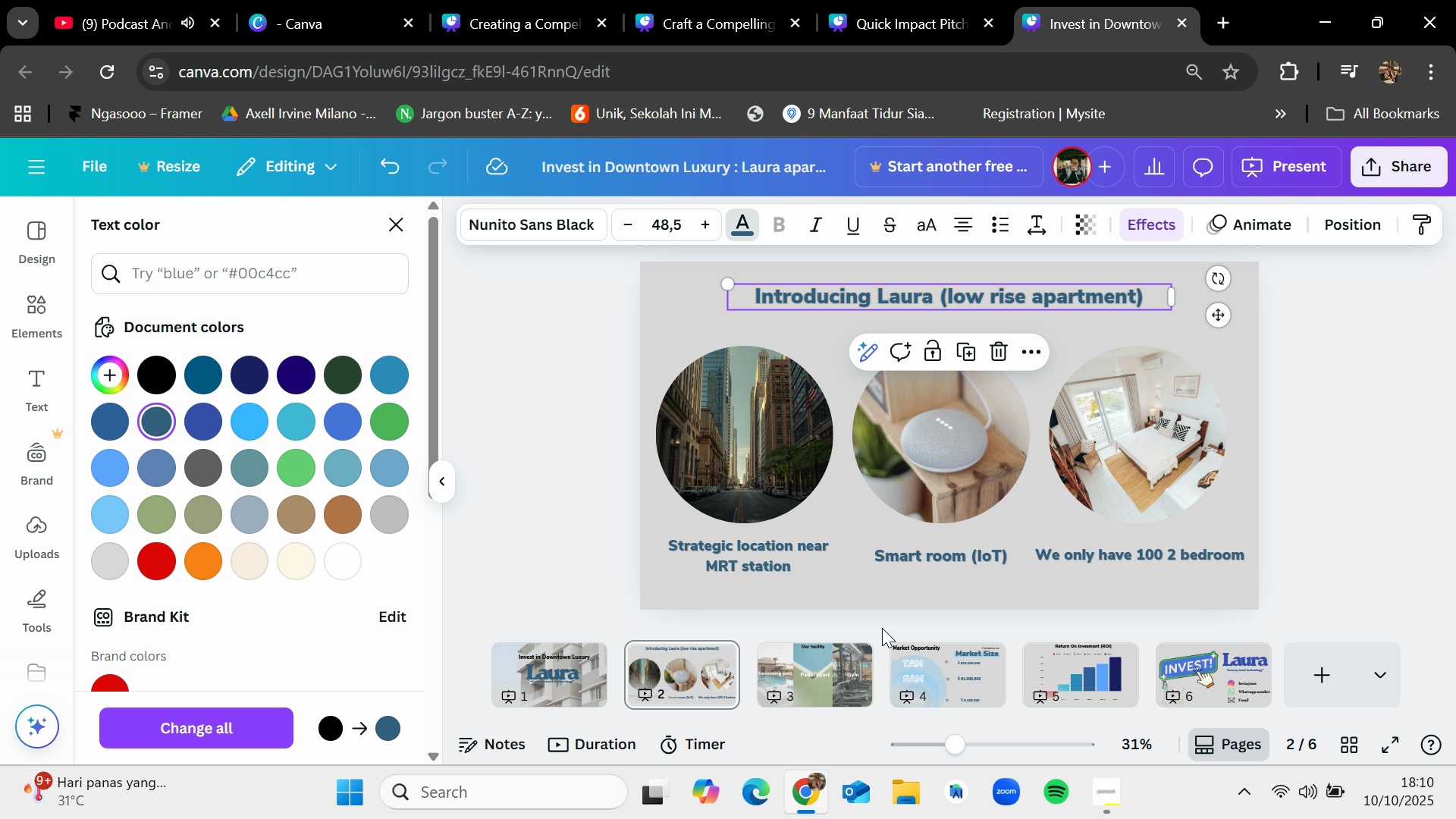 
left_click([811, 654])
 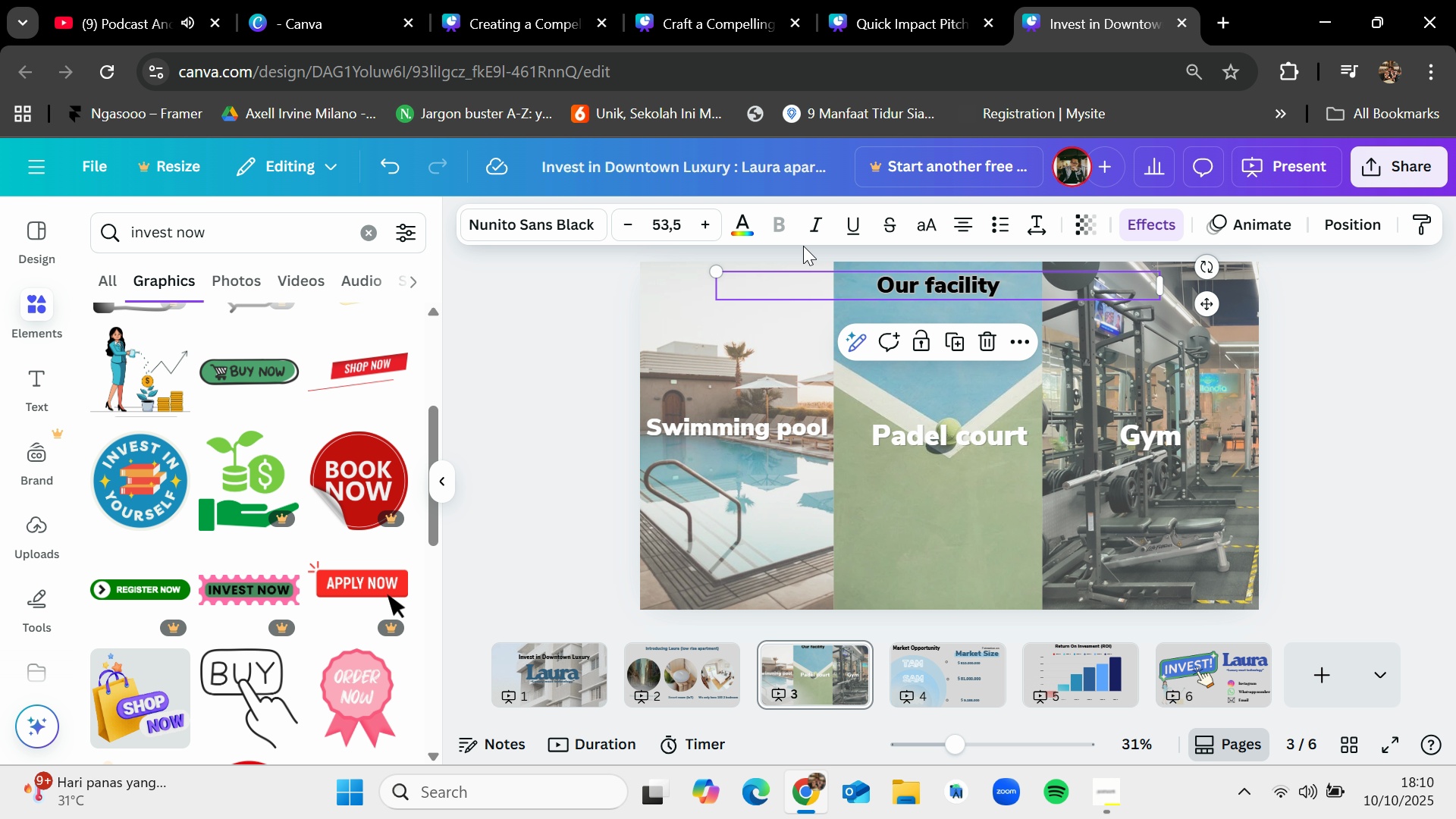 
left_click([745, 227])
 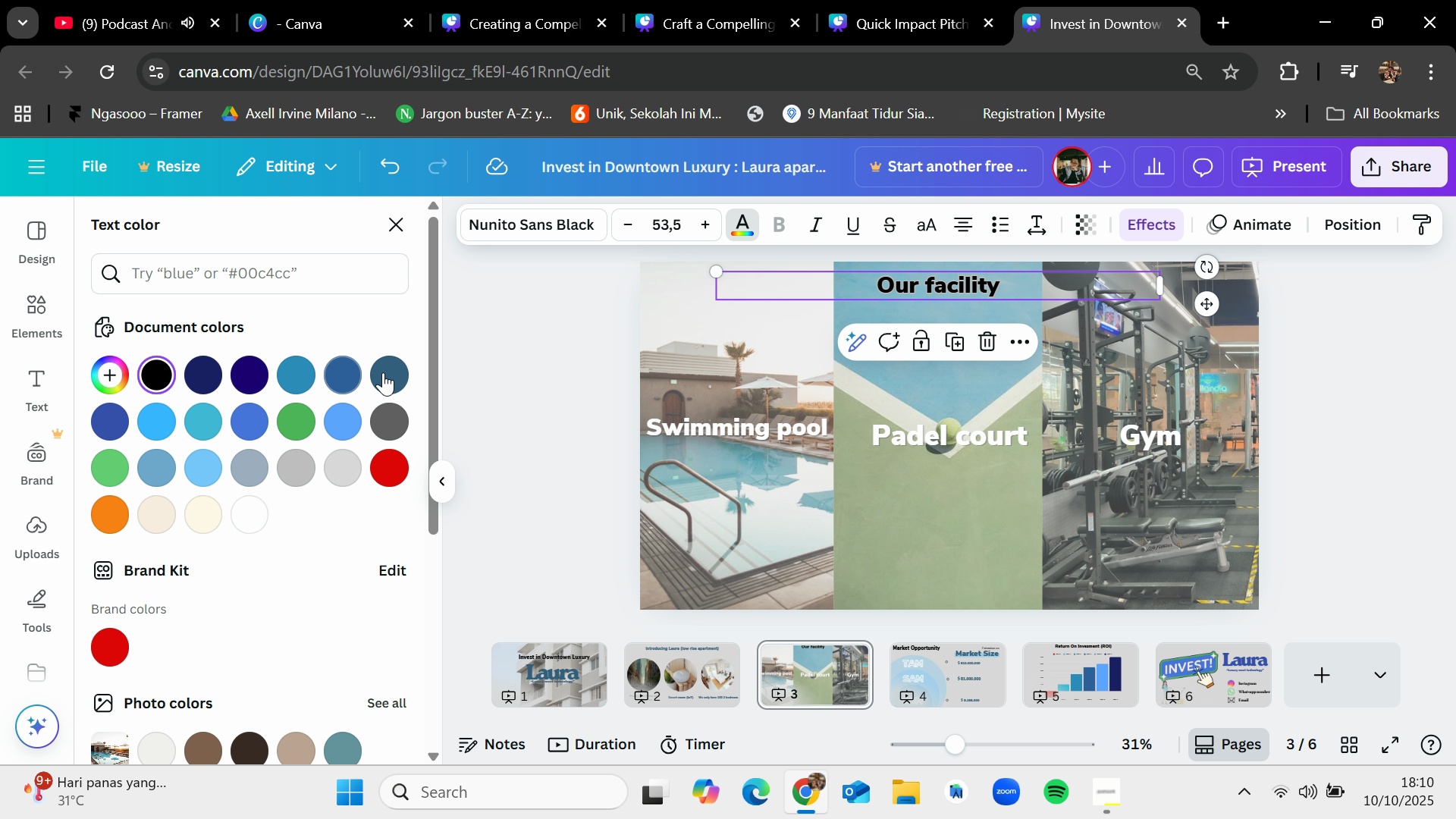 
left_click([400, 371])
 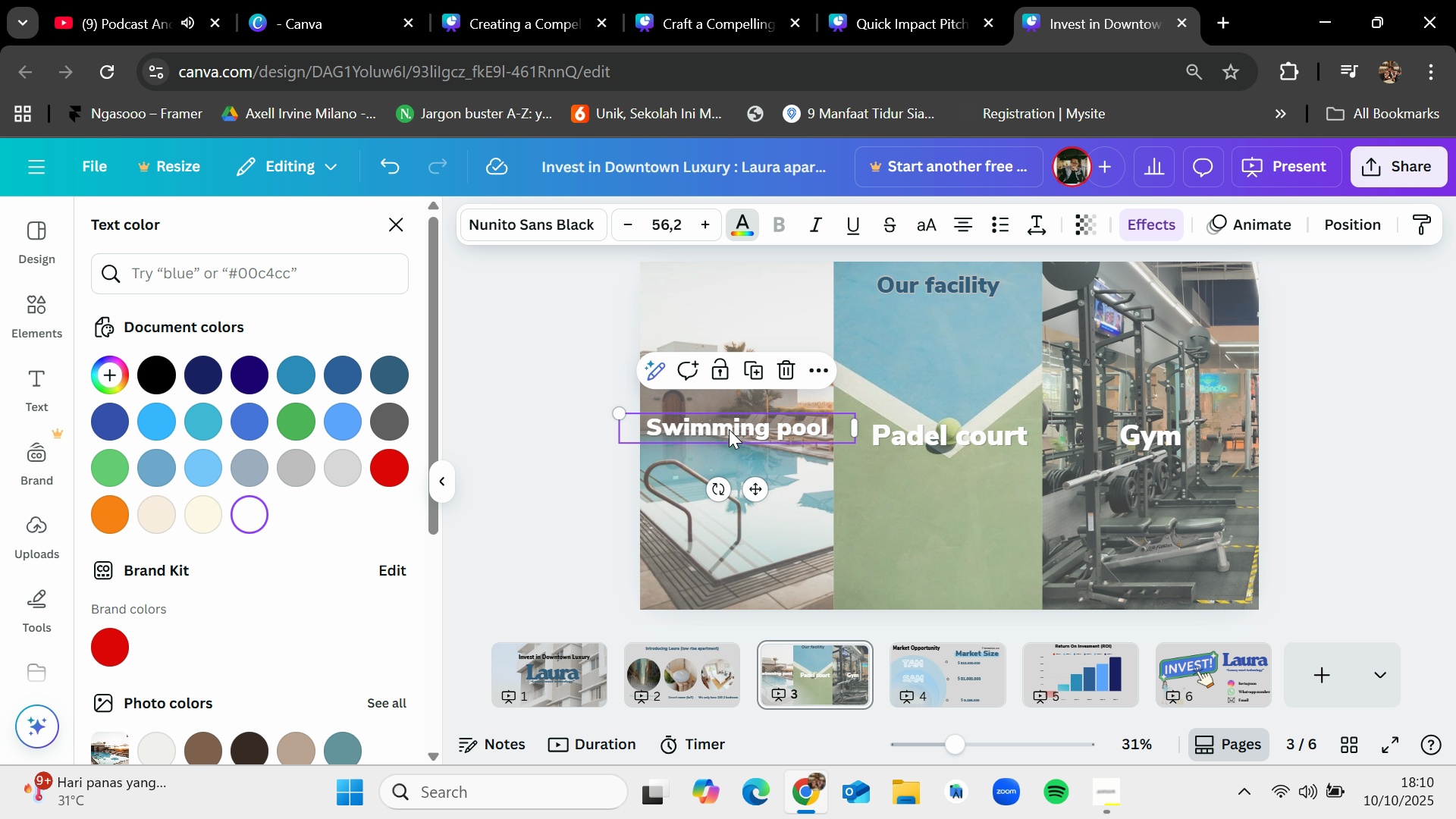 
left_click([729, 429])
 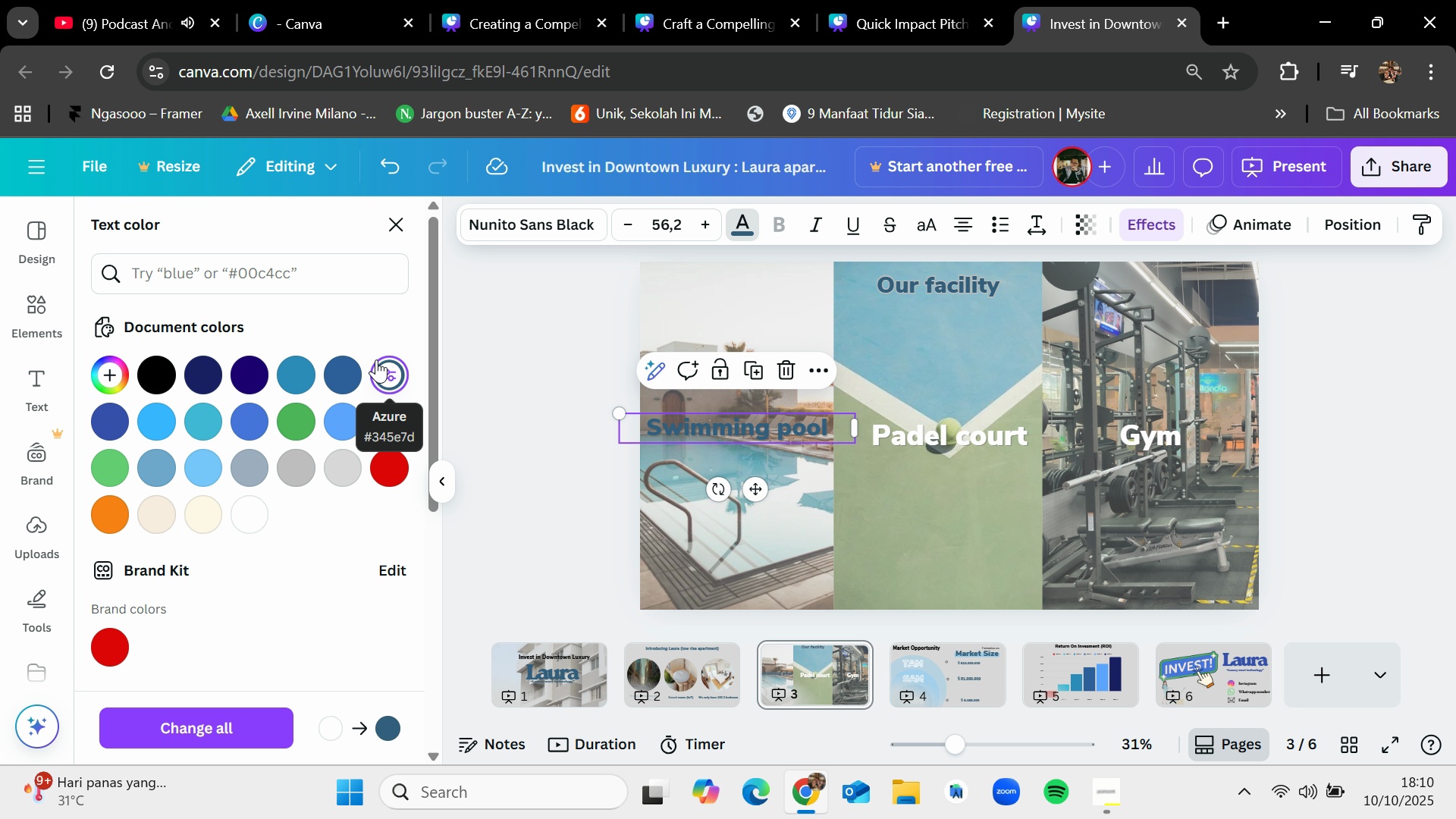 
key(Control+Z)
 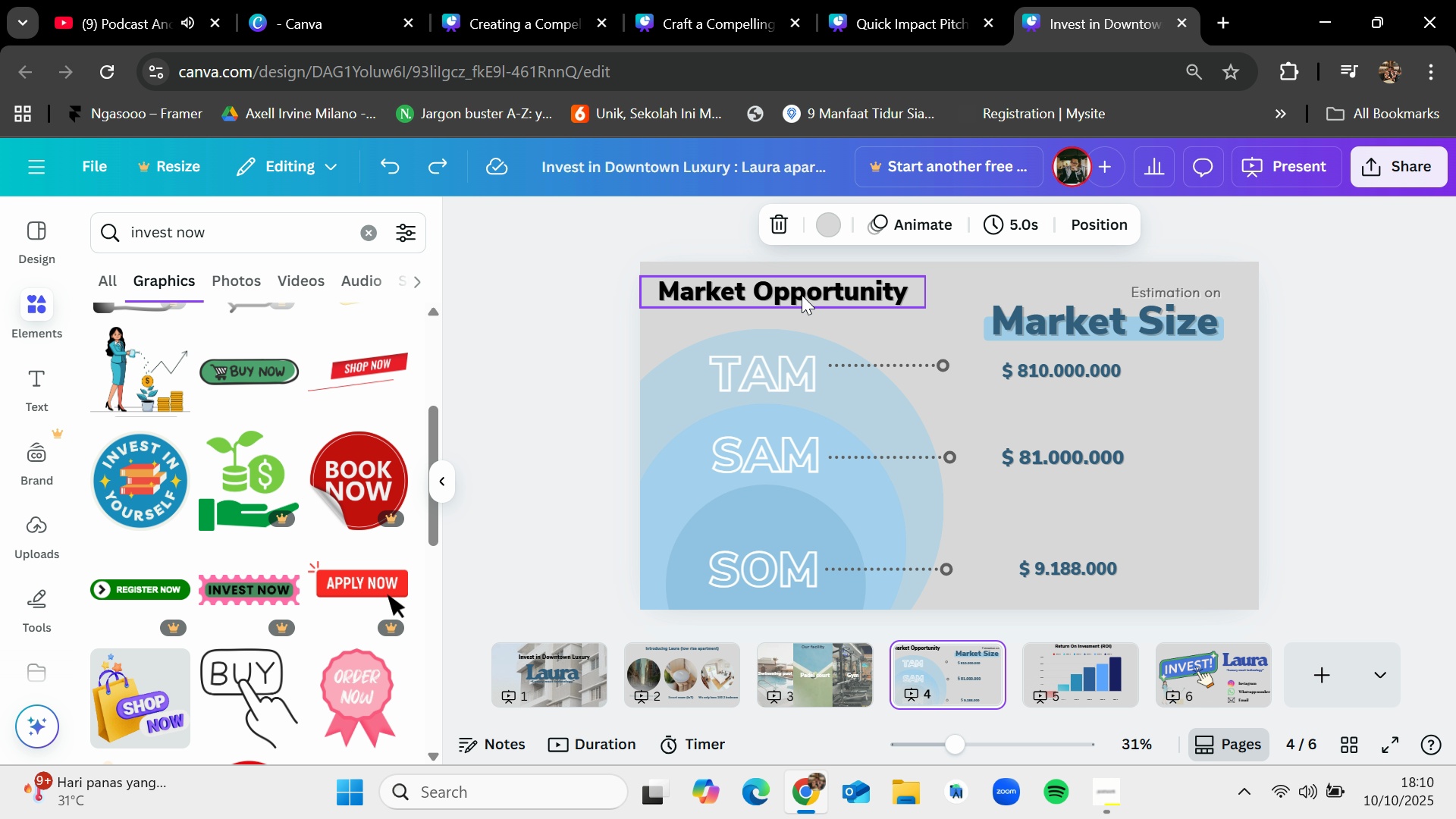 
left_click([801, 293])
 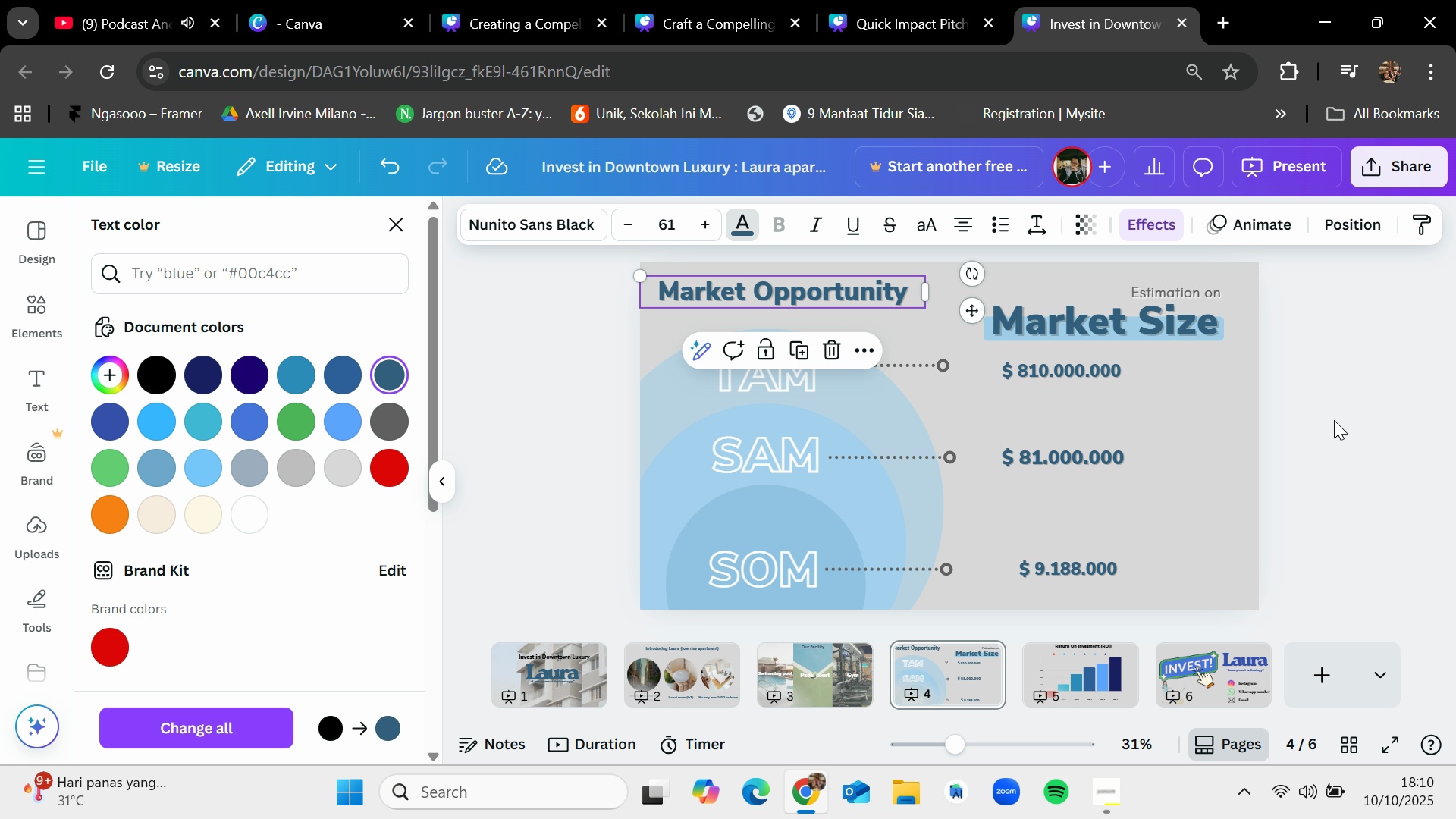 
wait(5.81)
 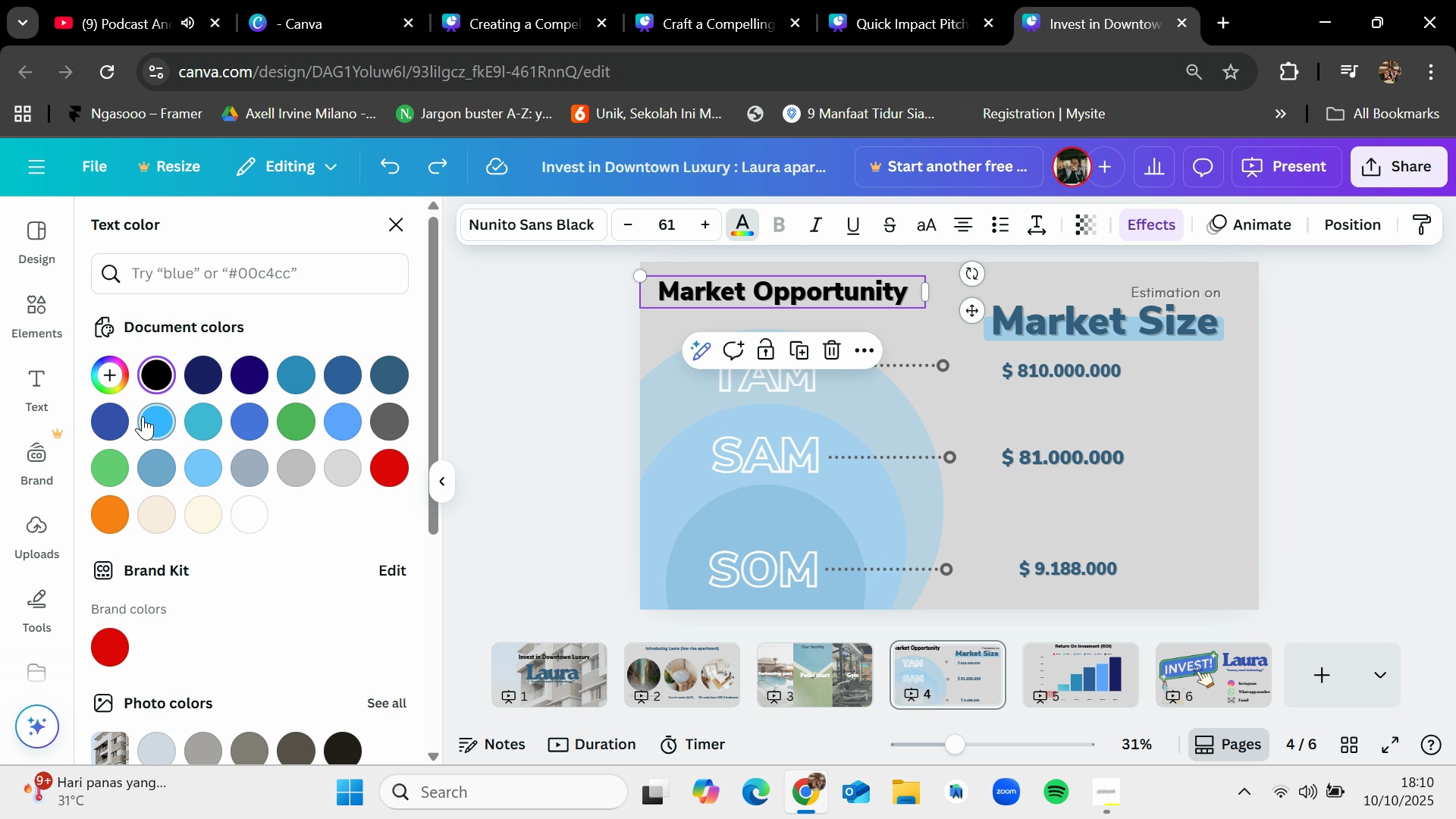 
left_click([1068, 663])
 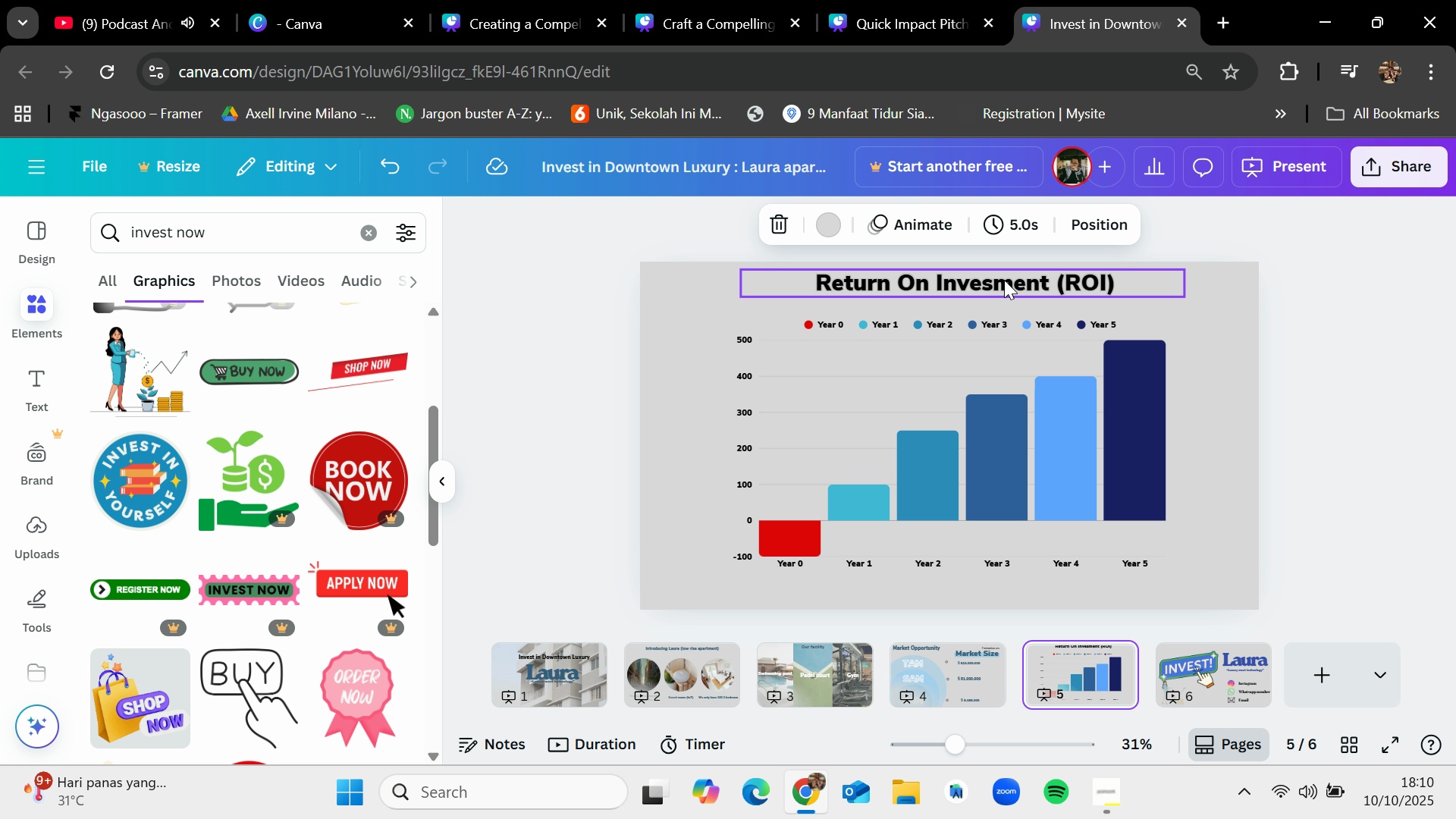 
left_click([1004, 280])
 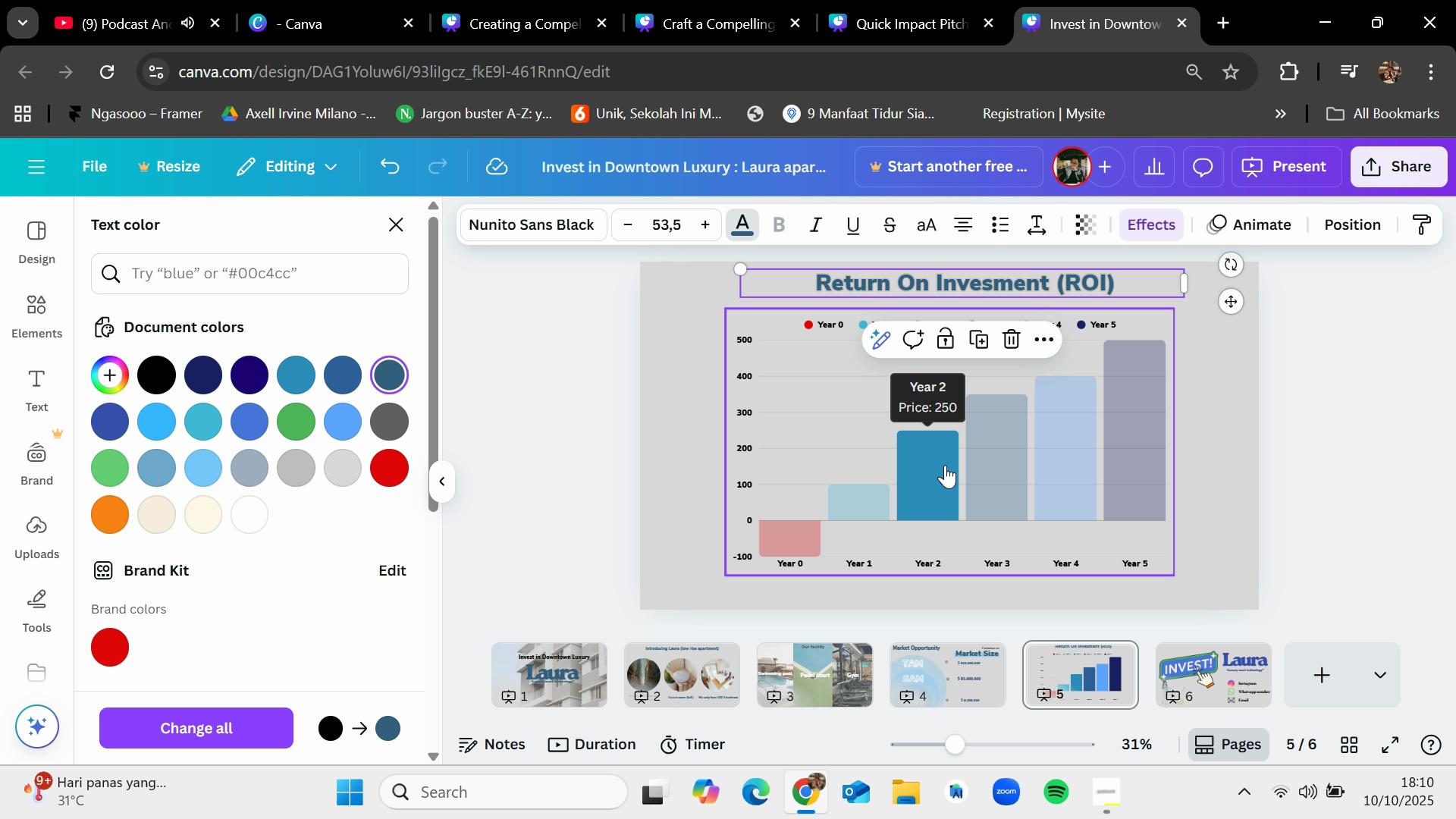 
wait(5.09)
 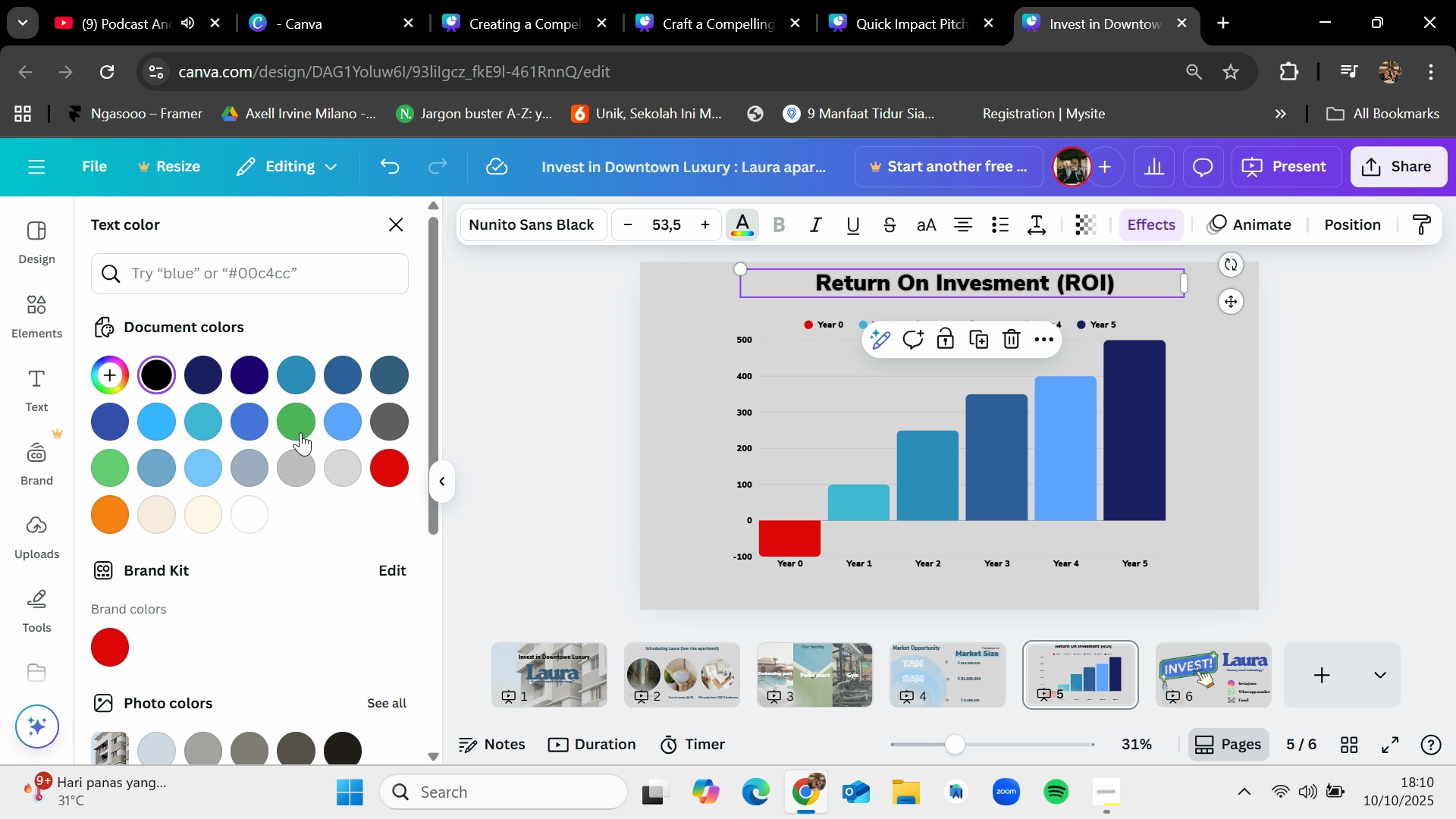 
left_click([1203, 661])
 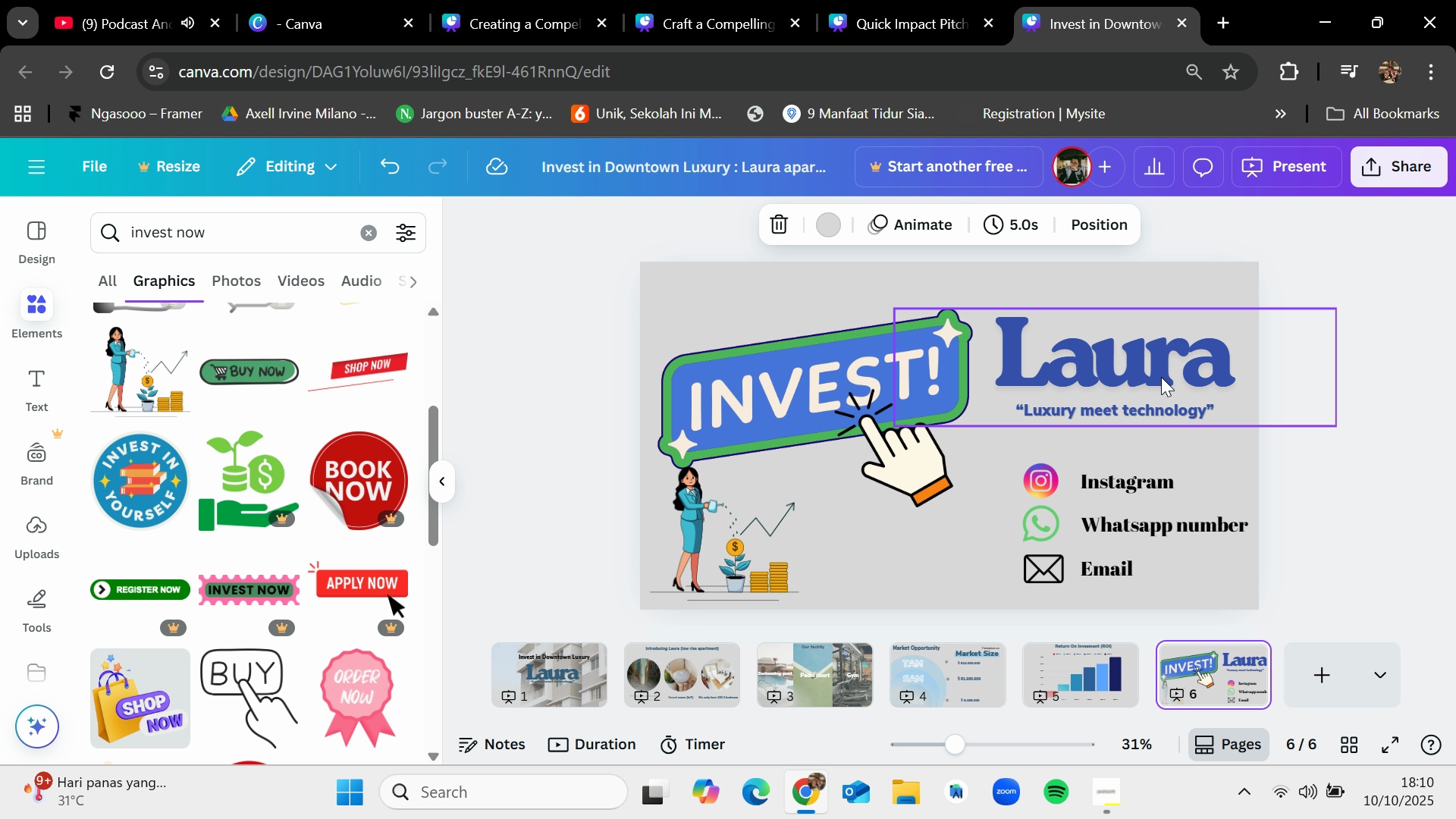 
left_click([1161, 373])
 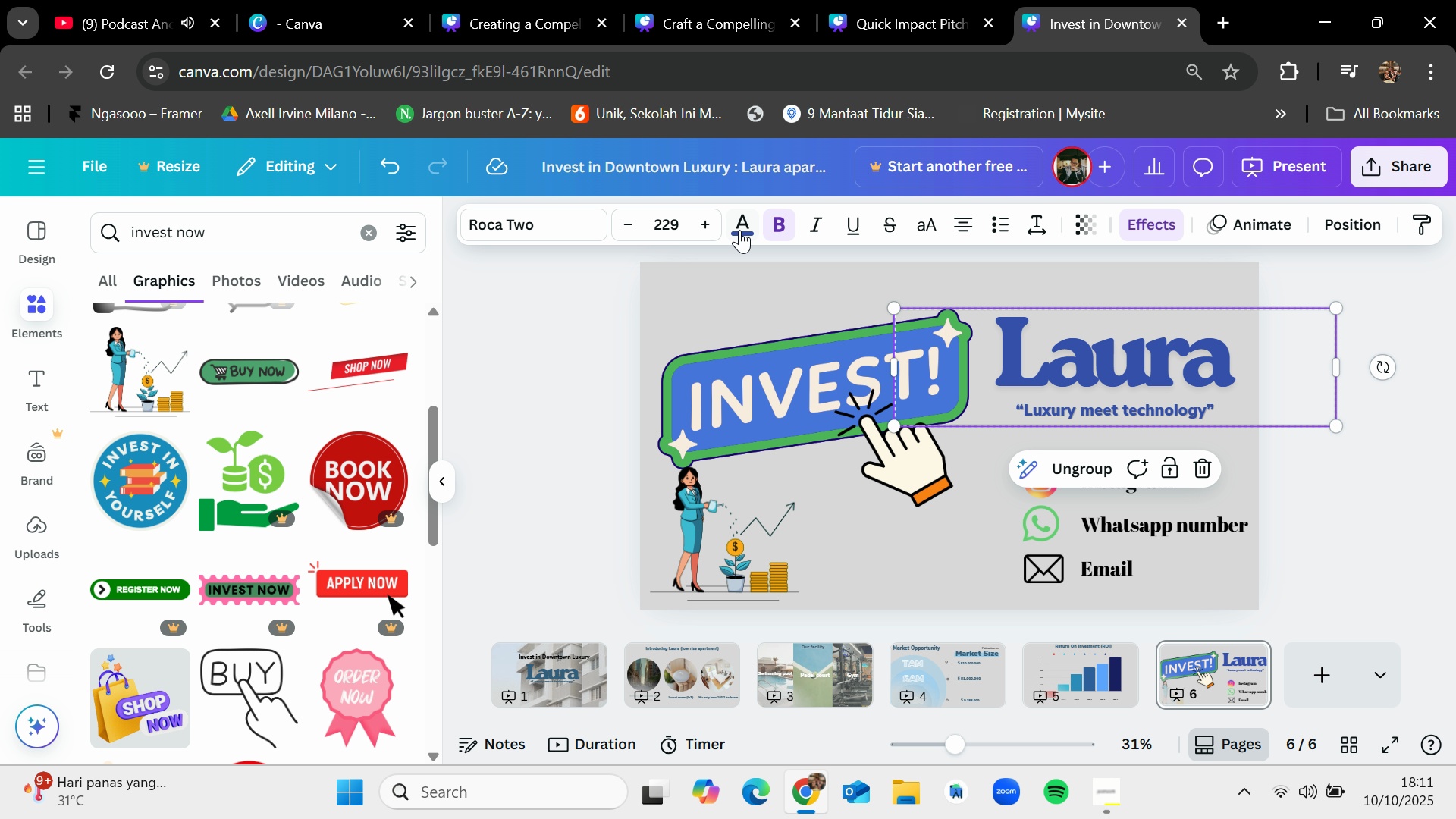 
left_click([739, 228])
 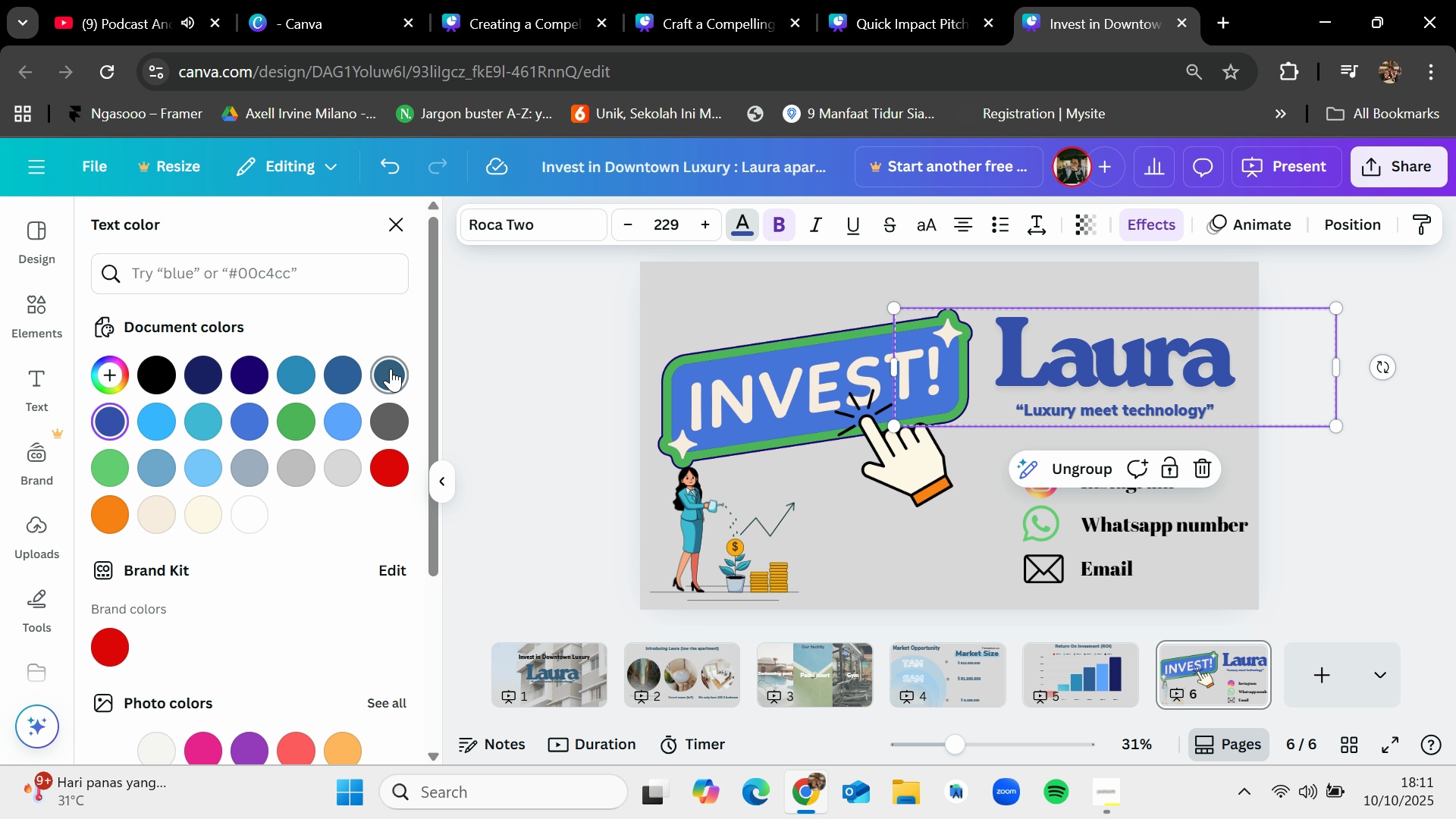 
left_click([391, 369])
 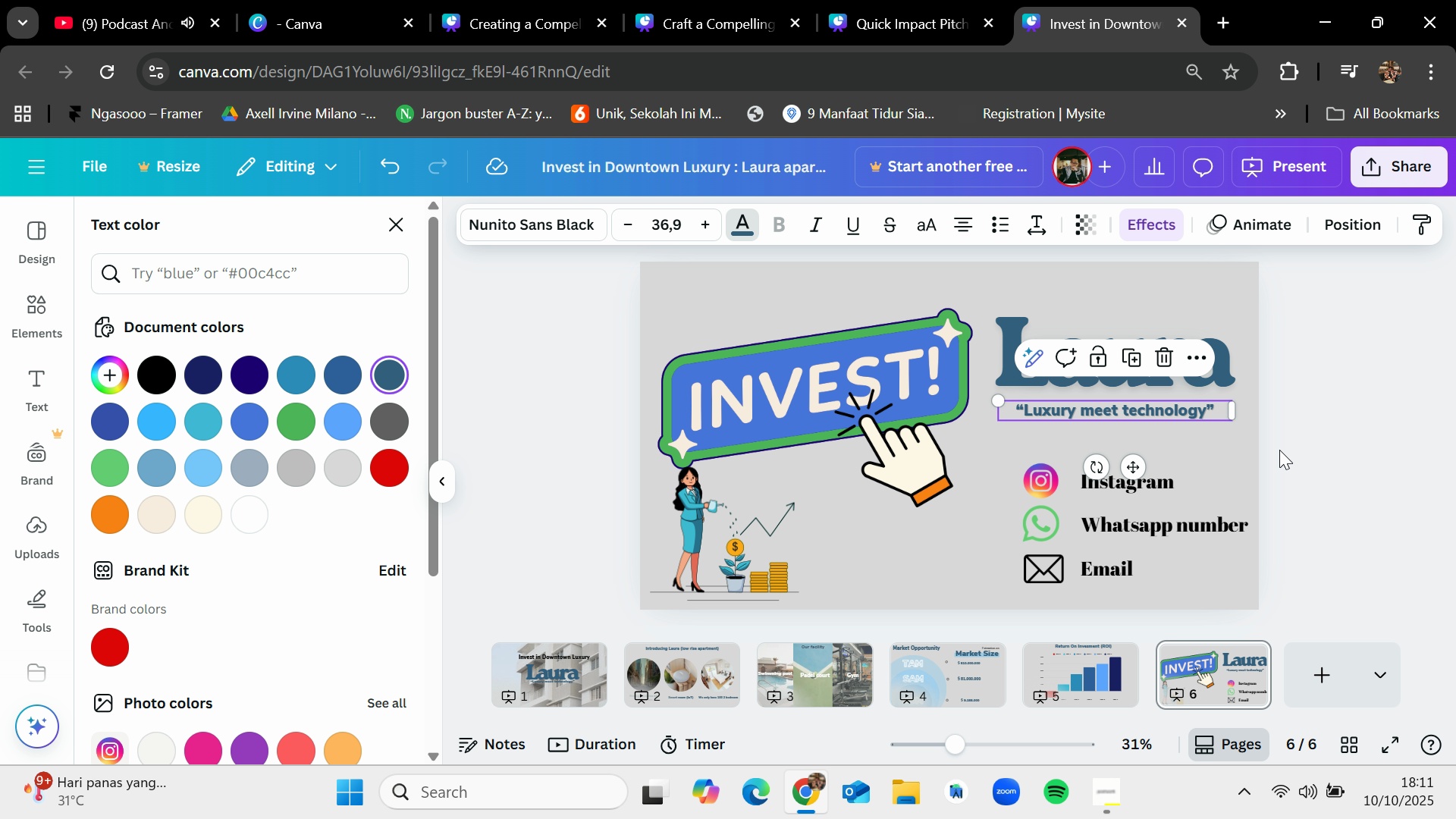 
double_click([1345, 456])
 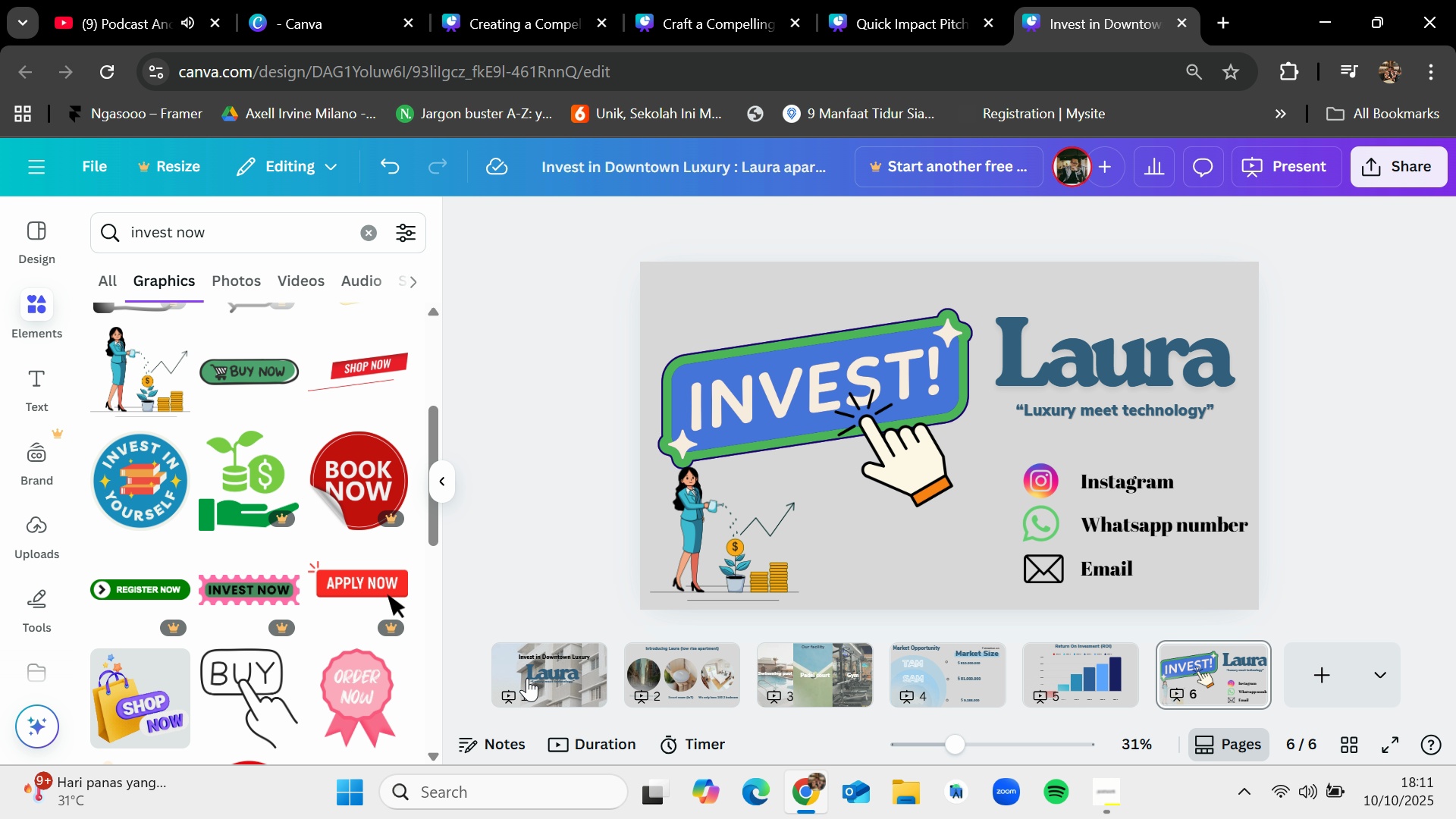 
left_click([528, 684])
 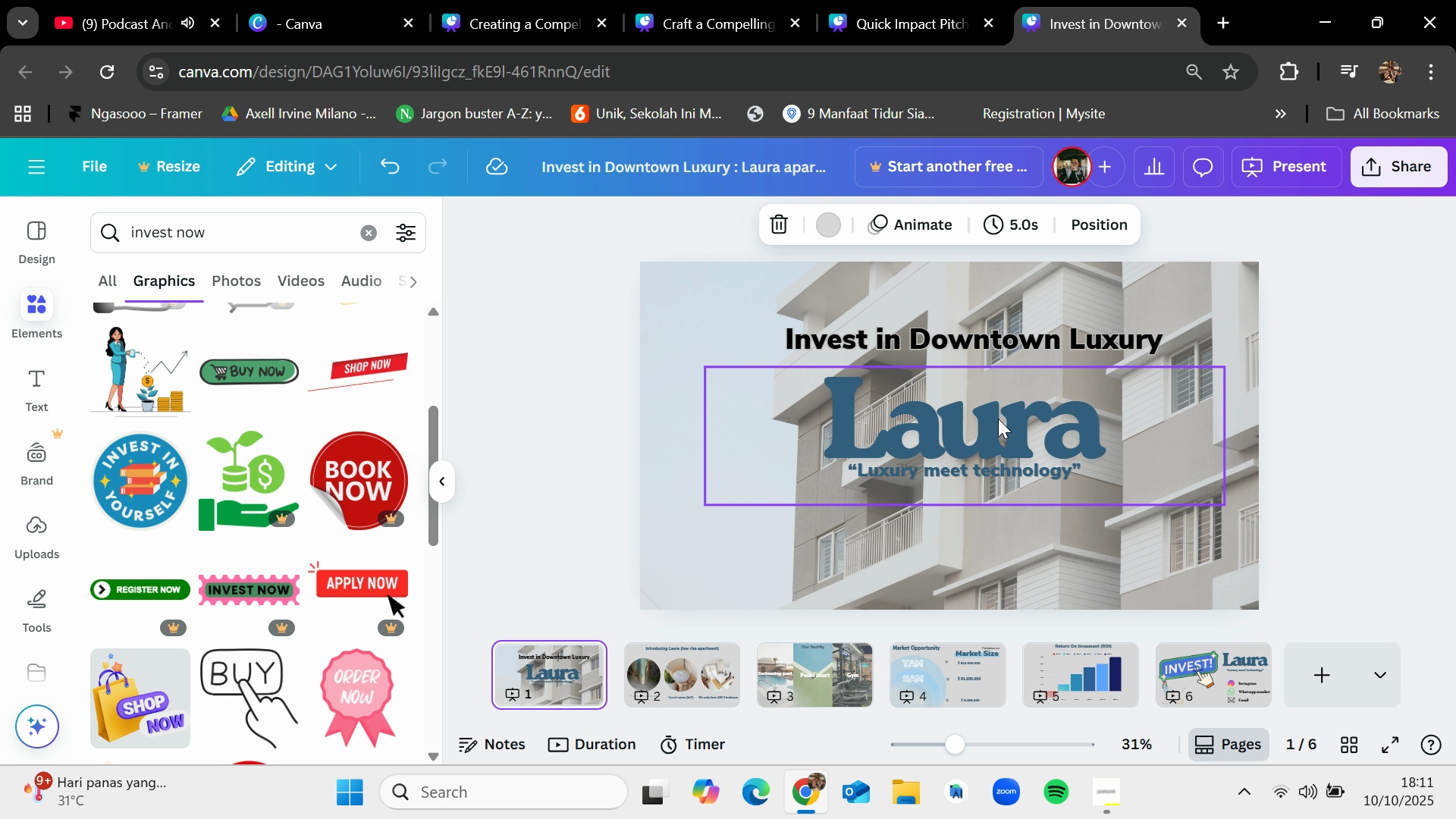 
left_click([998, 419])
 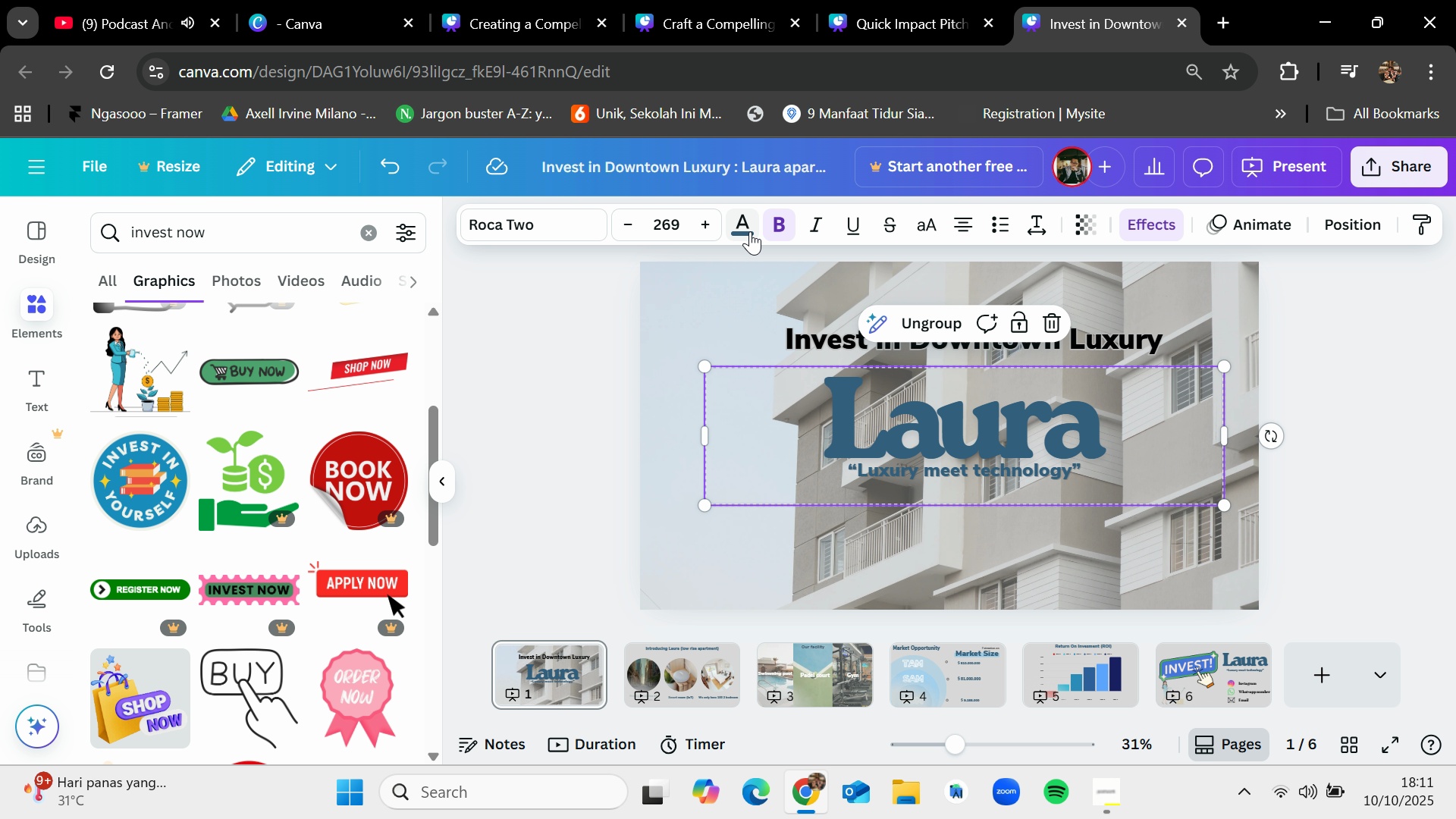 
mouse_move([768, 230])
 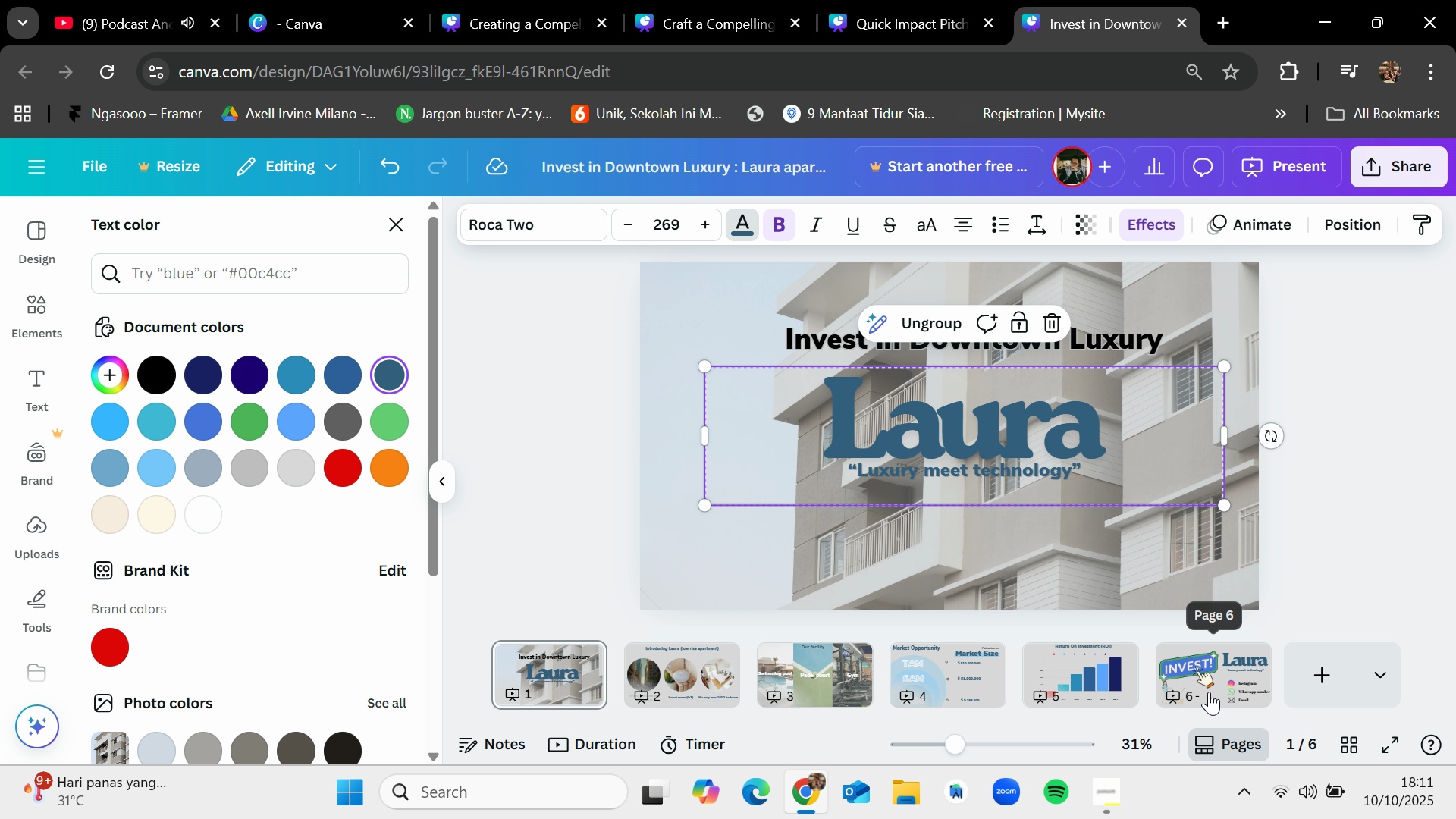 
left_click([1207, 690])
 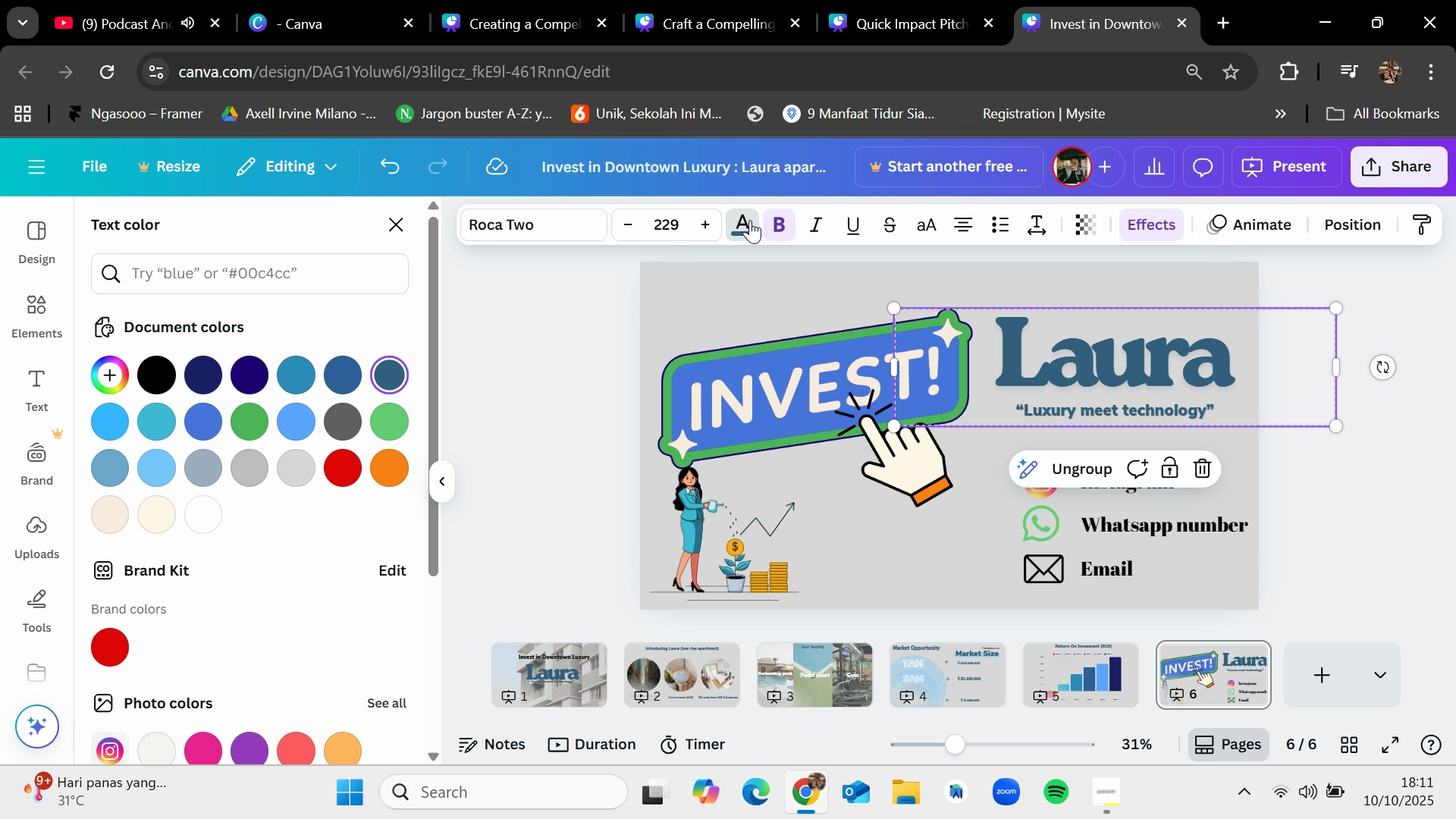 
left_click([1380, 507])
 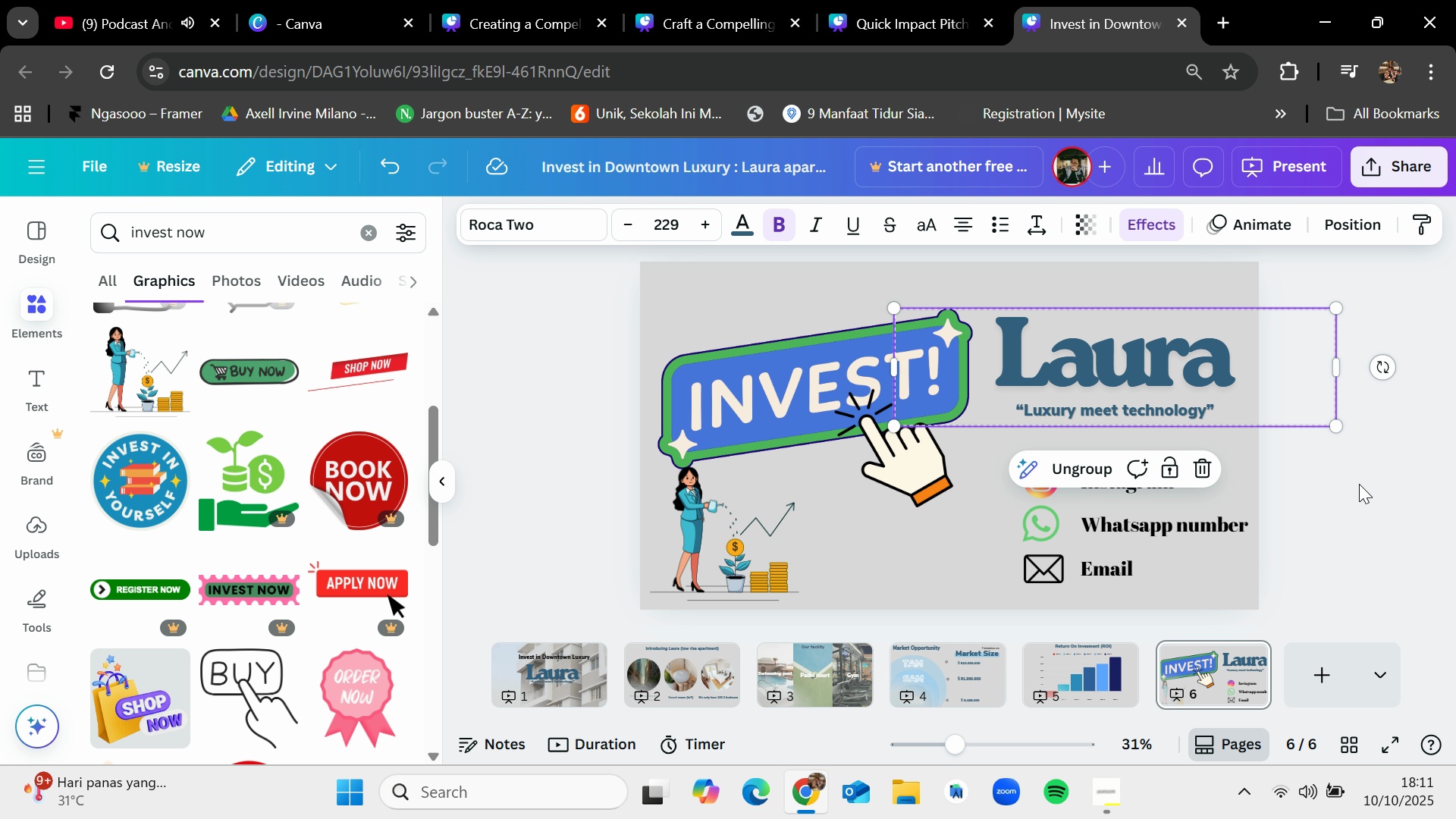 
left_click([1359, 484])
 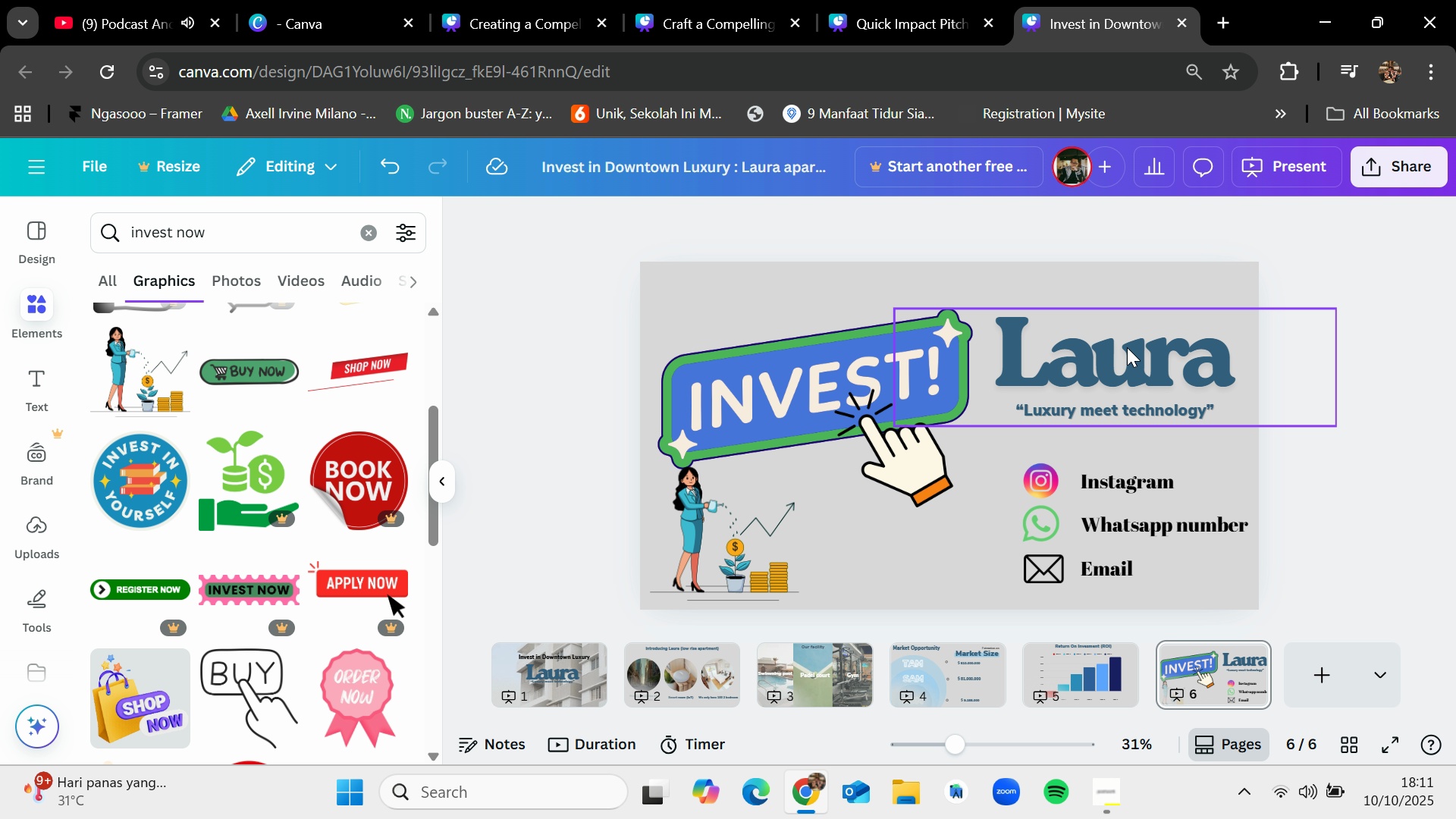 
left_click_drag(start_coordinate=[1127, 346], to_coordinate=[1150, 350])
 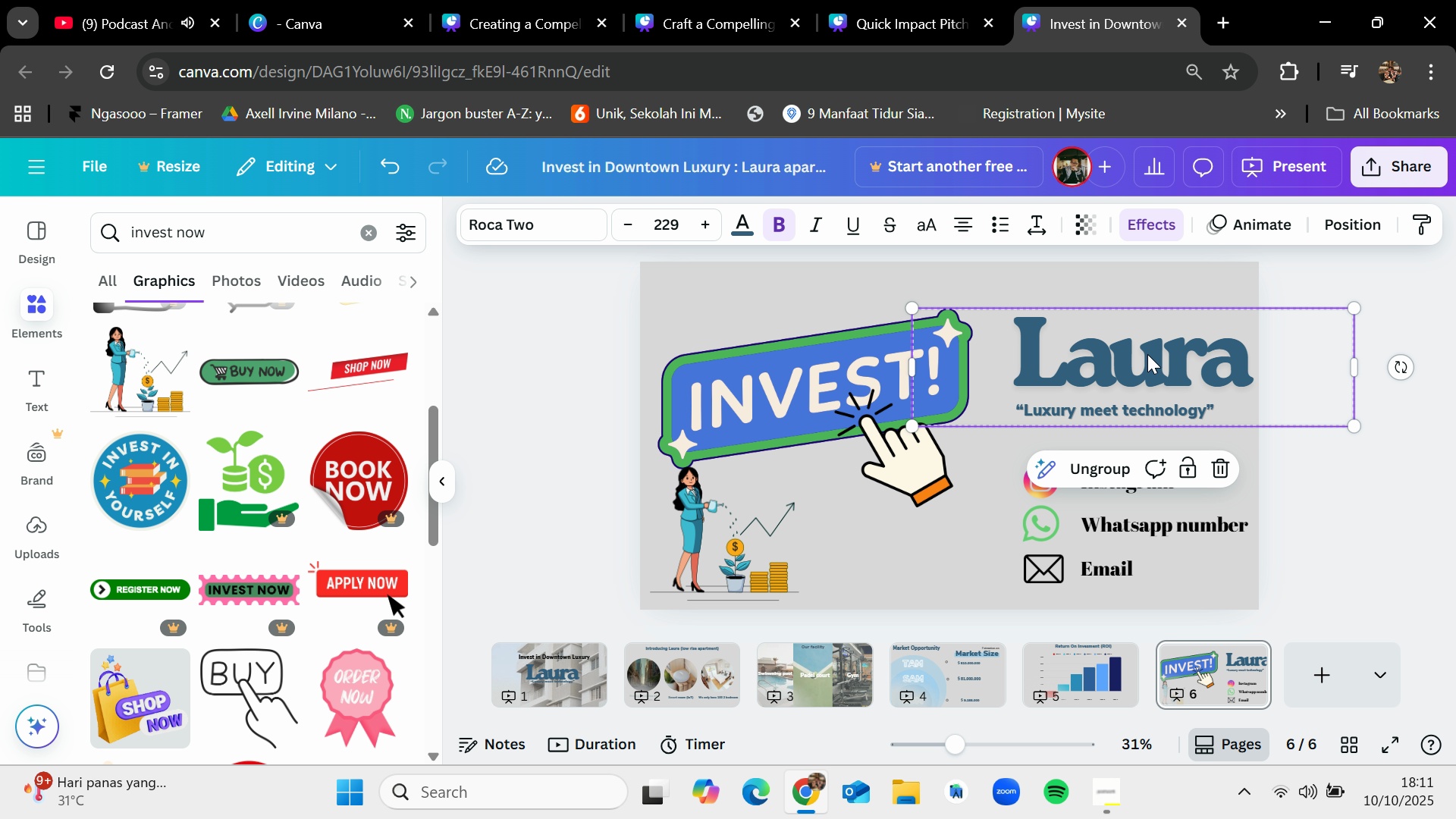 
key(Control+Z)
 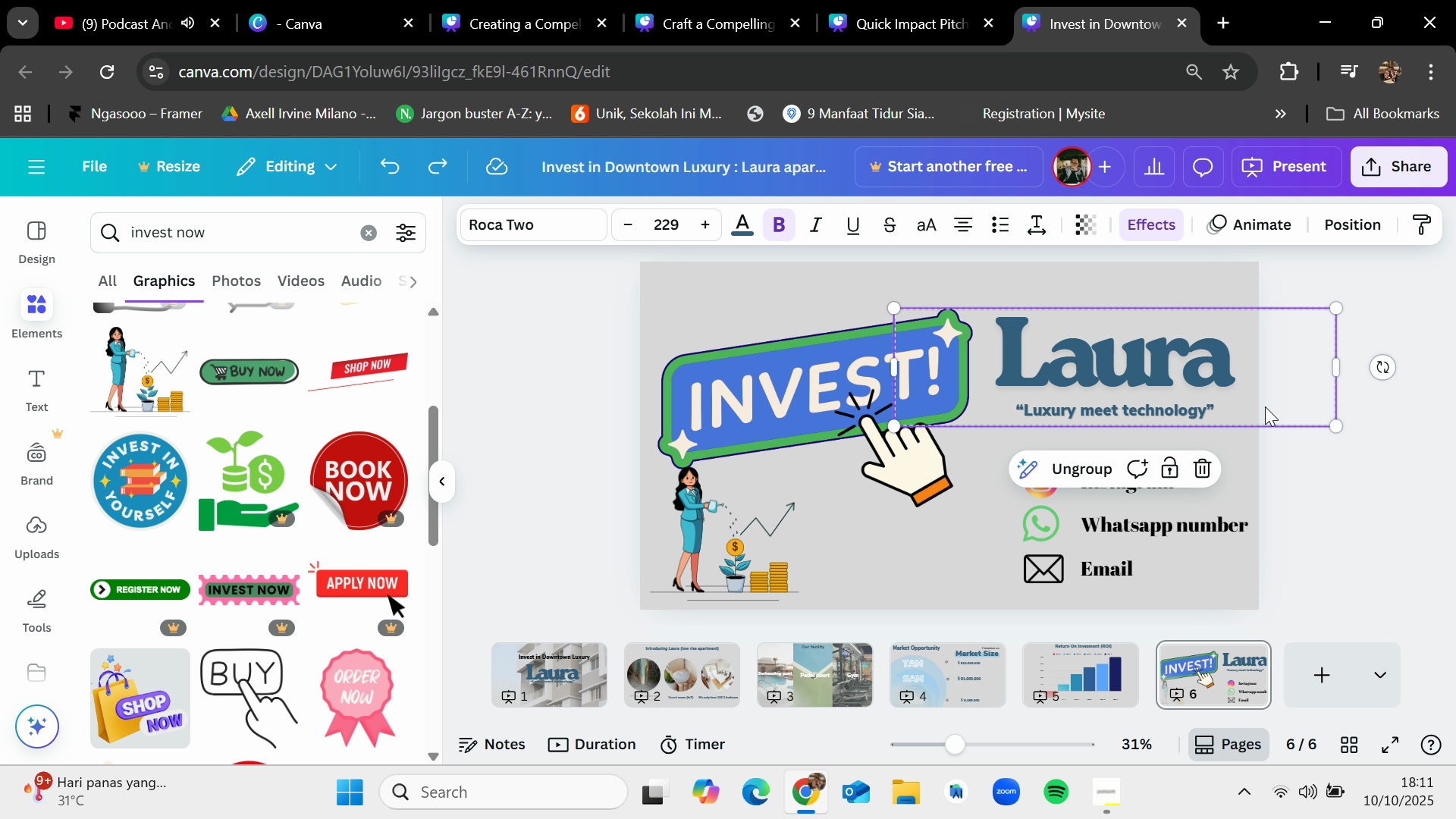 
hold_key(key=ShiftLeft, duration=1.53)
left_click([1155, 410])
 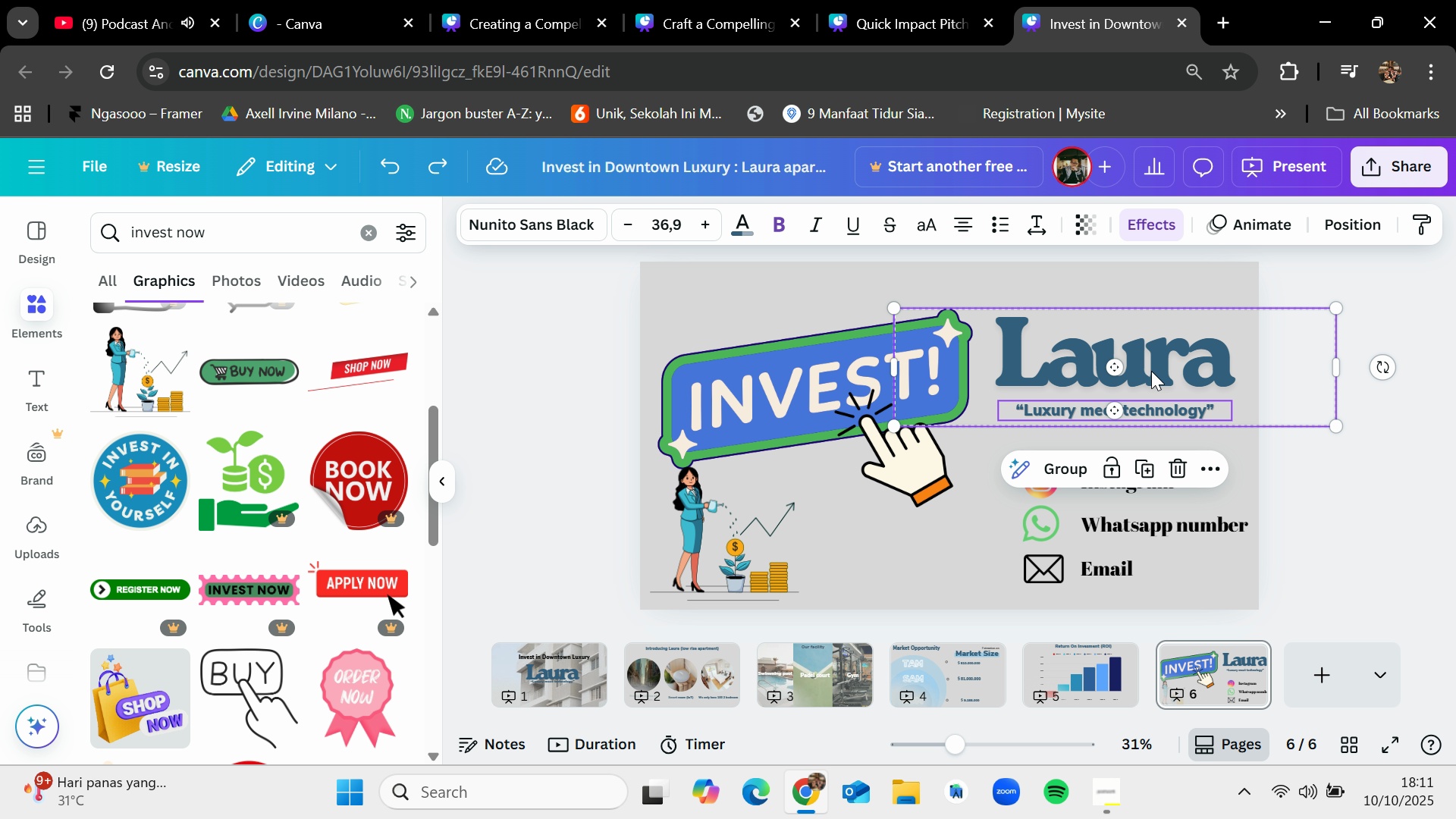 
hold_key(key=ShiftLeft, duration=0.47)
 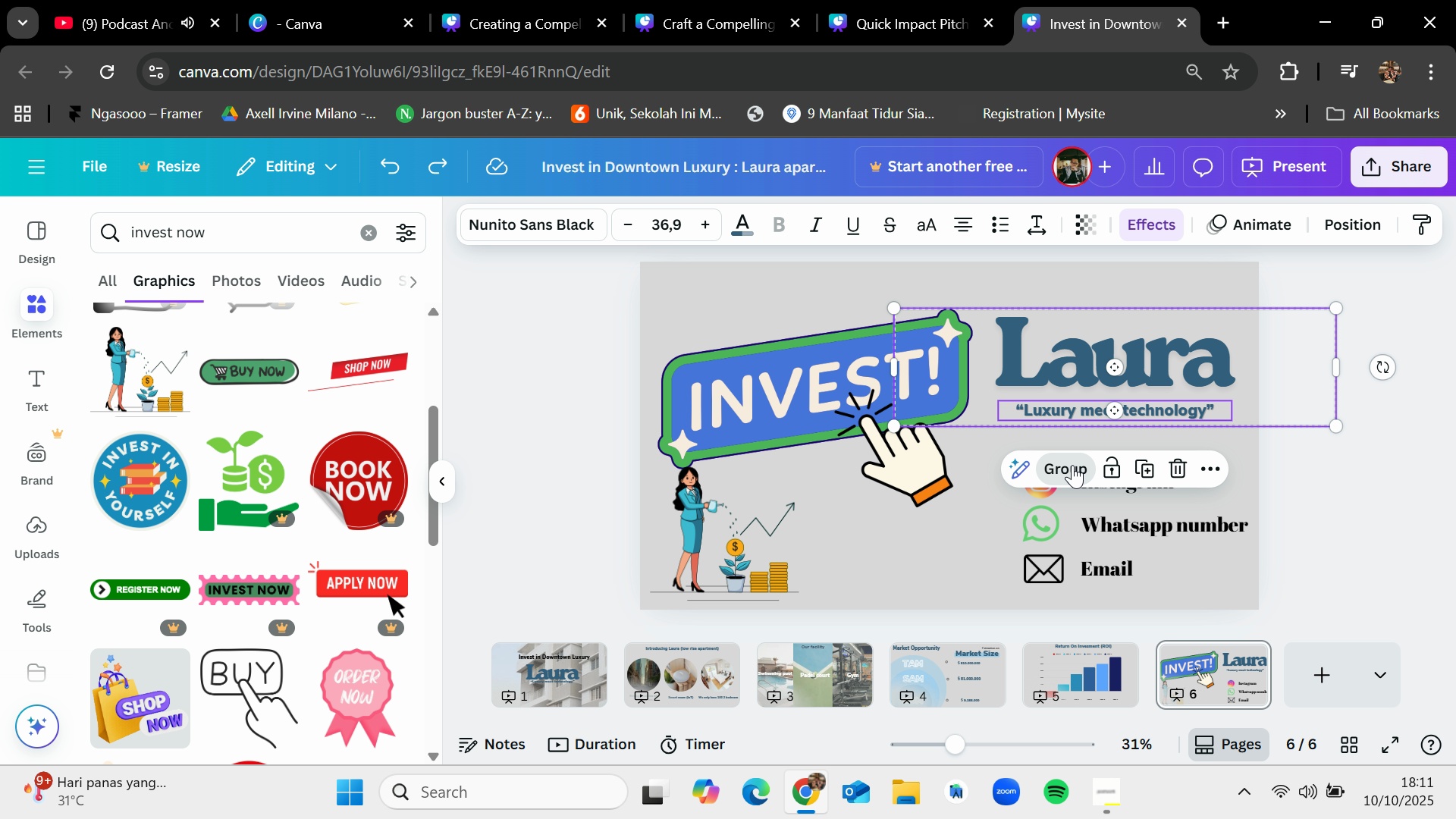 
left_click([1075, 464])
 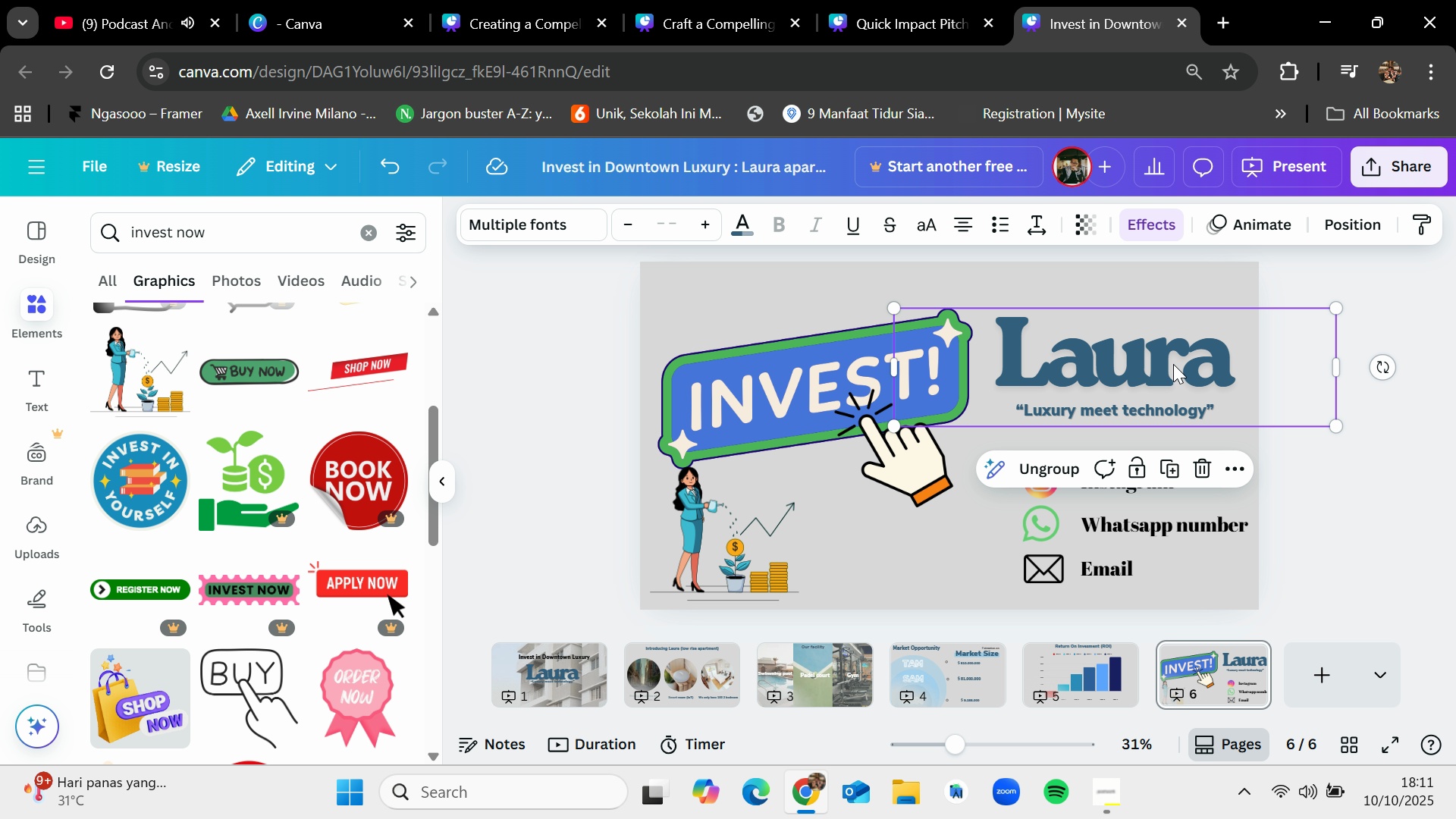 
left_click_drag(start_coordinate=[1172, 365], to_coordinate=[866, 440])
 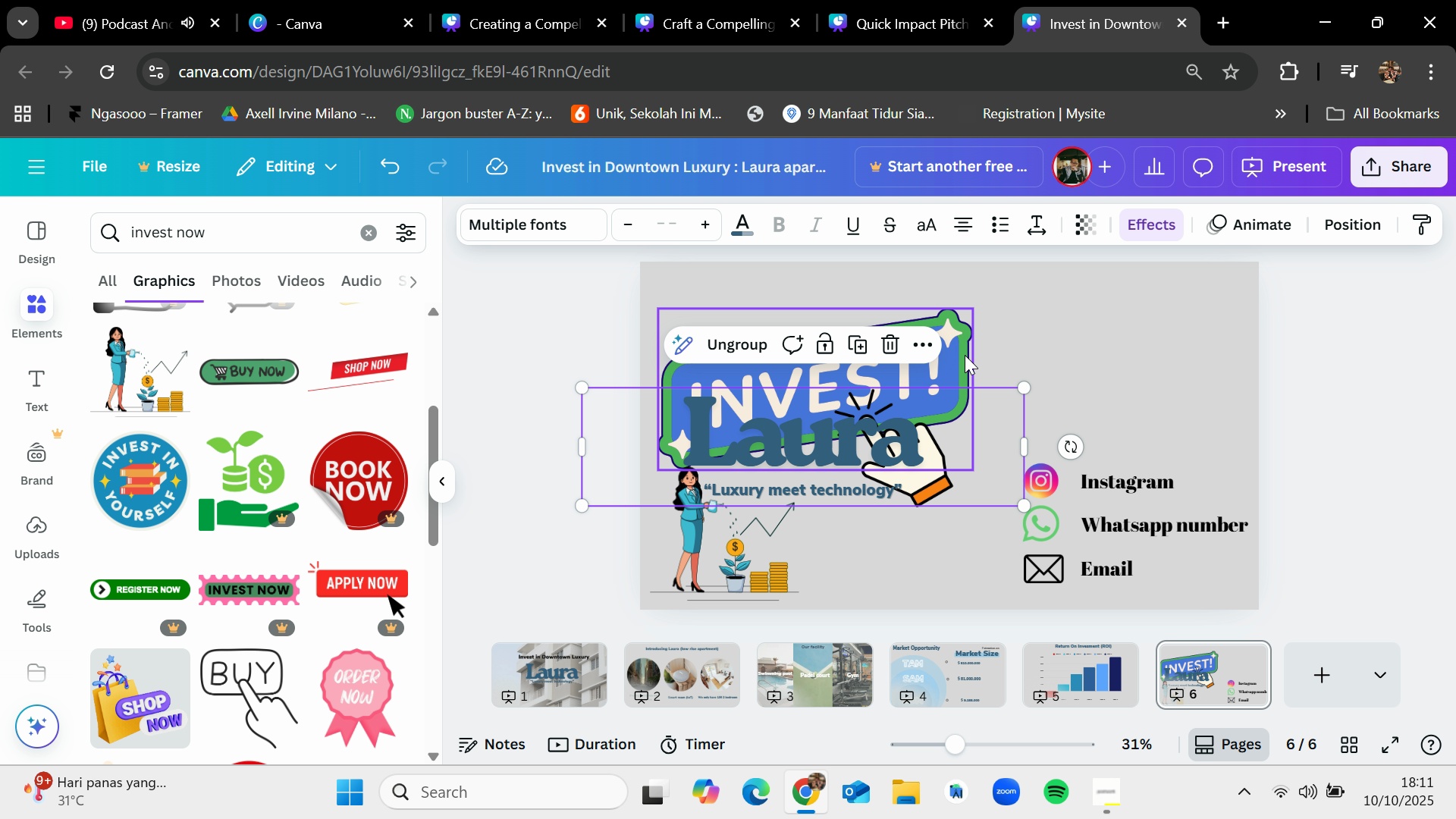 
left_click_drag(start_coordinate=[956, 355], to_coordinate=[1244, 313])
 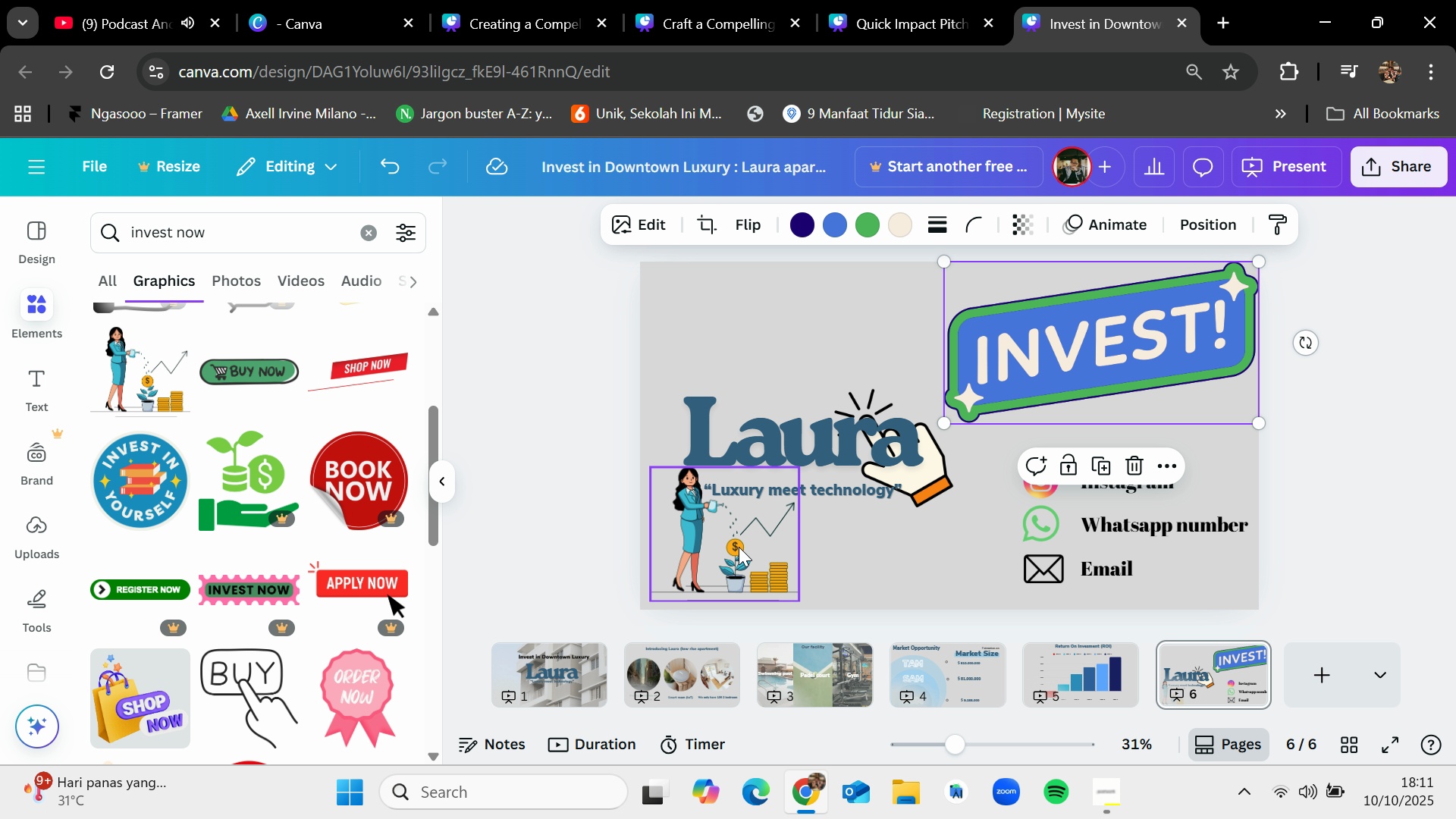 
key(Delete)
 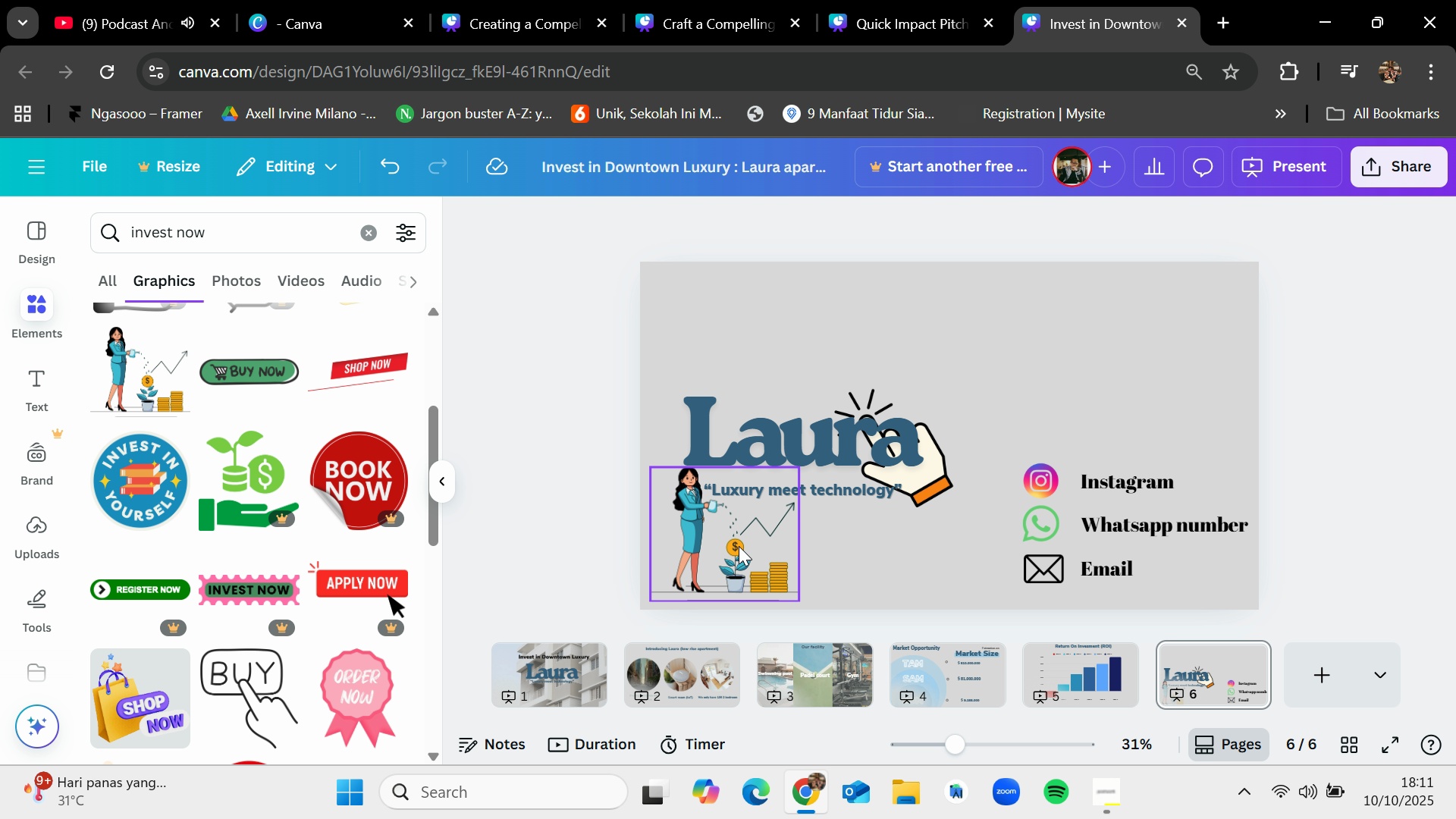 
key(Control+Z)
 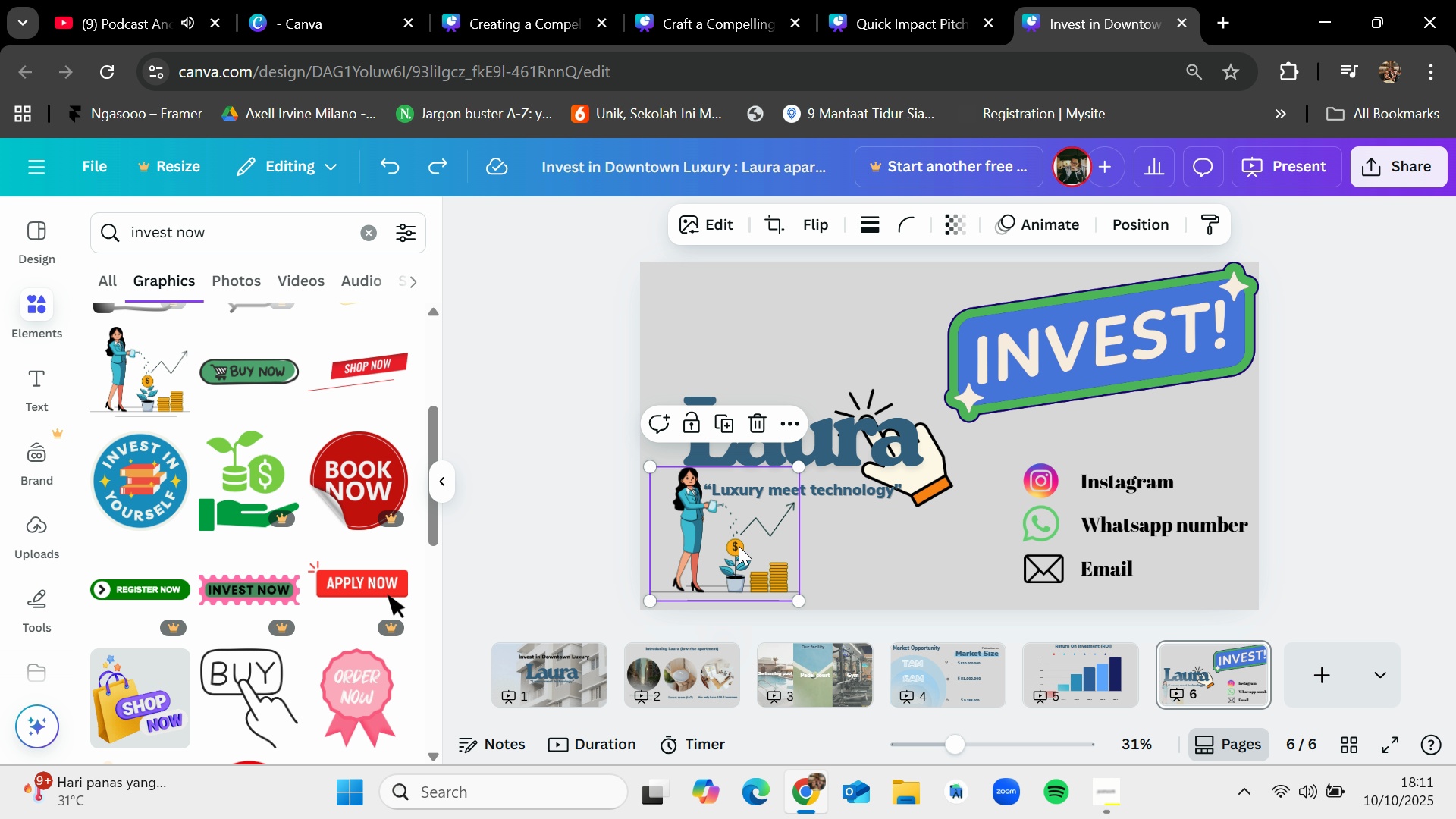 
left_click([739, 546])
 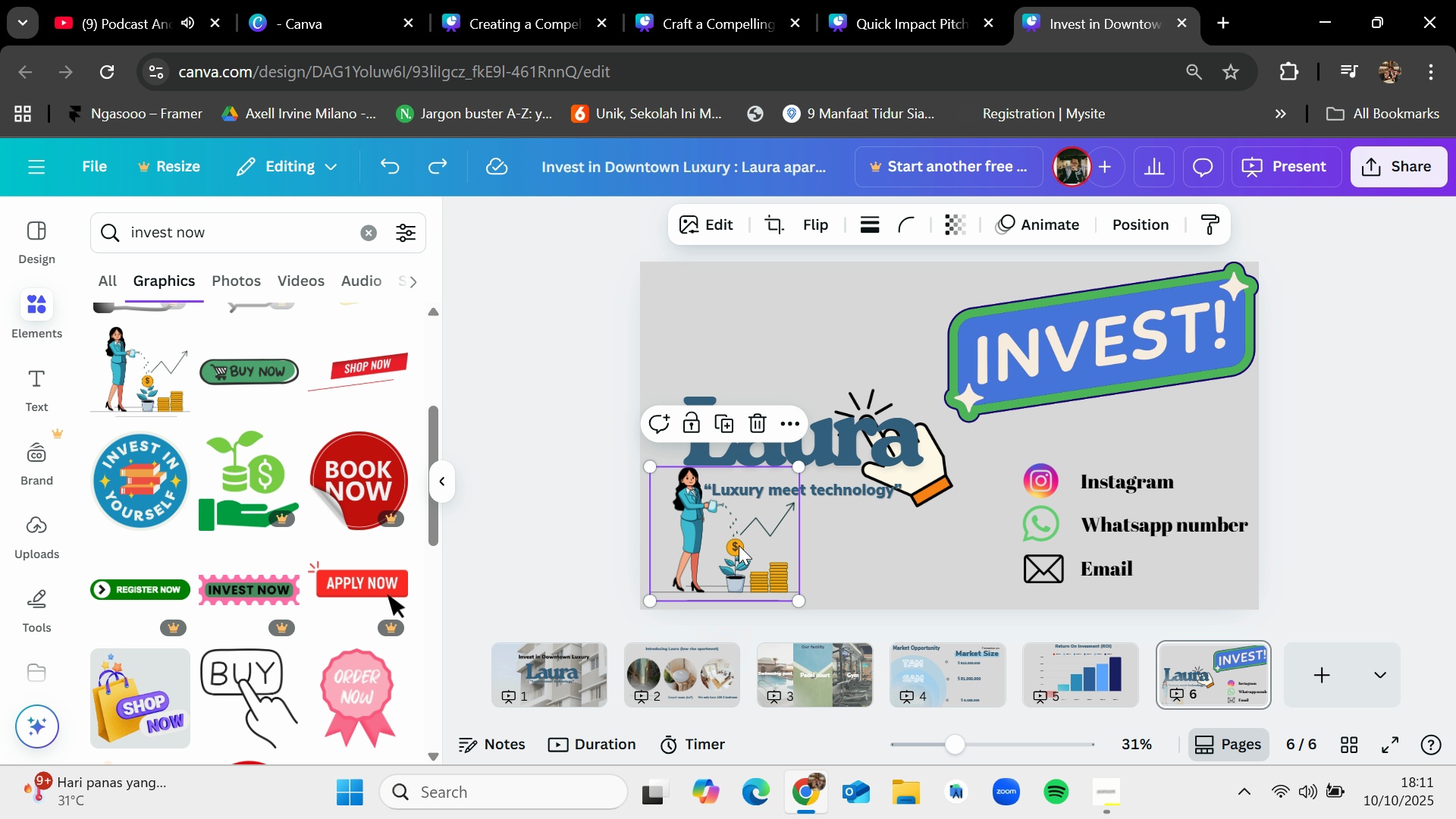 
key(Delete)
 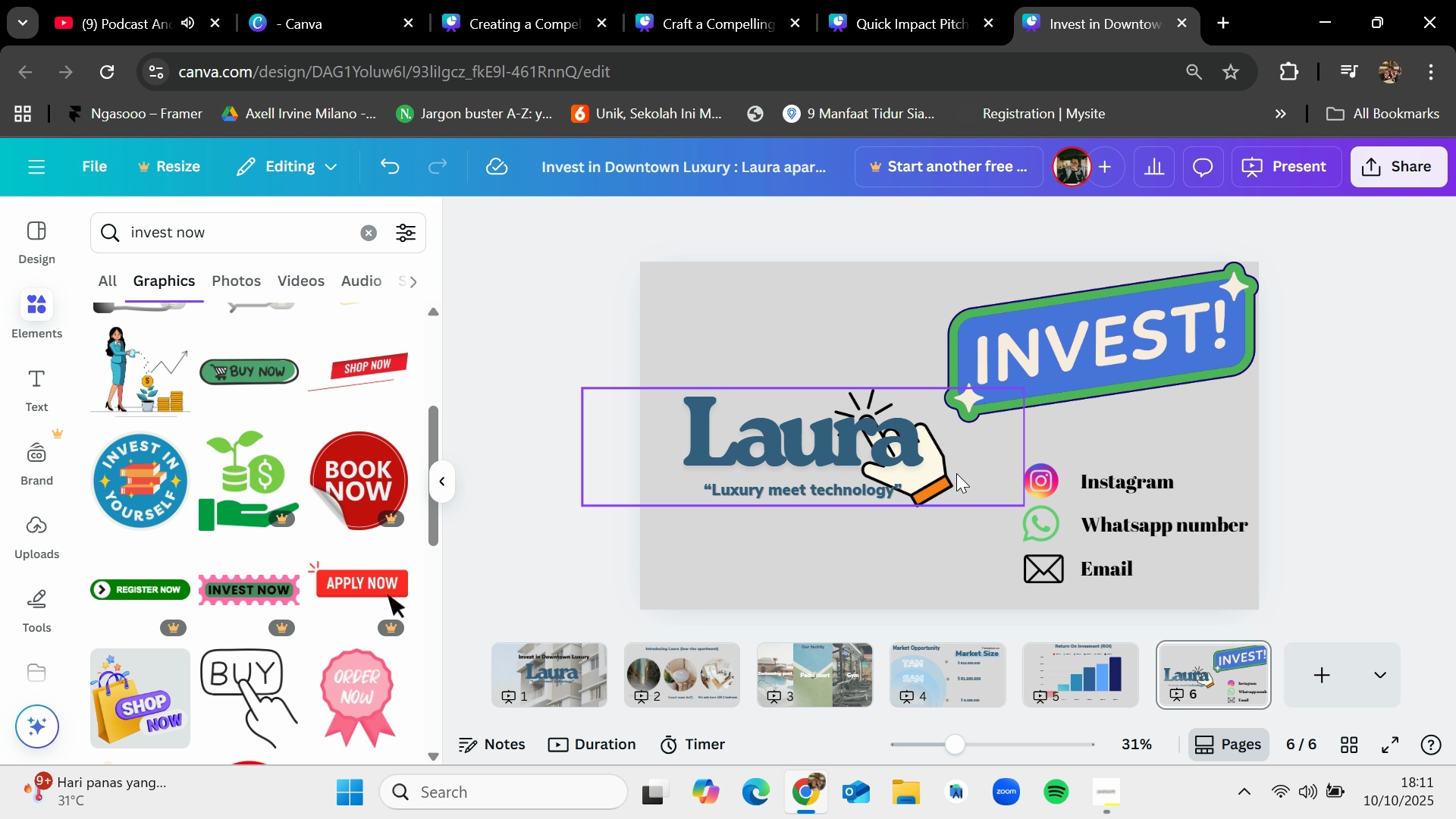 
left_click_drag(start_coordinate=[925, 470], to_coordinate=[884, 580])
 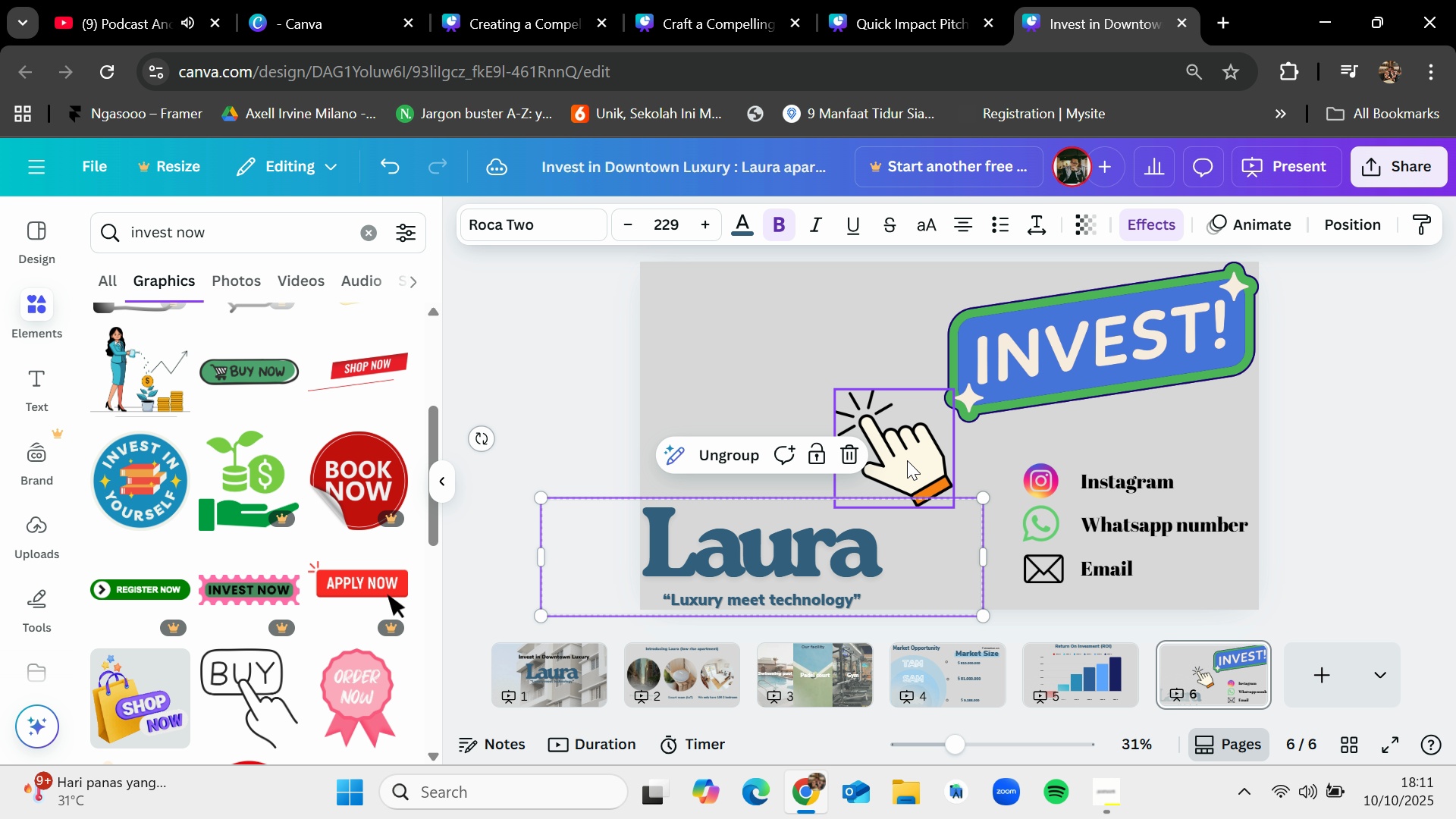 
left_click_drag(start_coordinate=[897, 458], to_coordinate=[1196, 404])
 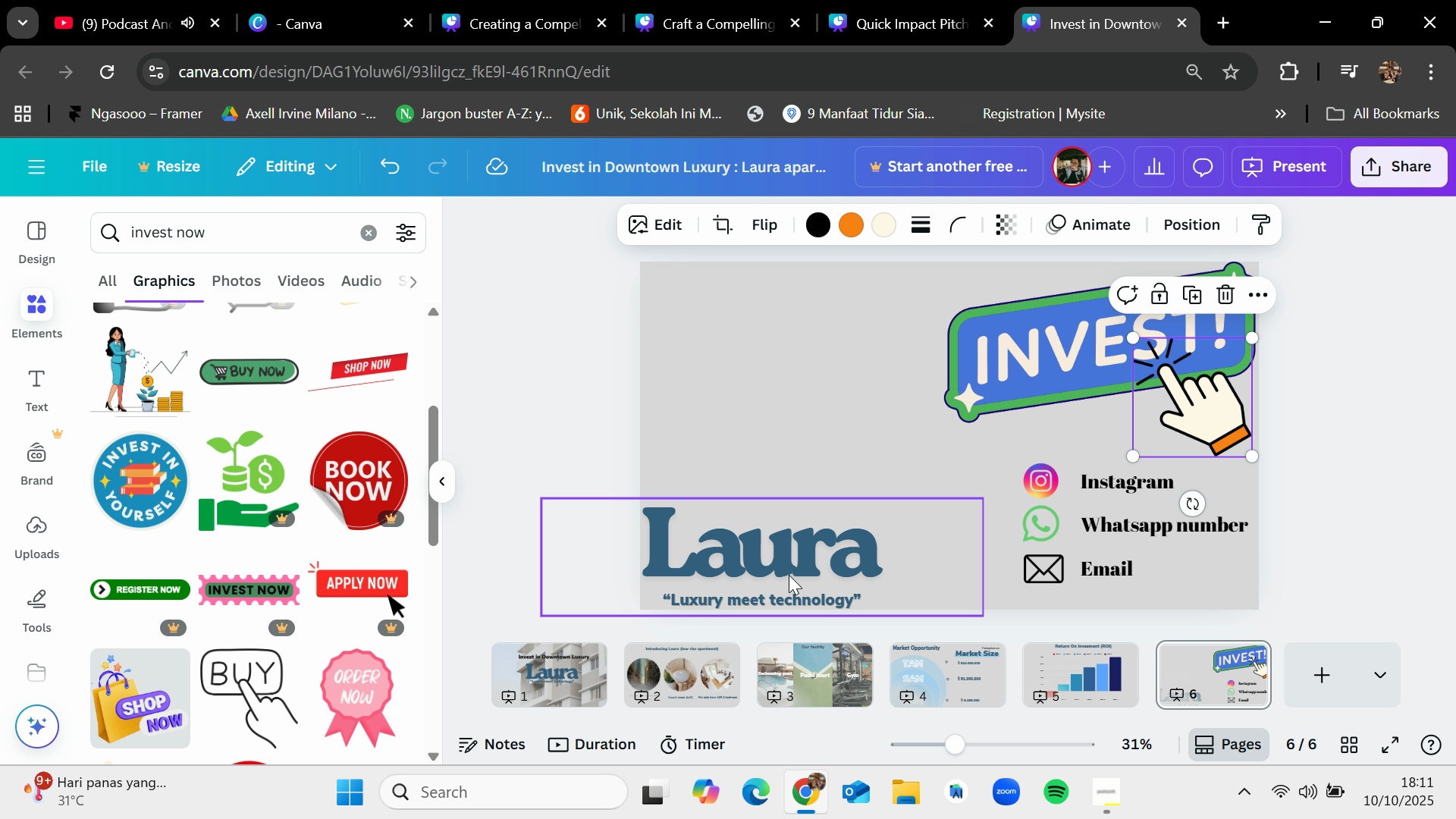 
left_click_drag(start_coordinate=[787, 575], to_coordinate=[830, 500])
 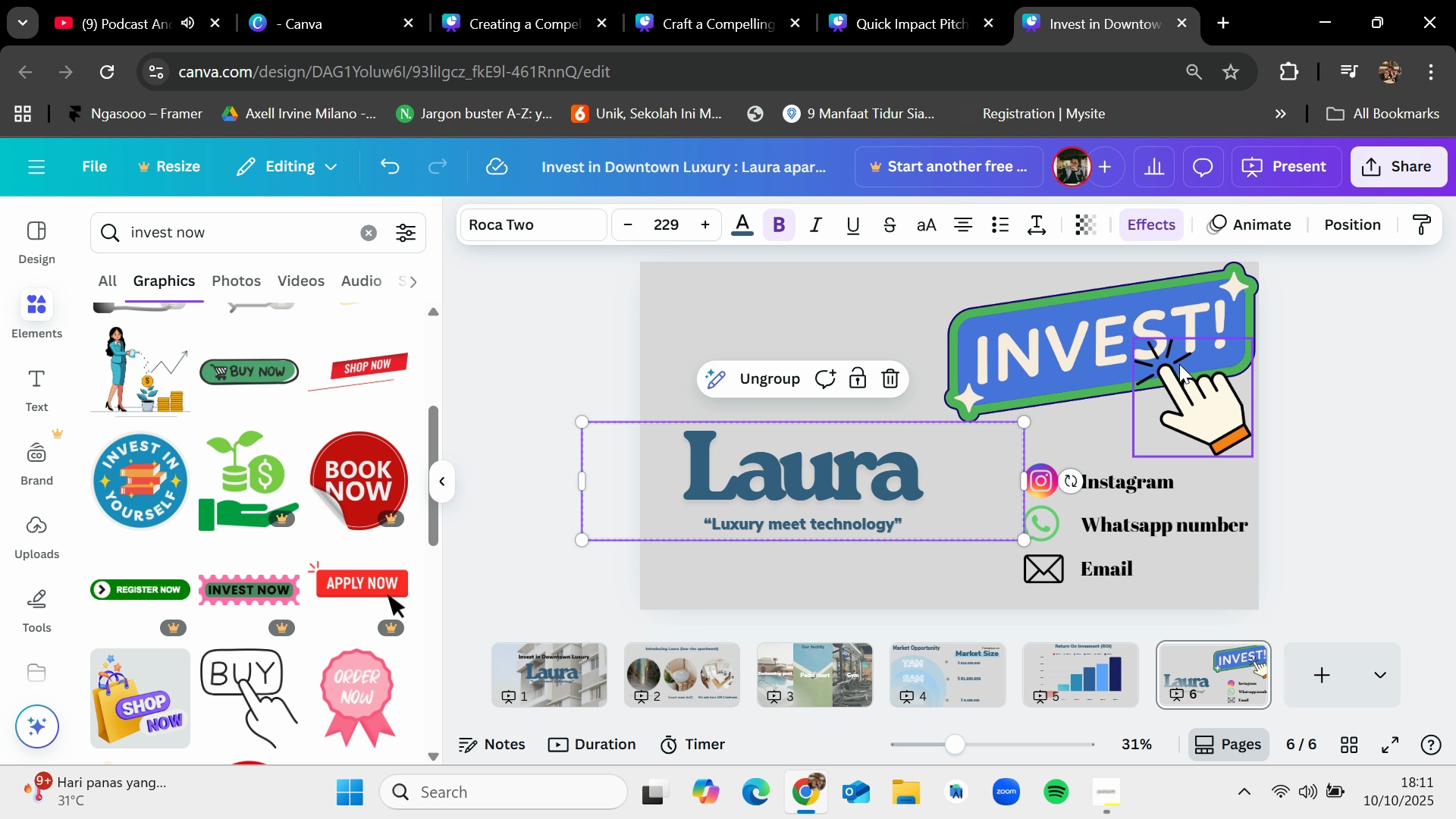 
left_click_drag(start_coordinate=[890, 287], to_coordinate=[889, 283])
 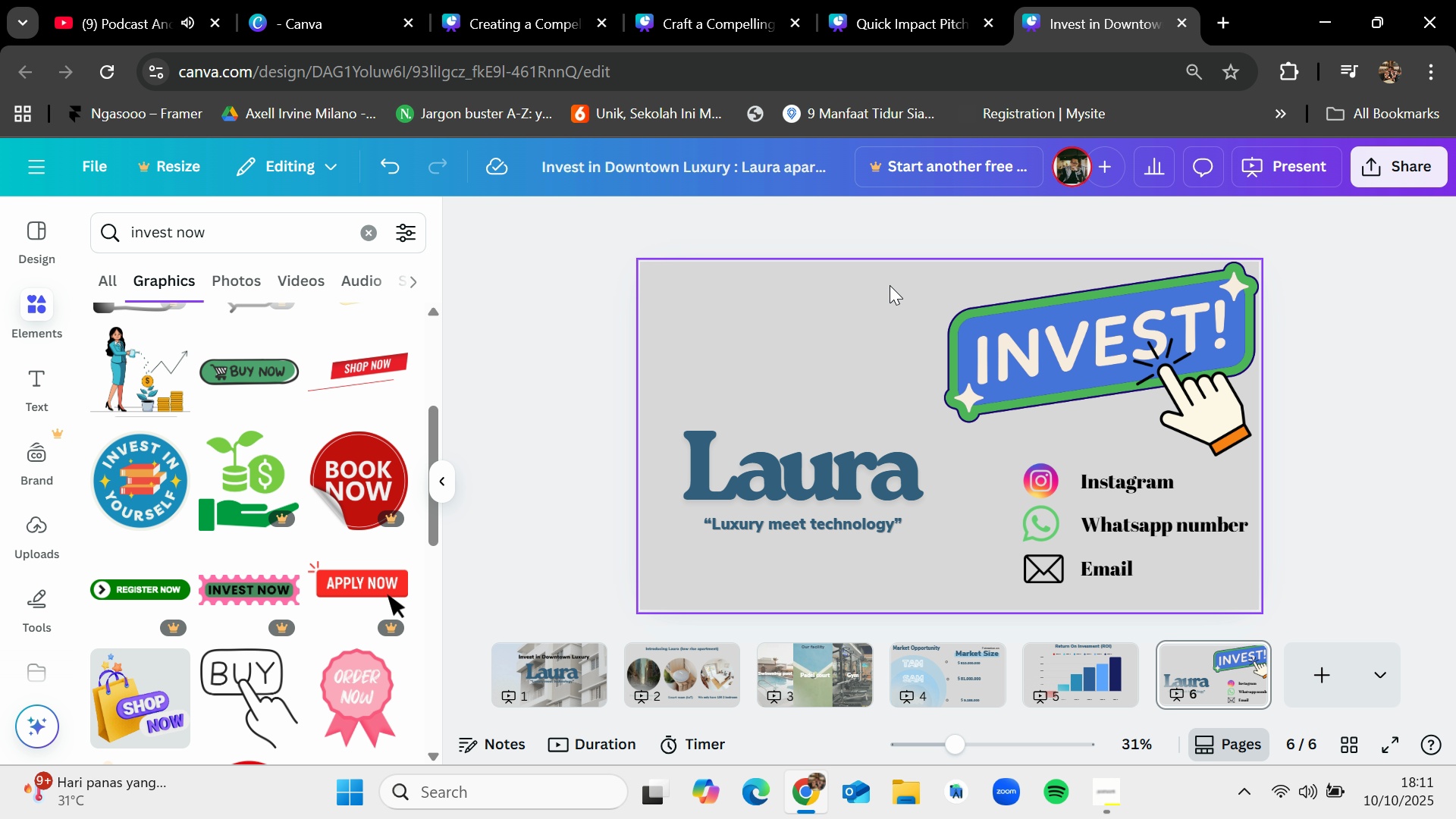 
left_click_drag(start_coordinate=[890, 286], to_coordinate=[1277, 395])
 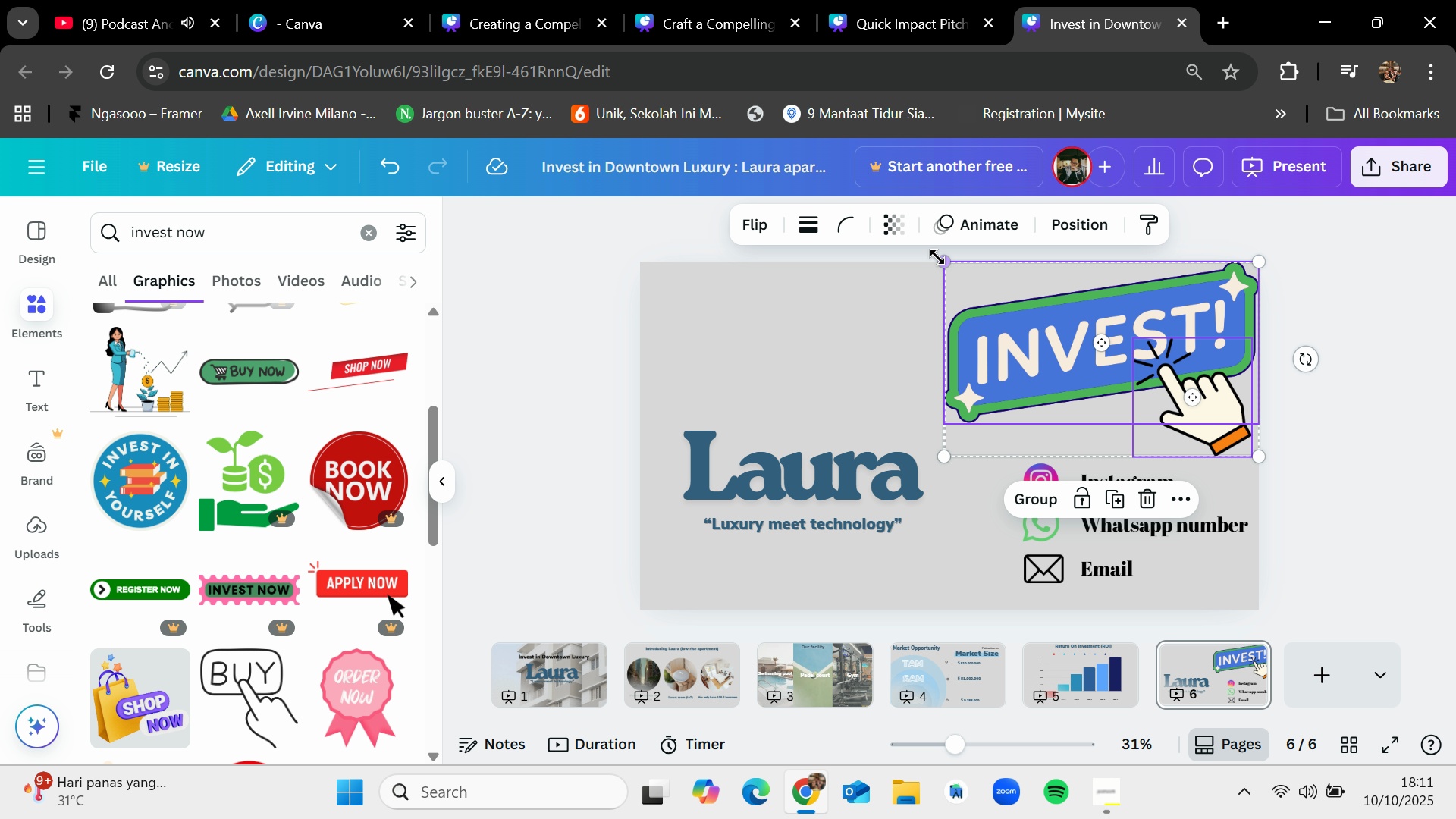 
left_click_drag(start_coordinate=[937, 257], to_coordinate=[1018, 327])
 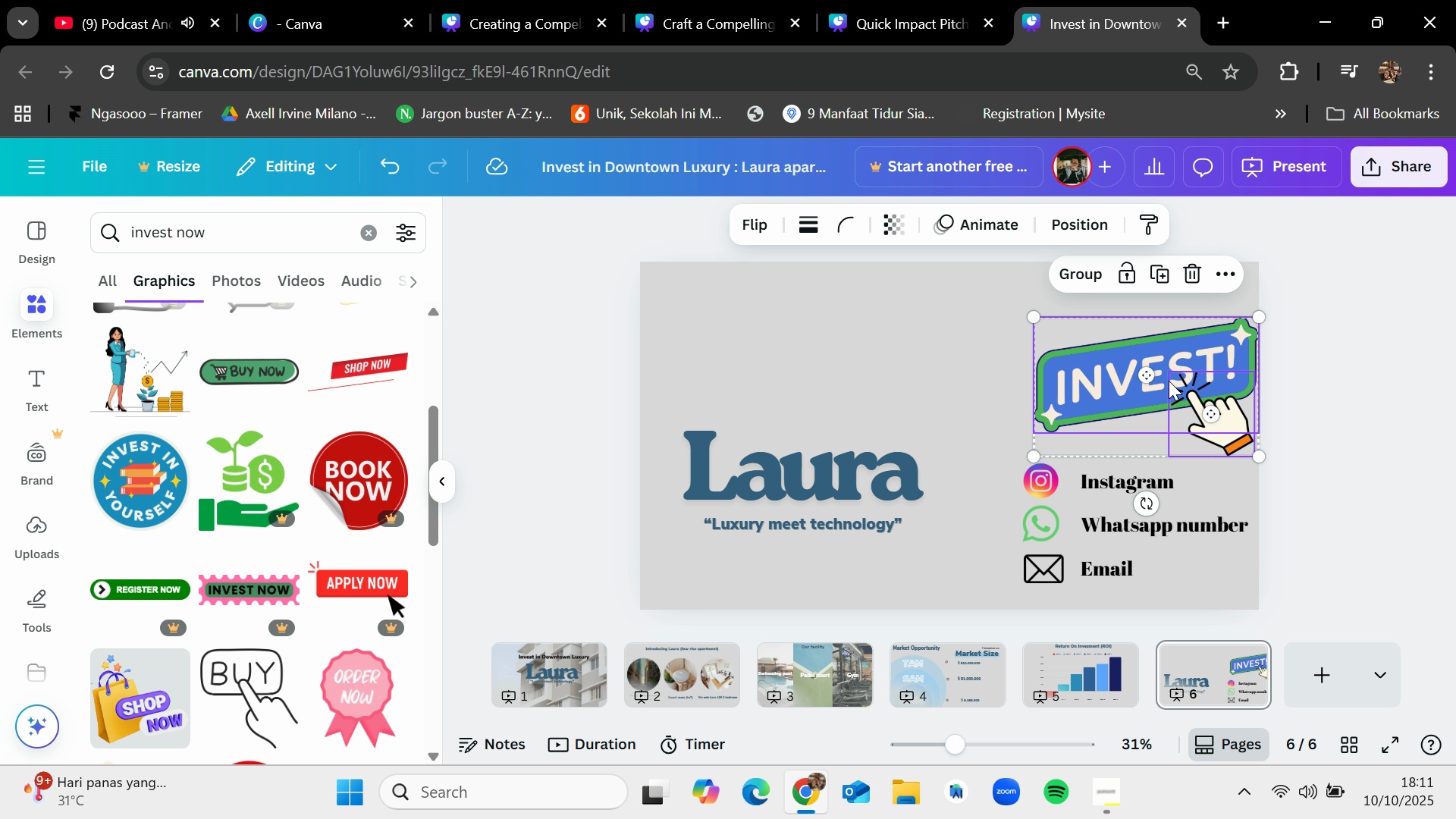 
left_click_drag(start_coordinate=[1170, 381], to_coordinate=[1157, 366])
 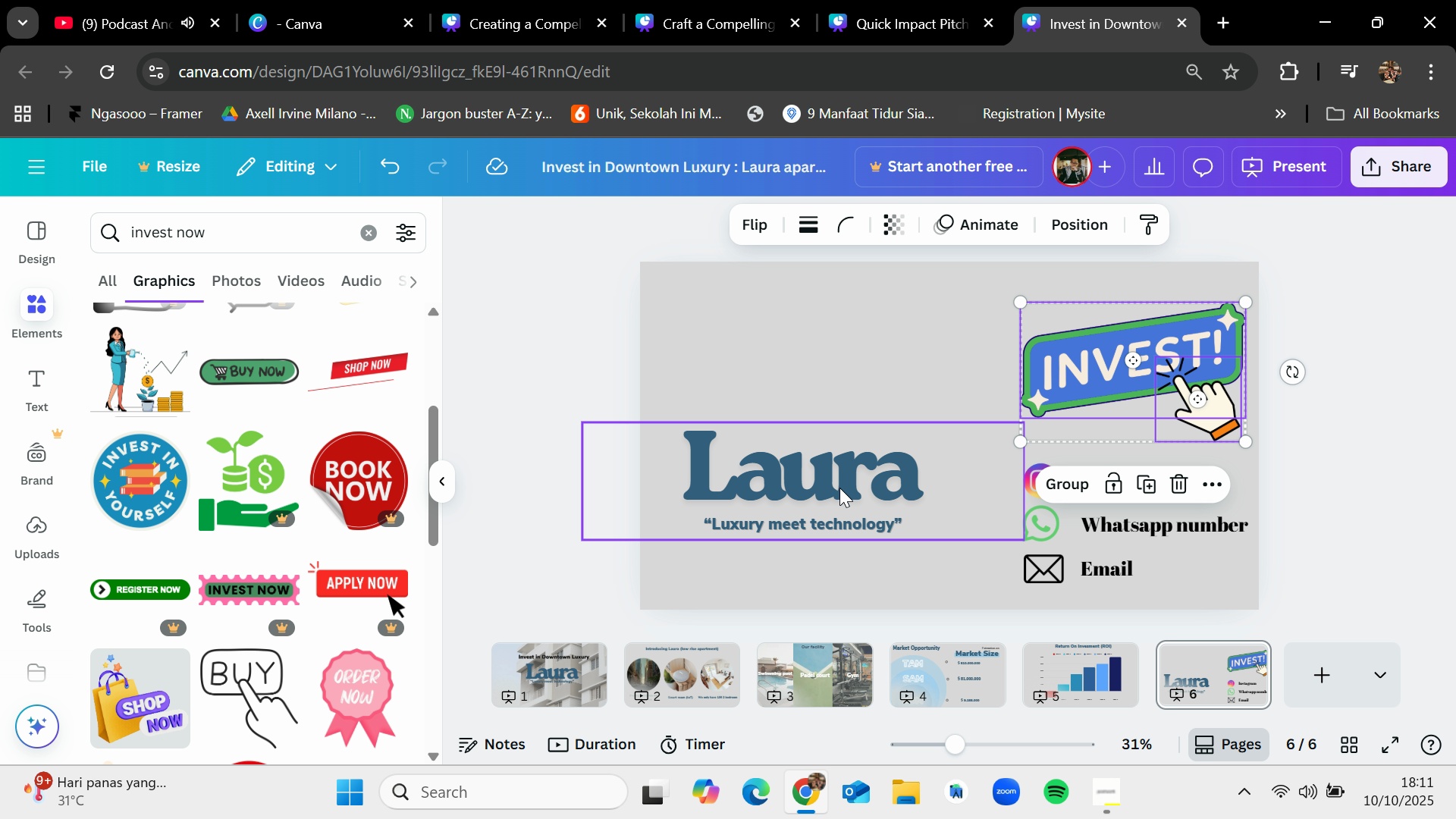 
left_click_drag(start_coordinate=[839, 488], to_coordinate=[846, 452])
 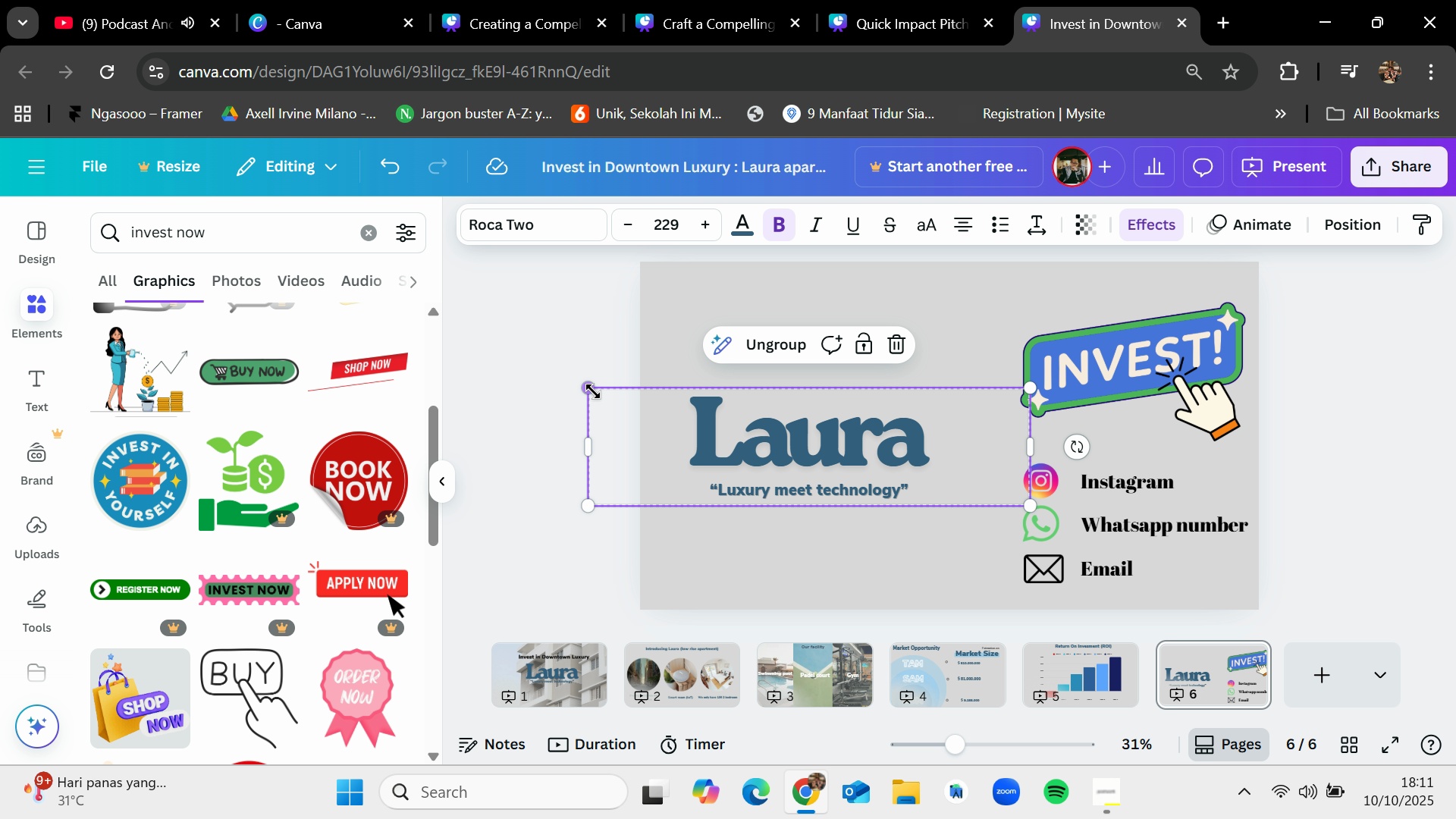 
left_click_drag(start_coordinate=[592, 390], to_coordinate=[528, 372])
 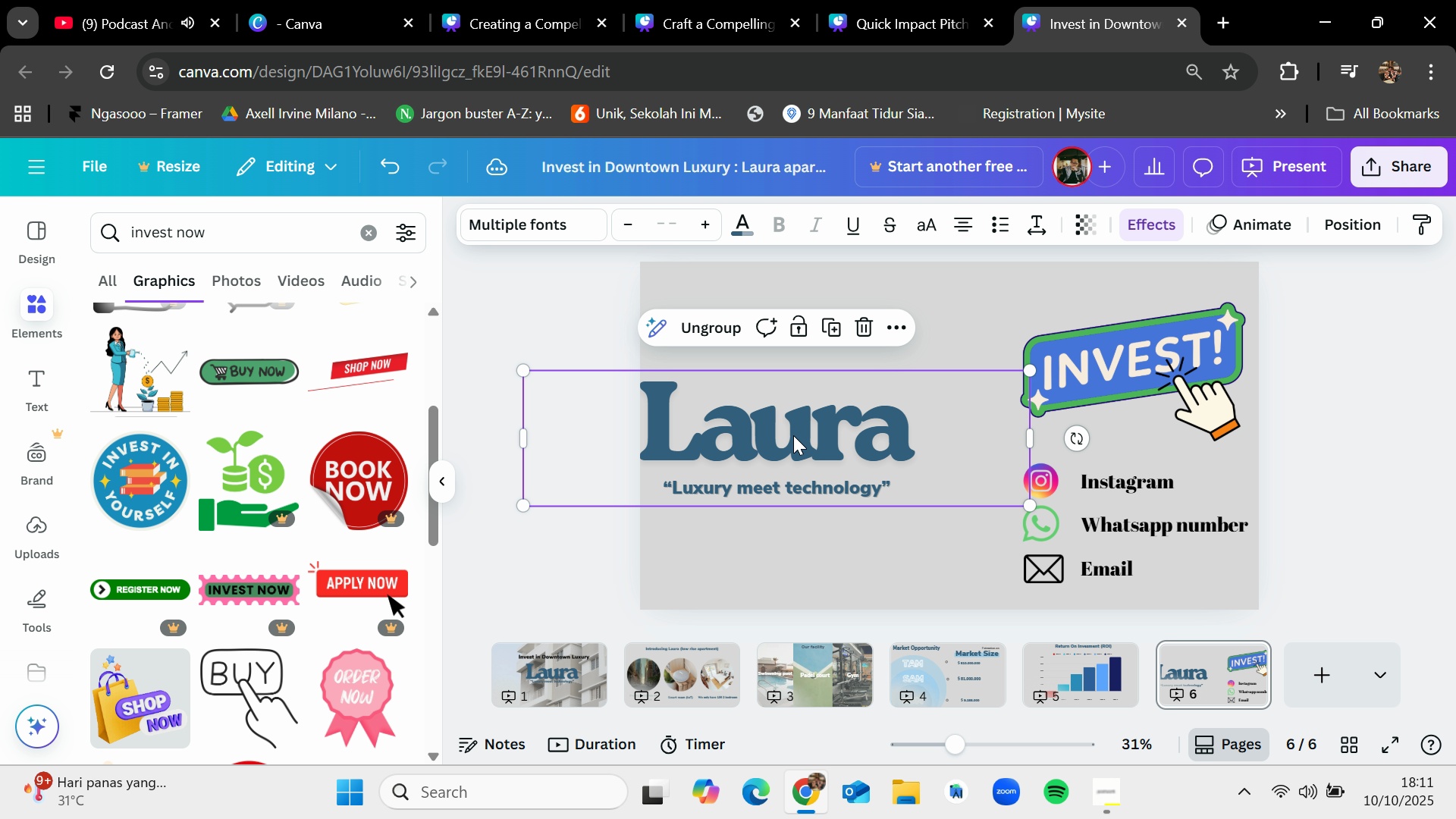 
left_click_drag(start_coordinate=[793, 435], to_coordinate=[825, 439])
 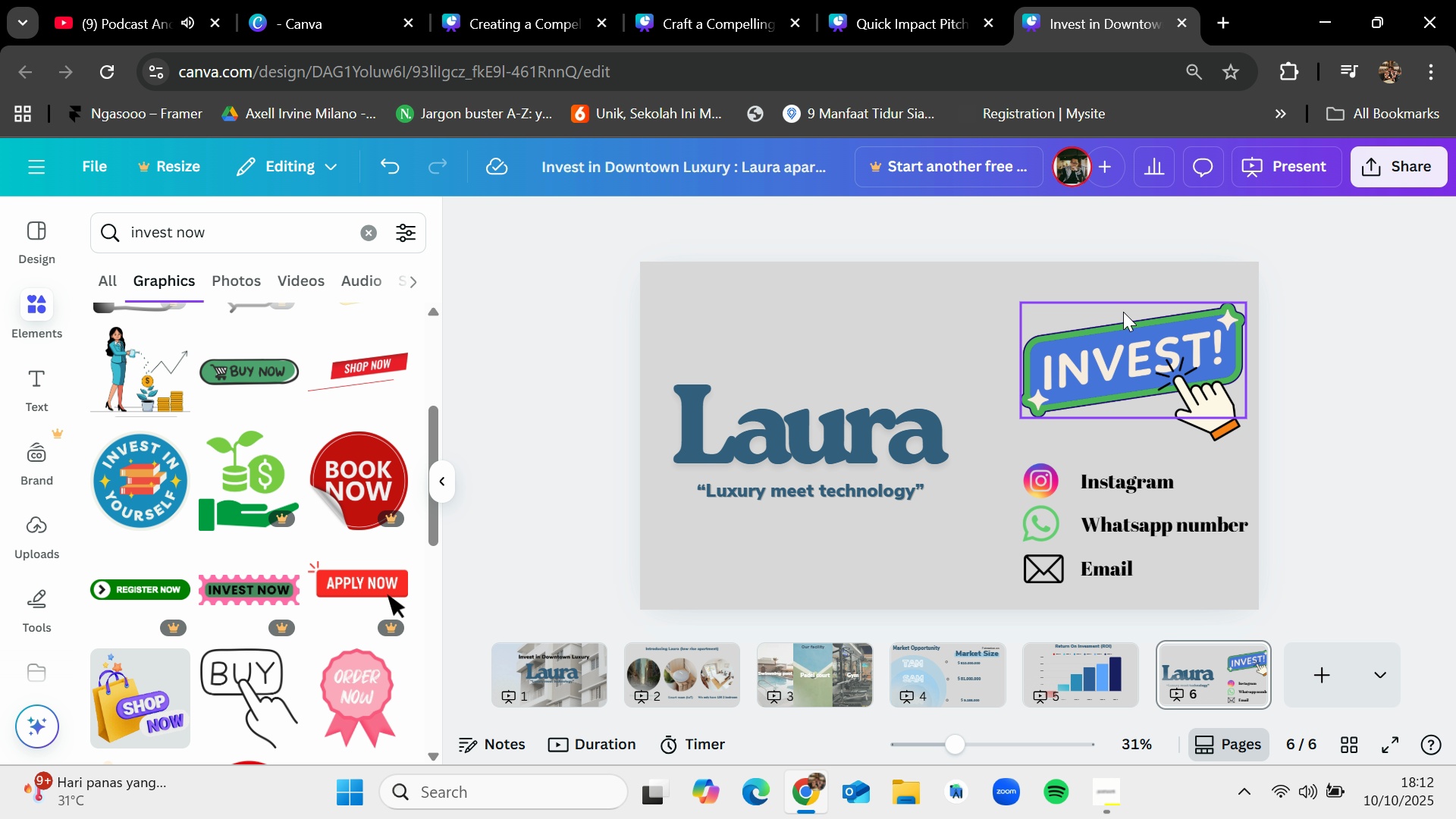 
left_click_drag(start_coordinate=[1133, 342], to_coordinate=[1138, 351])
 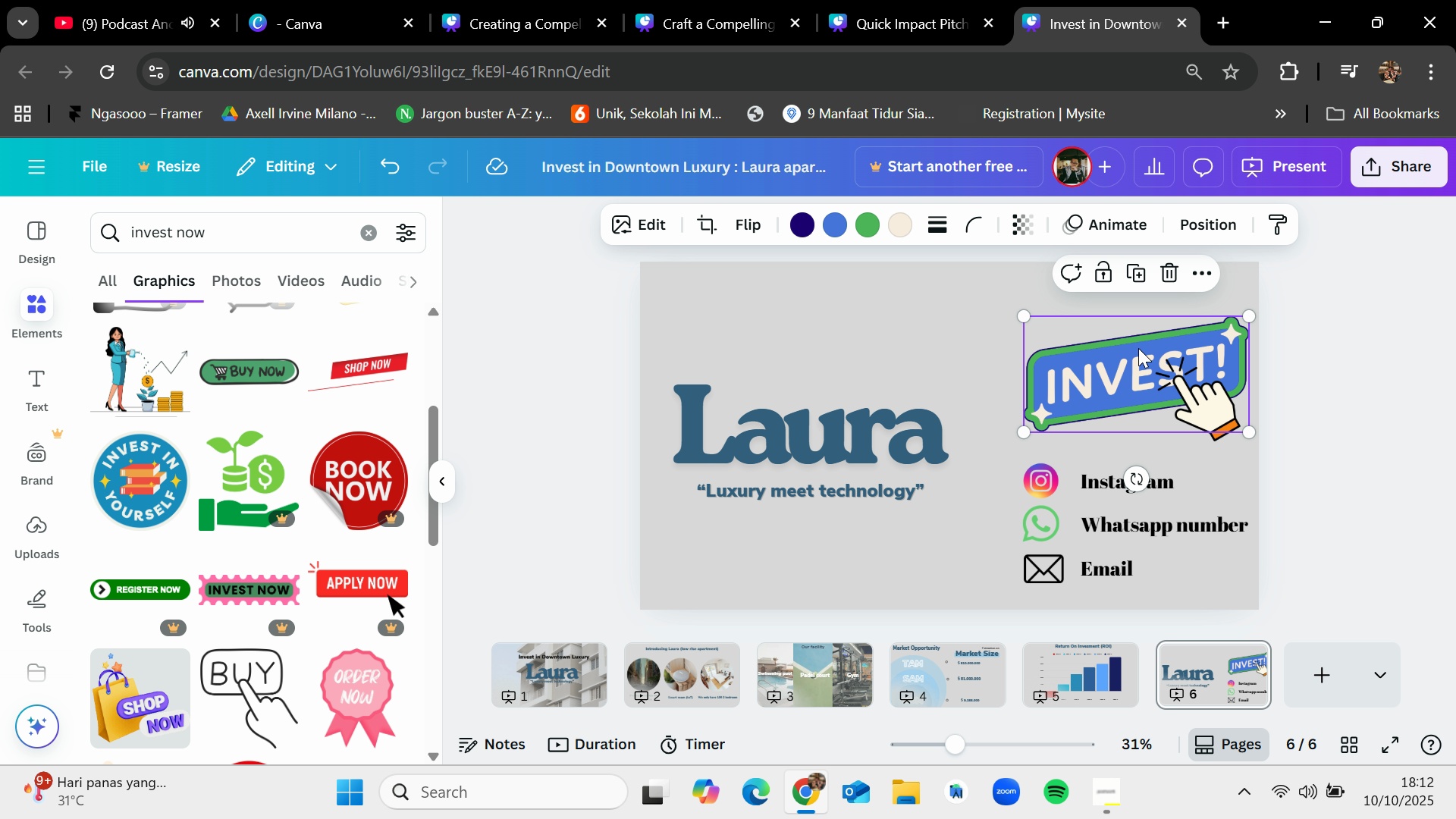 
key(Control+Z)
 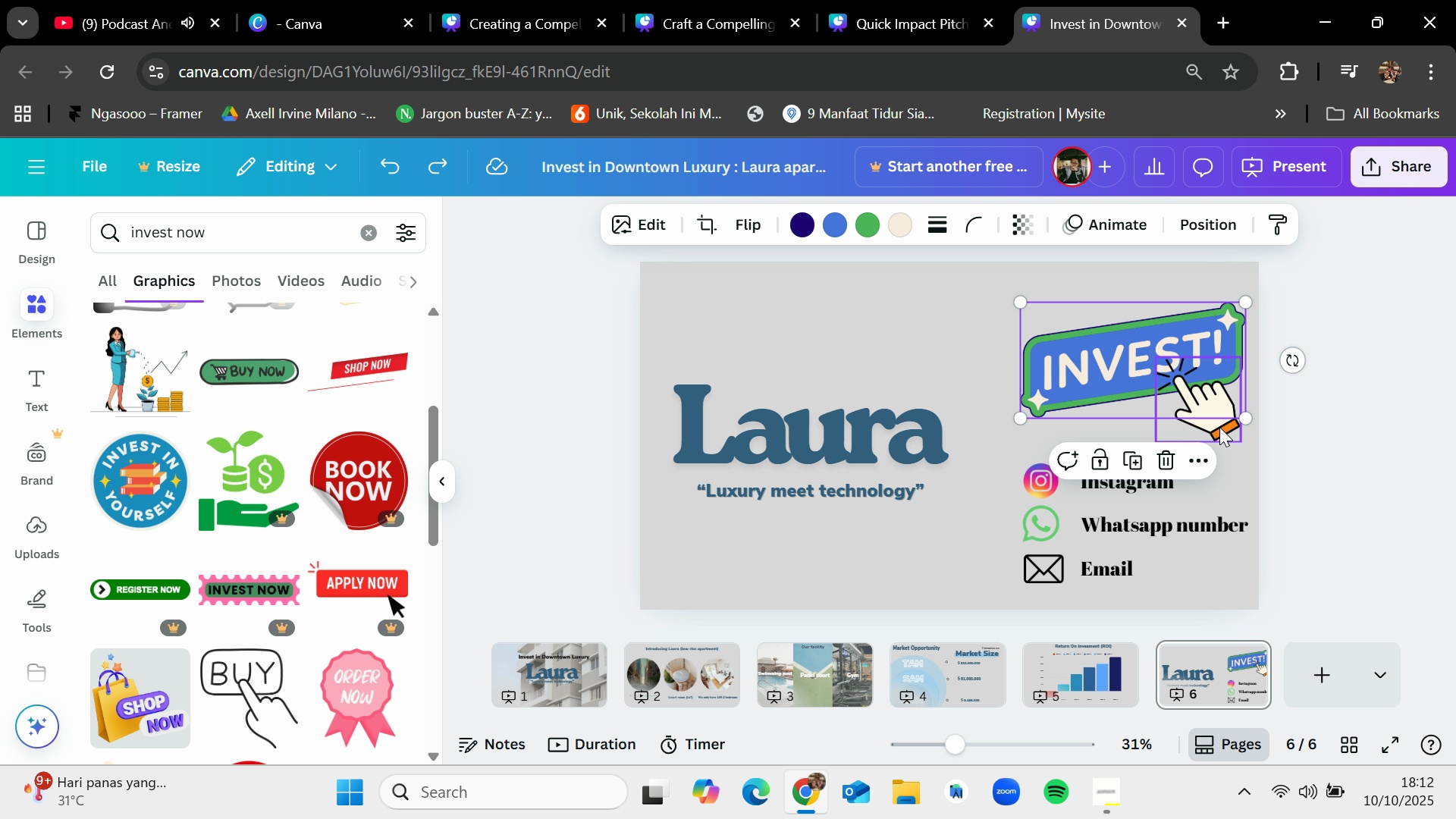 
hold_key(key=ShiftLeft, duration=1.13)
left_click([1219, 427])
 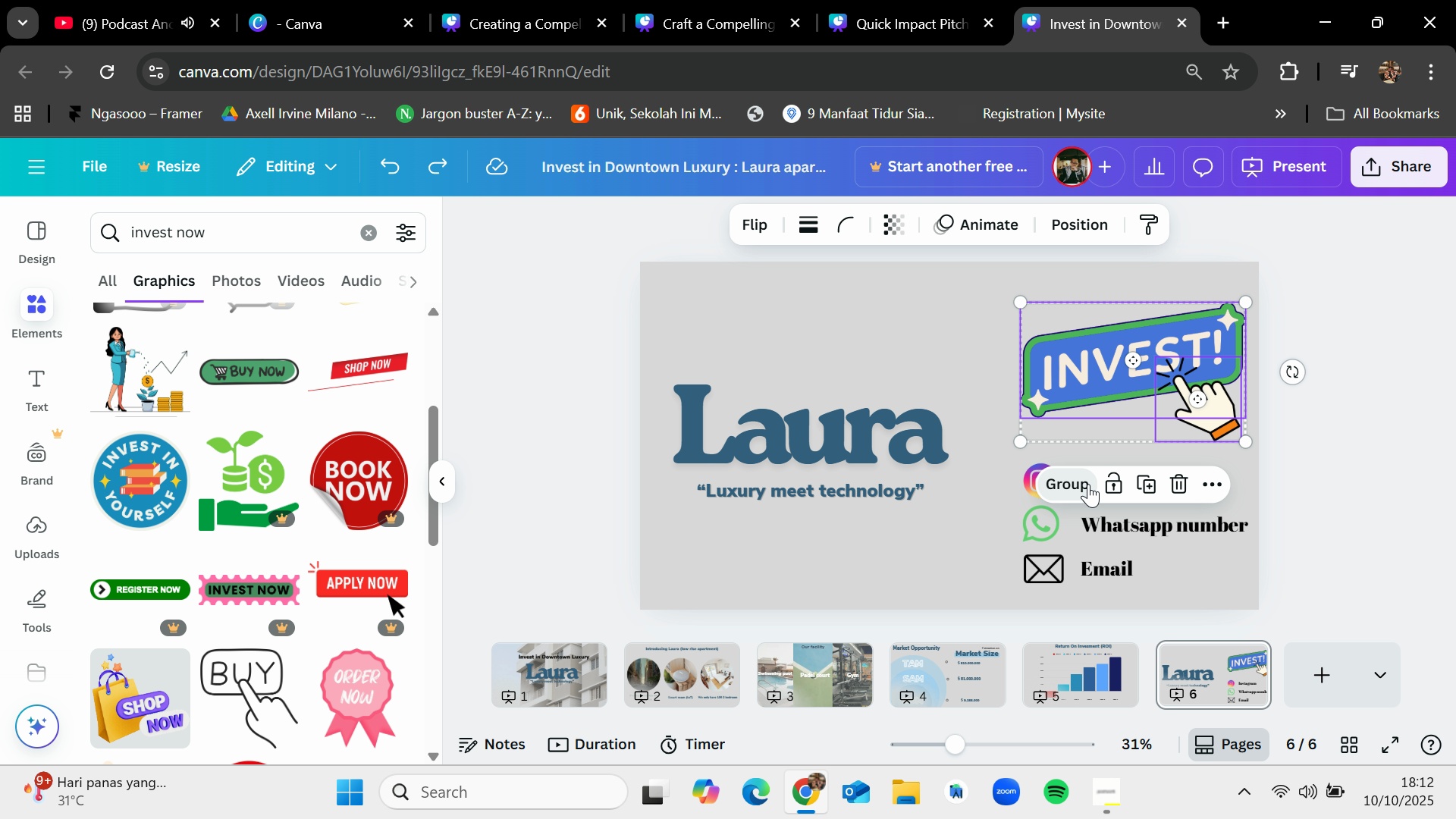 
left_click([1088, 484])
 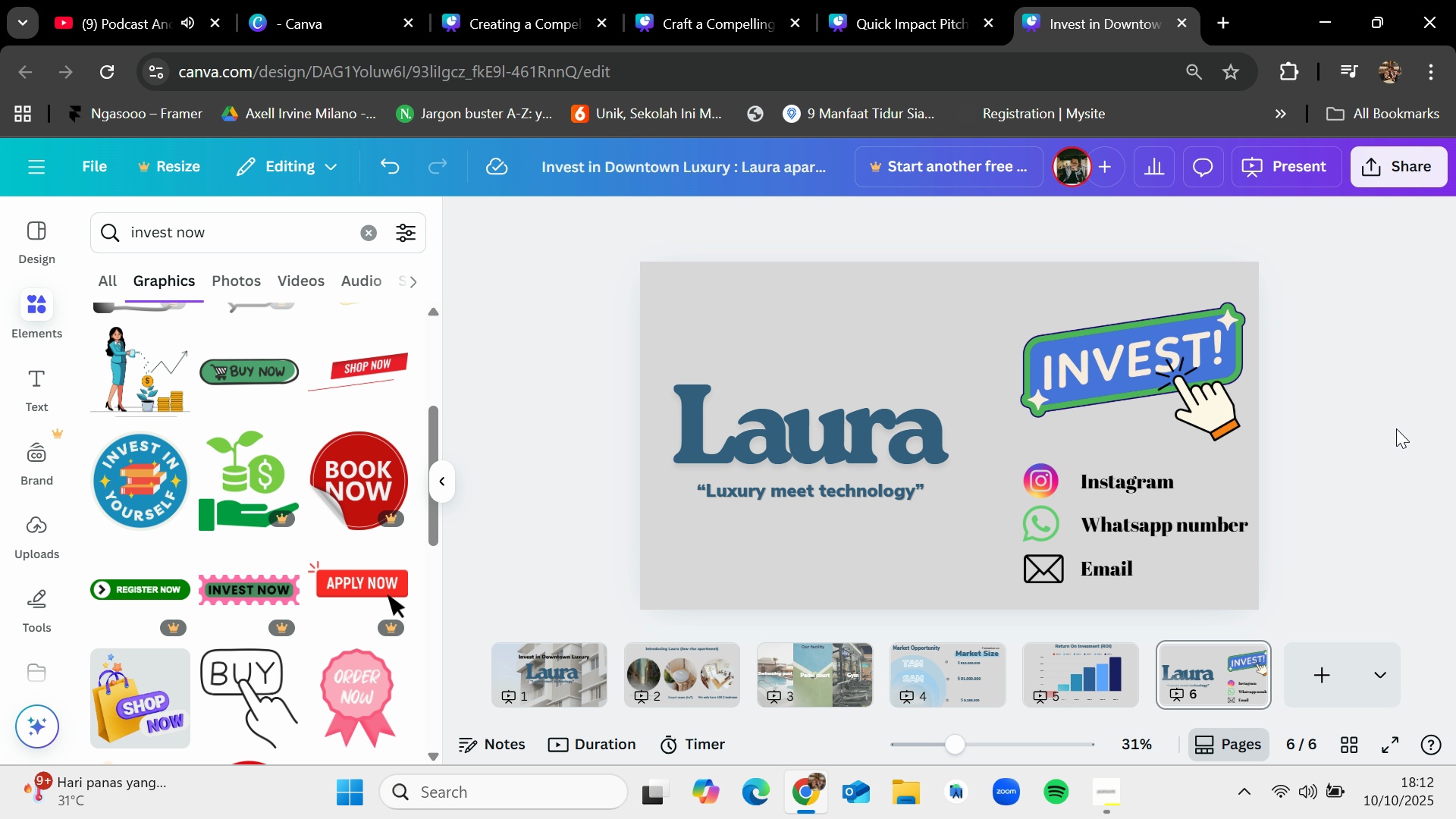 
left_click([1399, 431])
 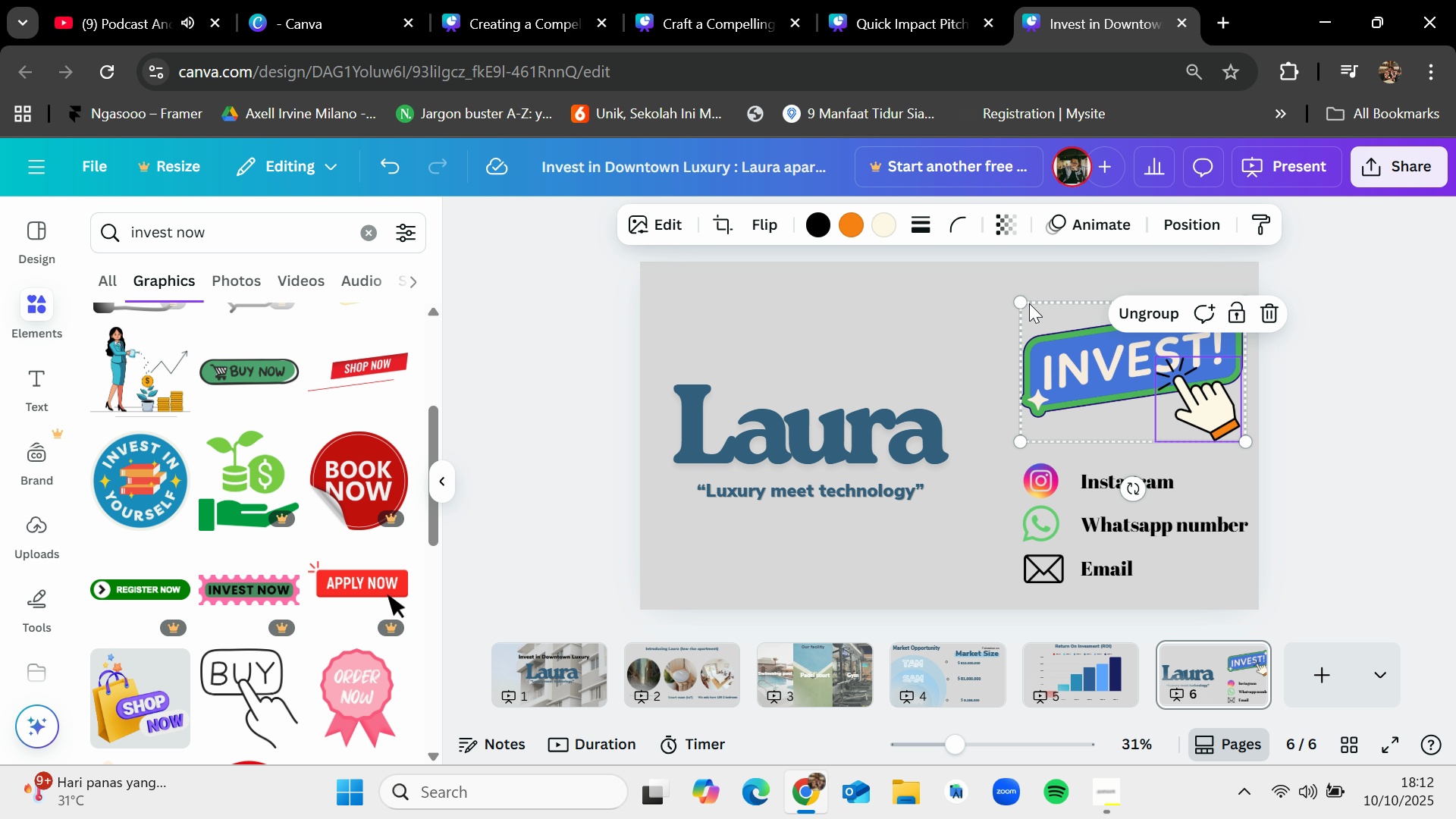 
left_click_drag(start_coordinate=[1018, 302], to_coordinate=[974, 286])
 